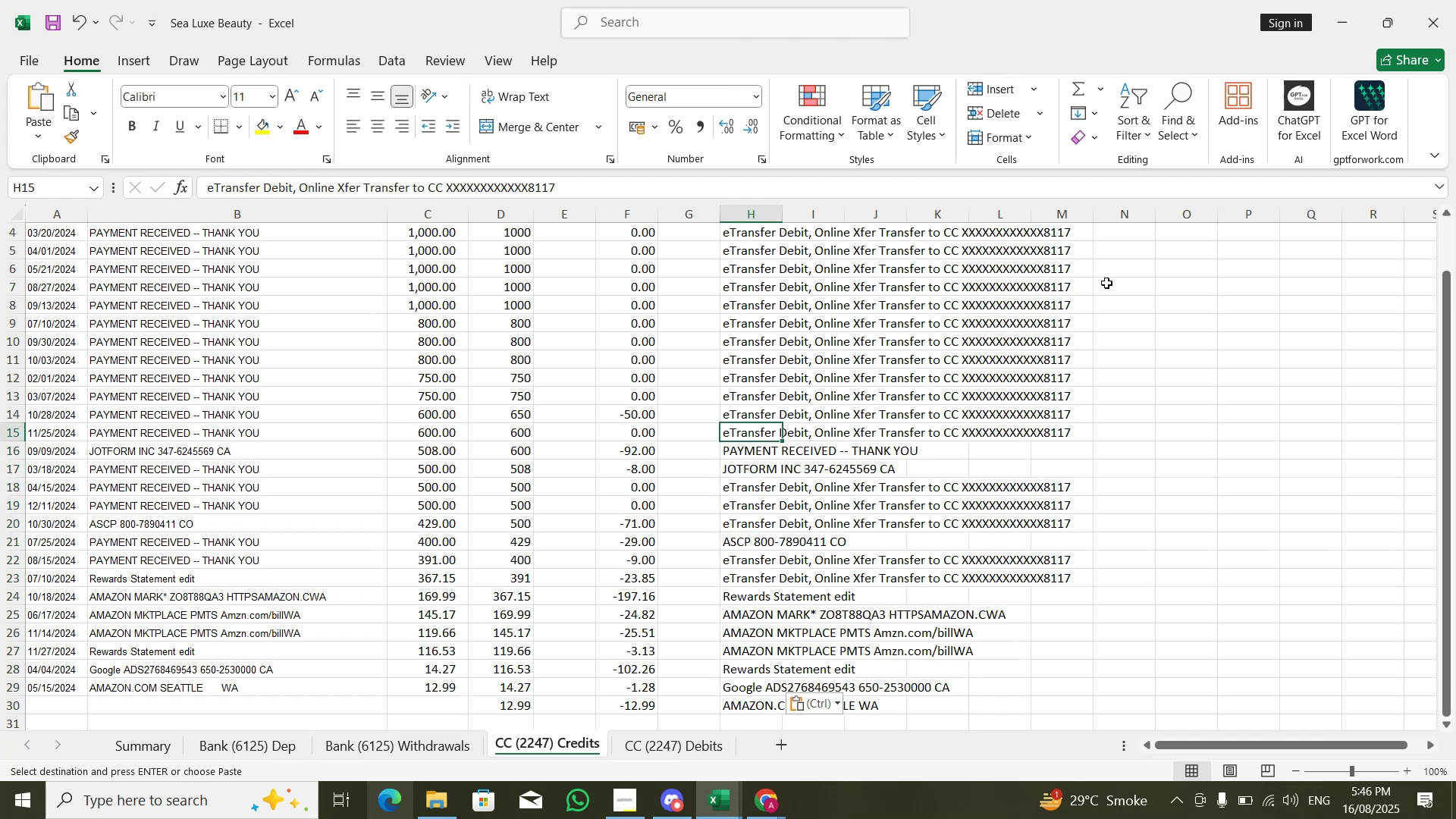 
key(Shift+ShiftLeft)
 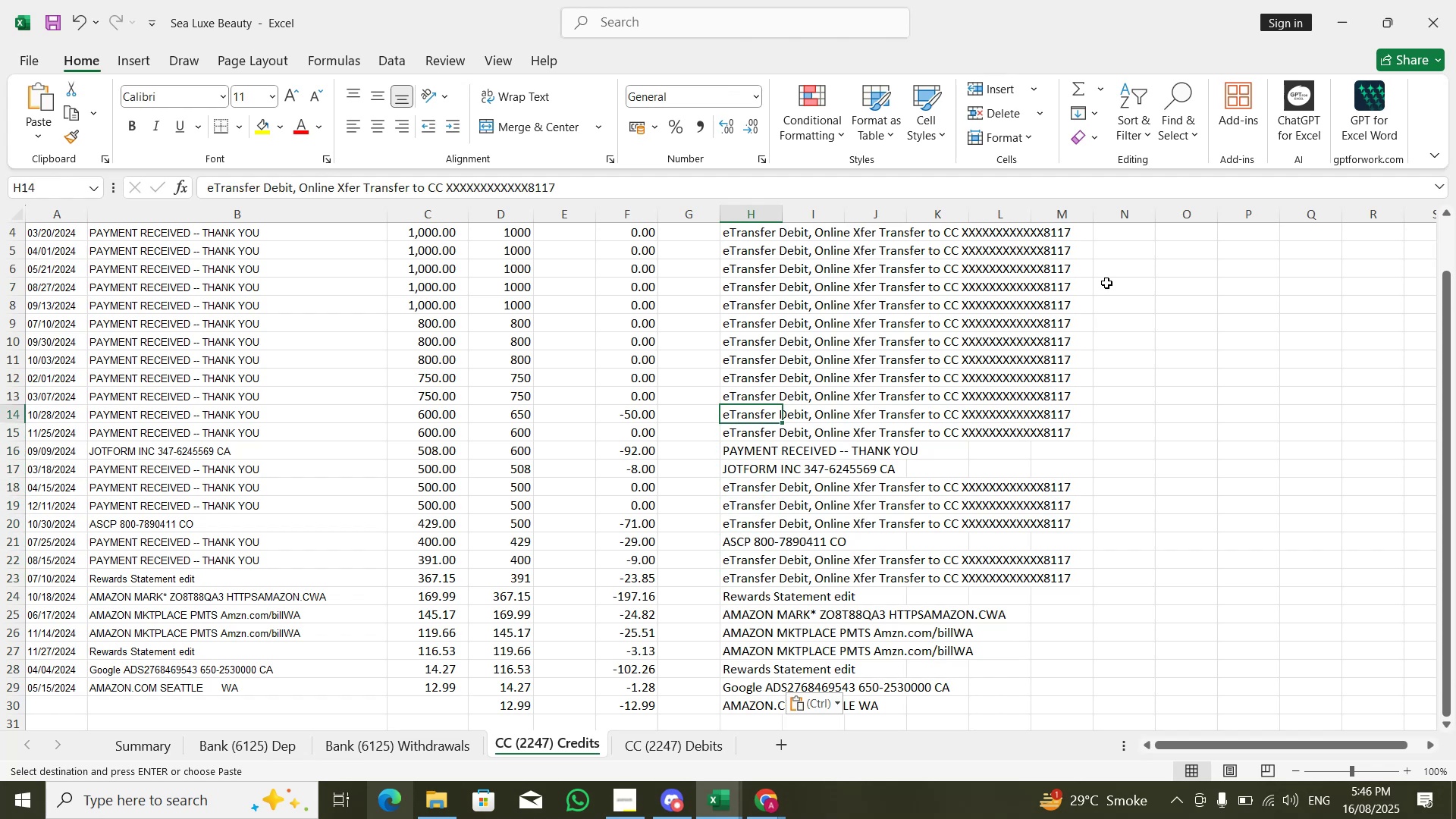 
key(Shift+Space)
 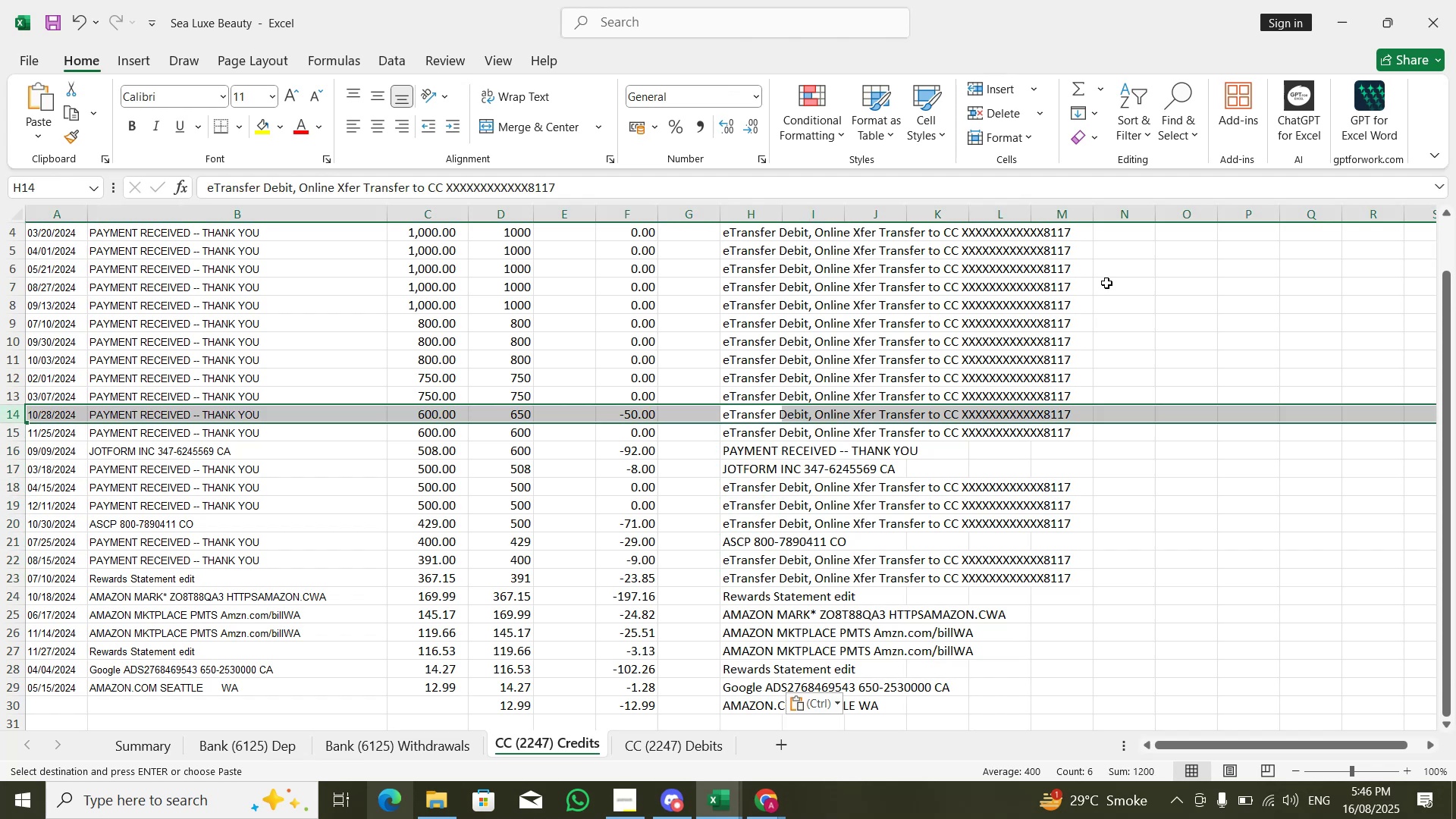 
wait(8.35)
 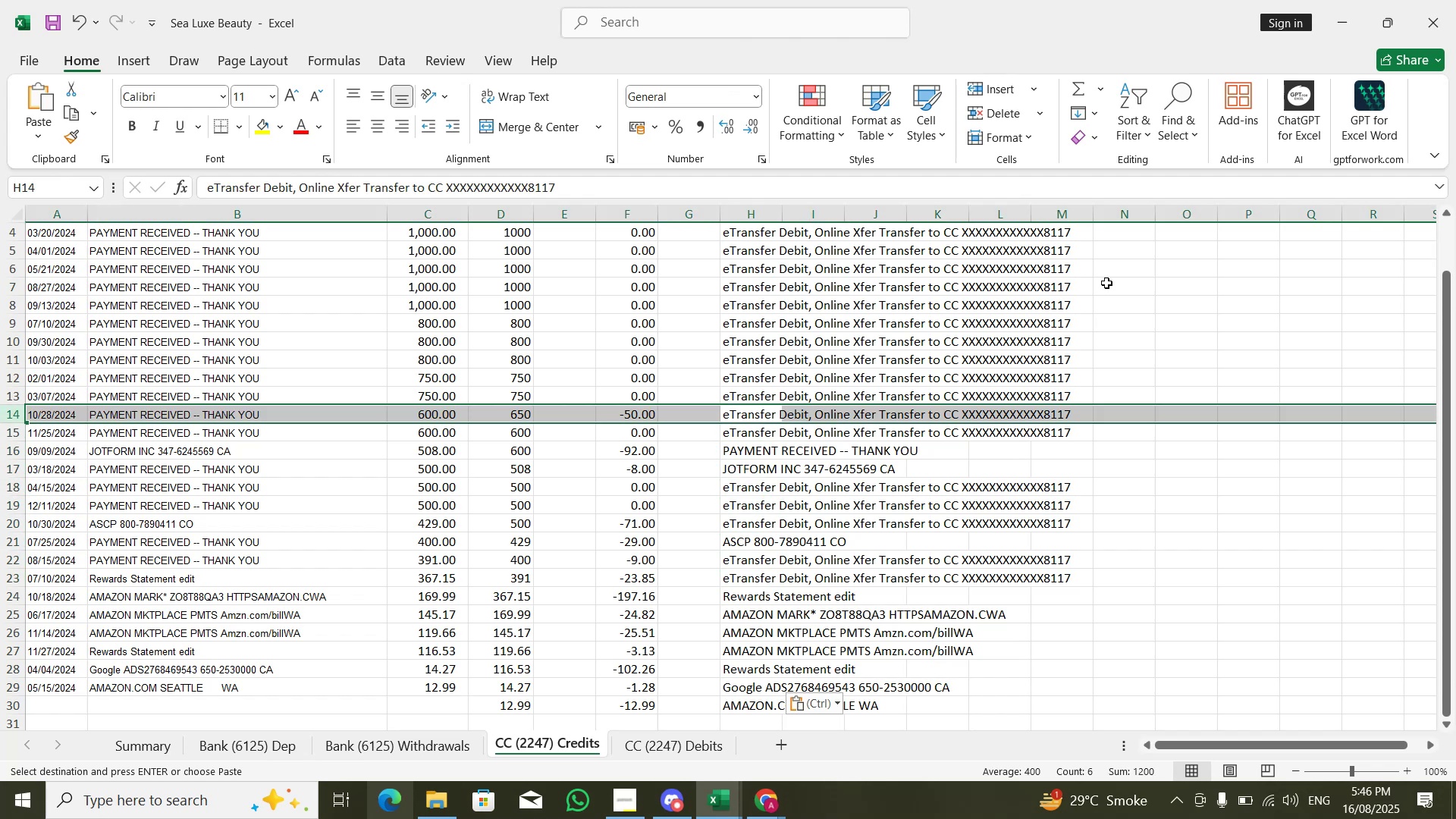 
key(ArrowLeft)
 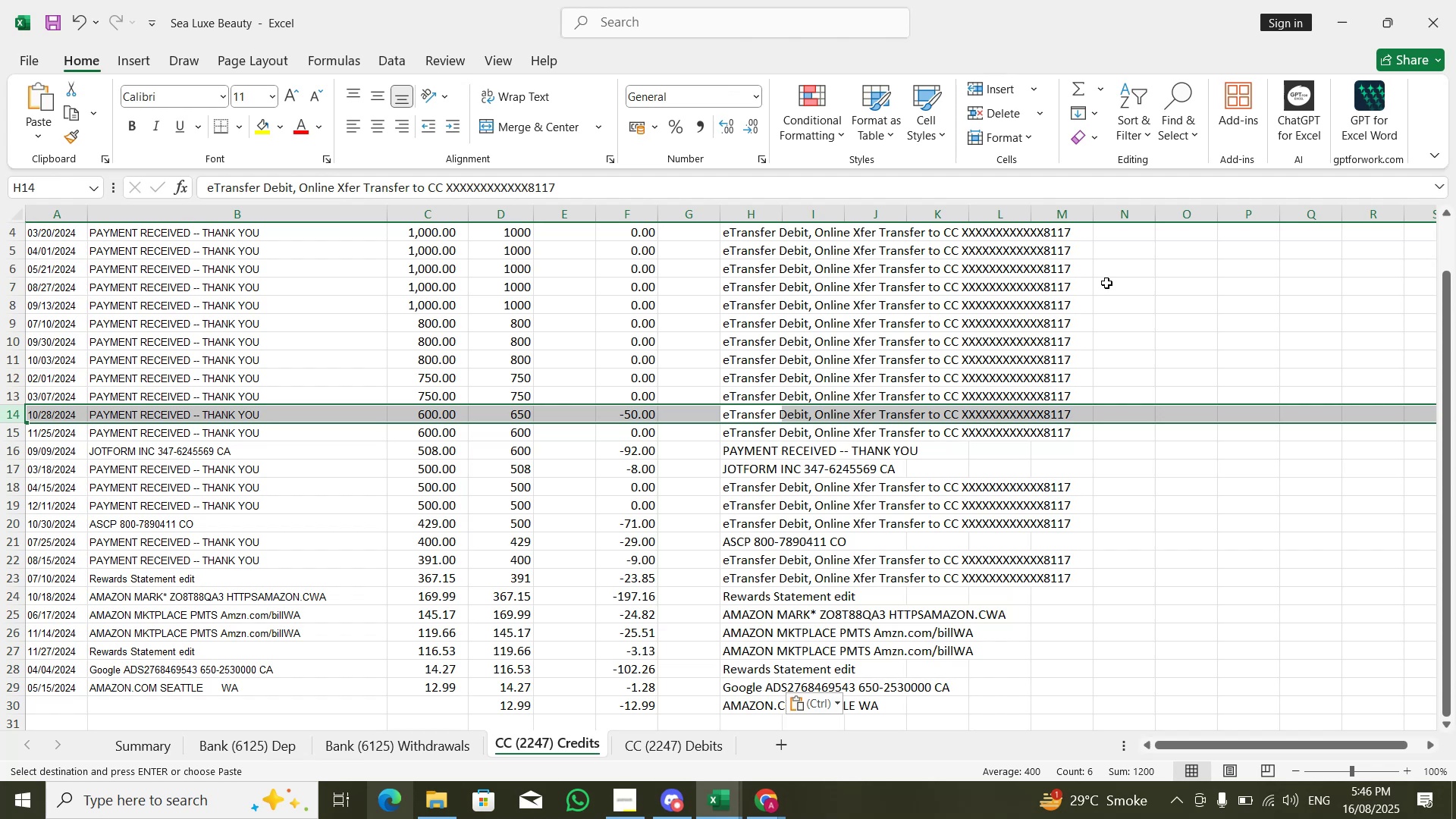 
key(ArrowRight)
 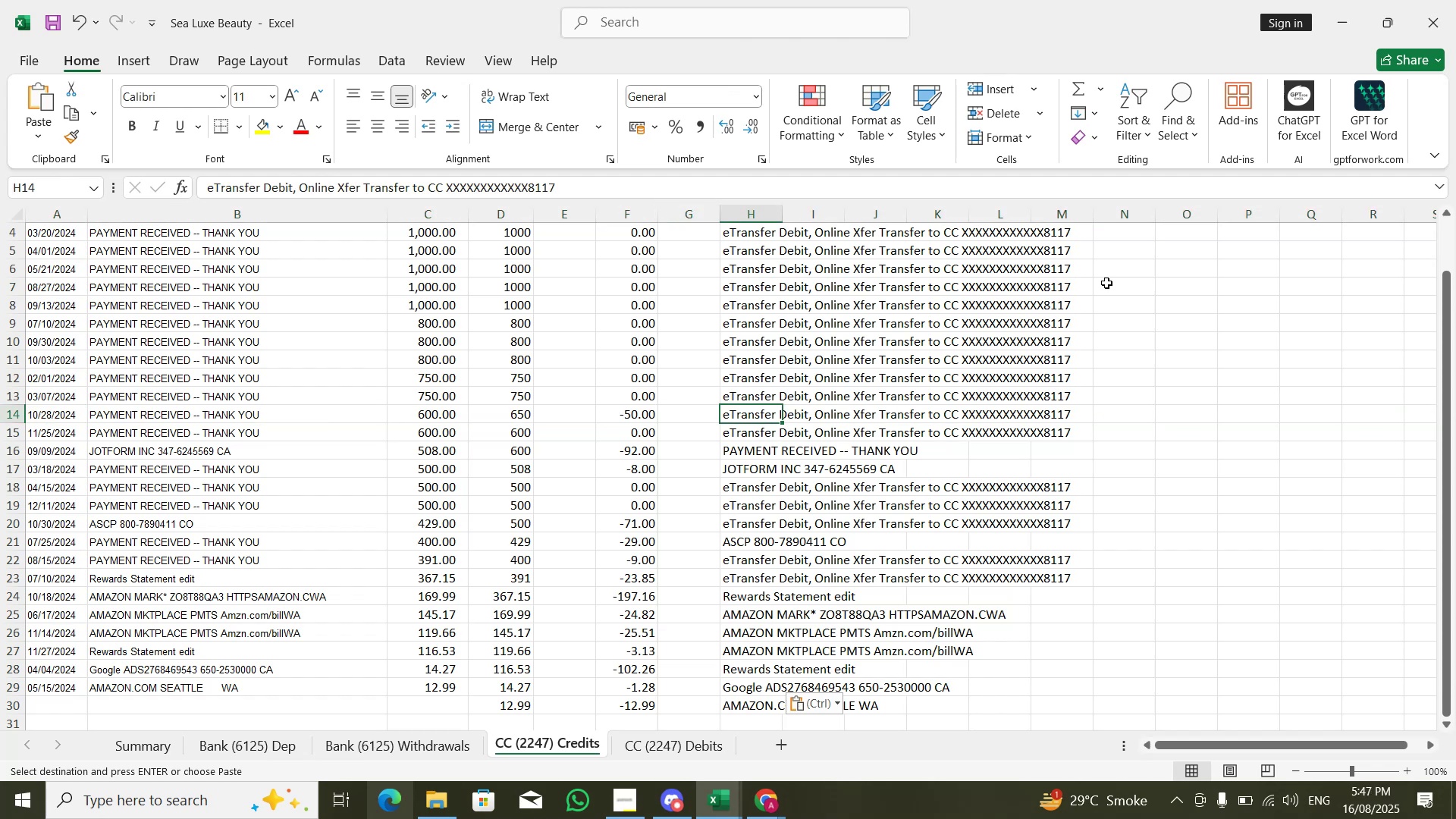 
key(Control+C)
 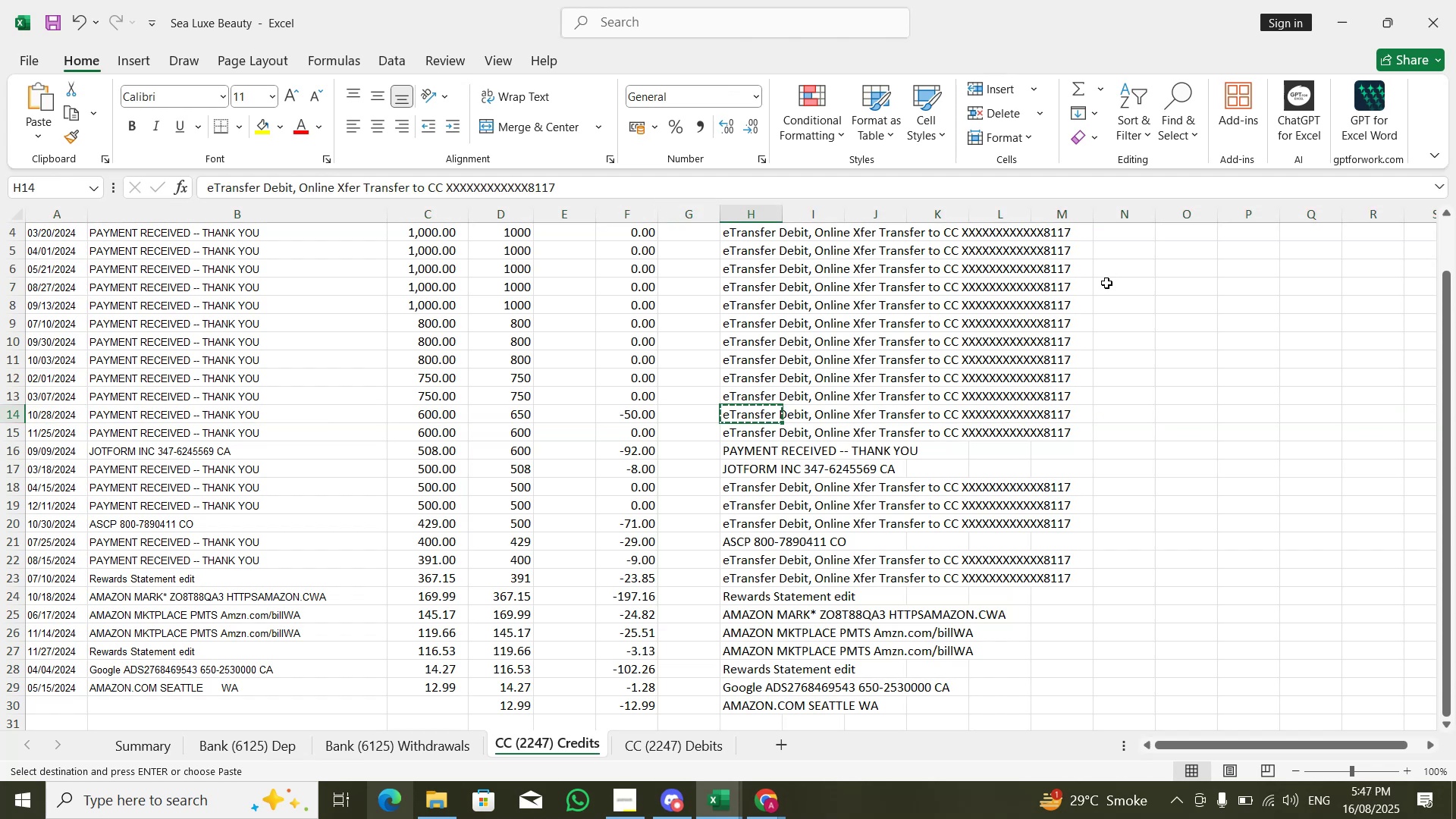 
key(Shift+Space)
 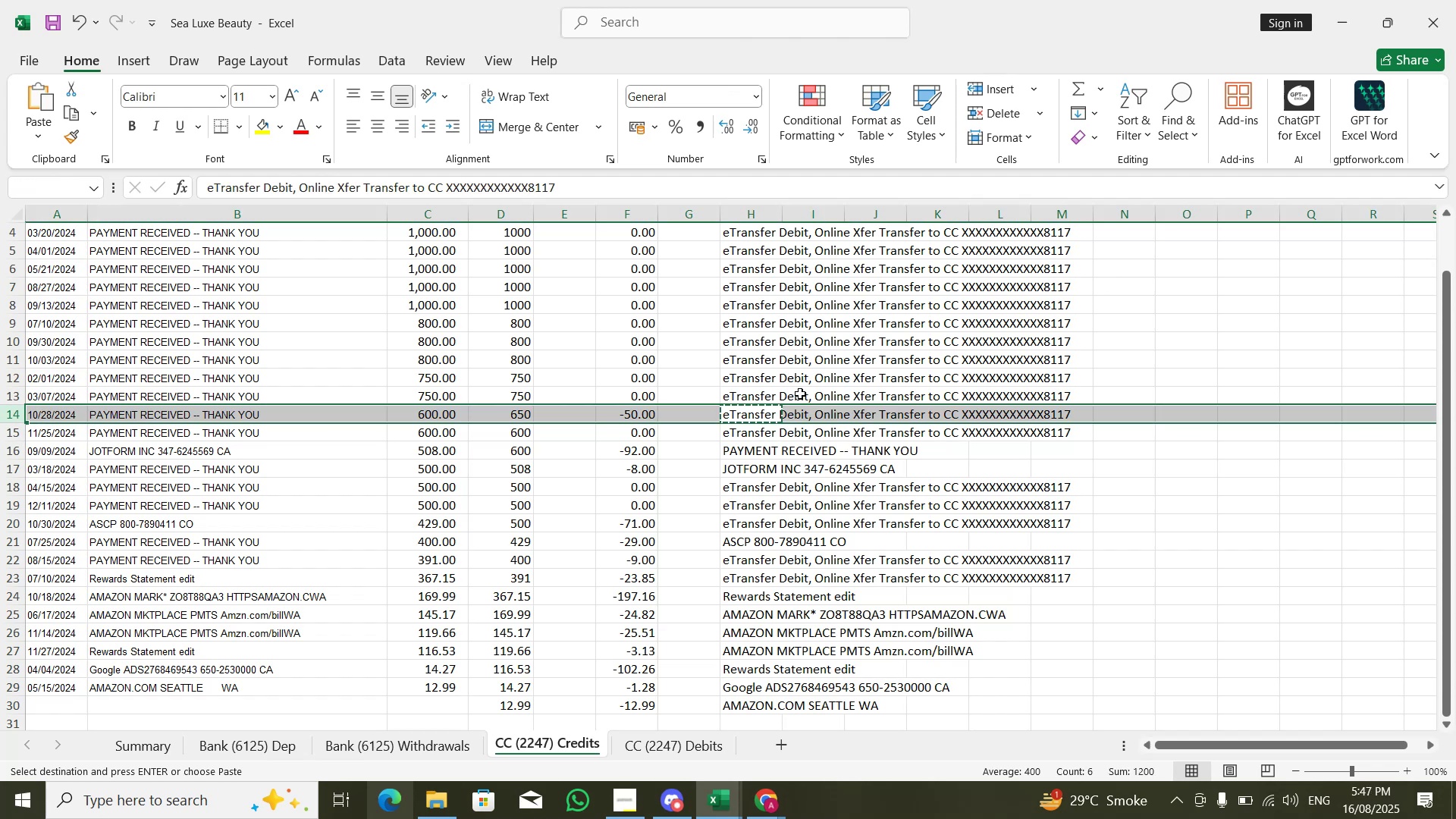 
wait(5.09)
 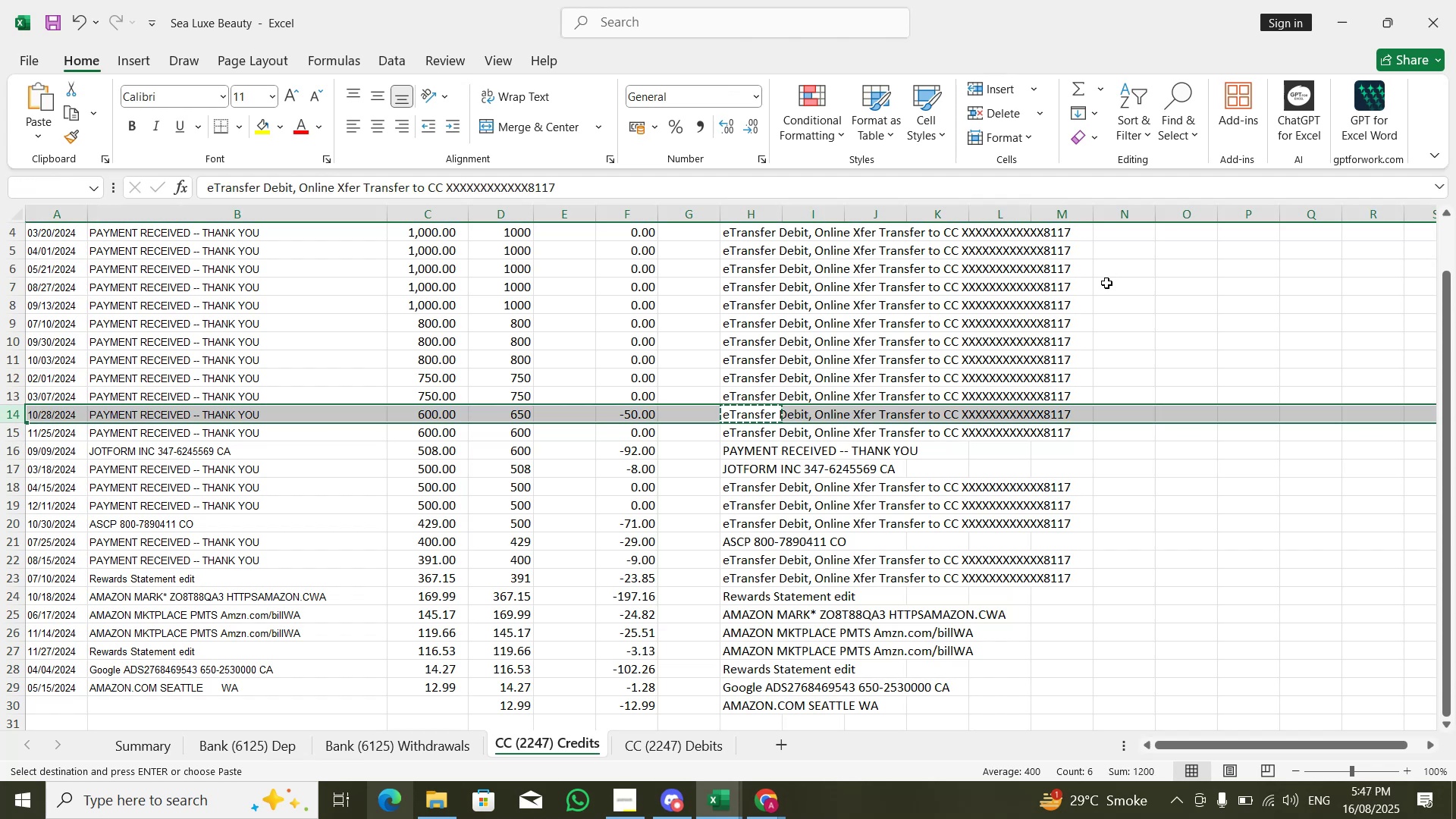 
left_click([642, 414])
 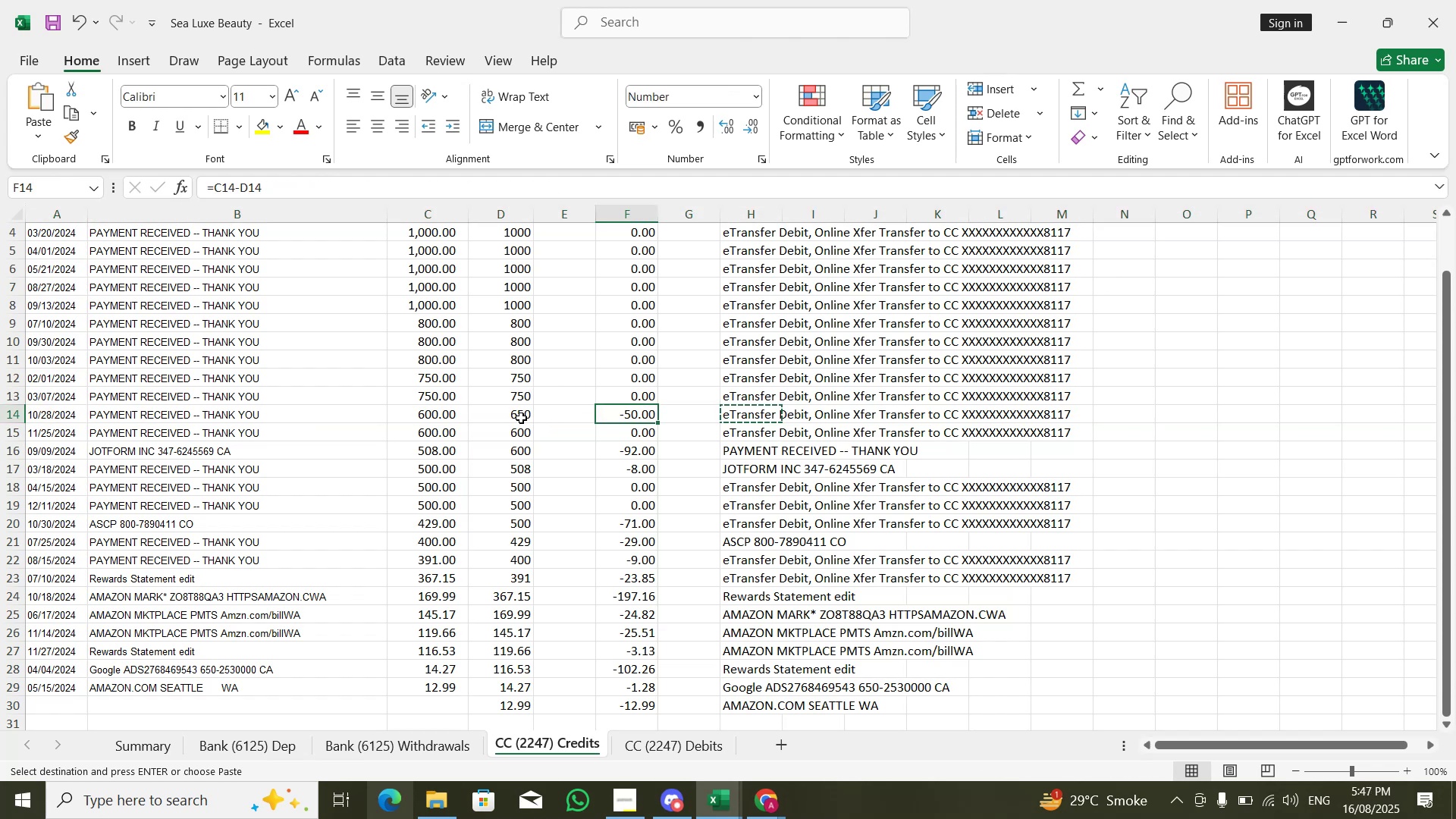 
hold_key(key=ControlLeft, duration=1.51)
left_click([752, 420])
 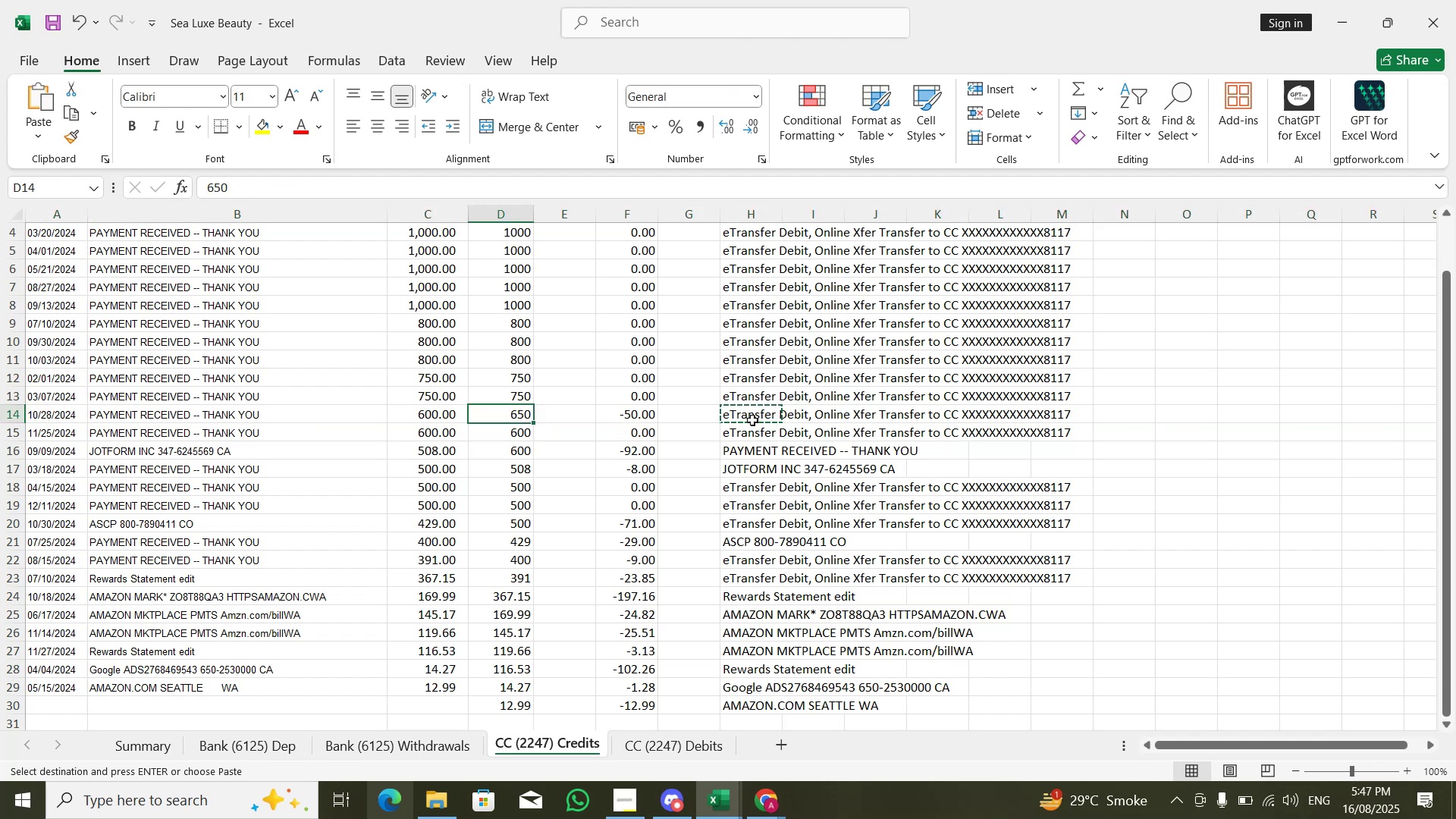 
key(Control+ControlLeft)
 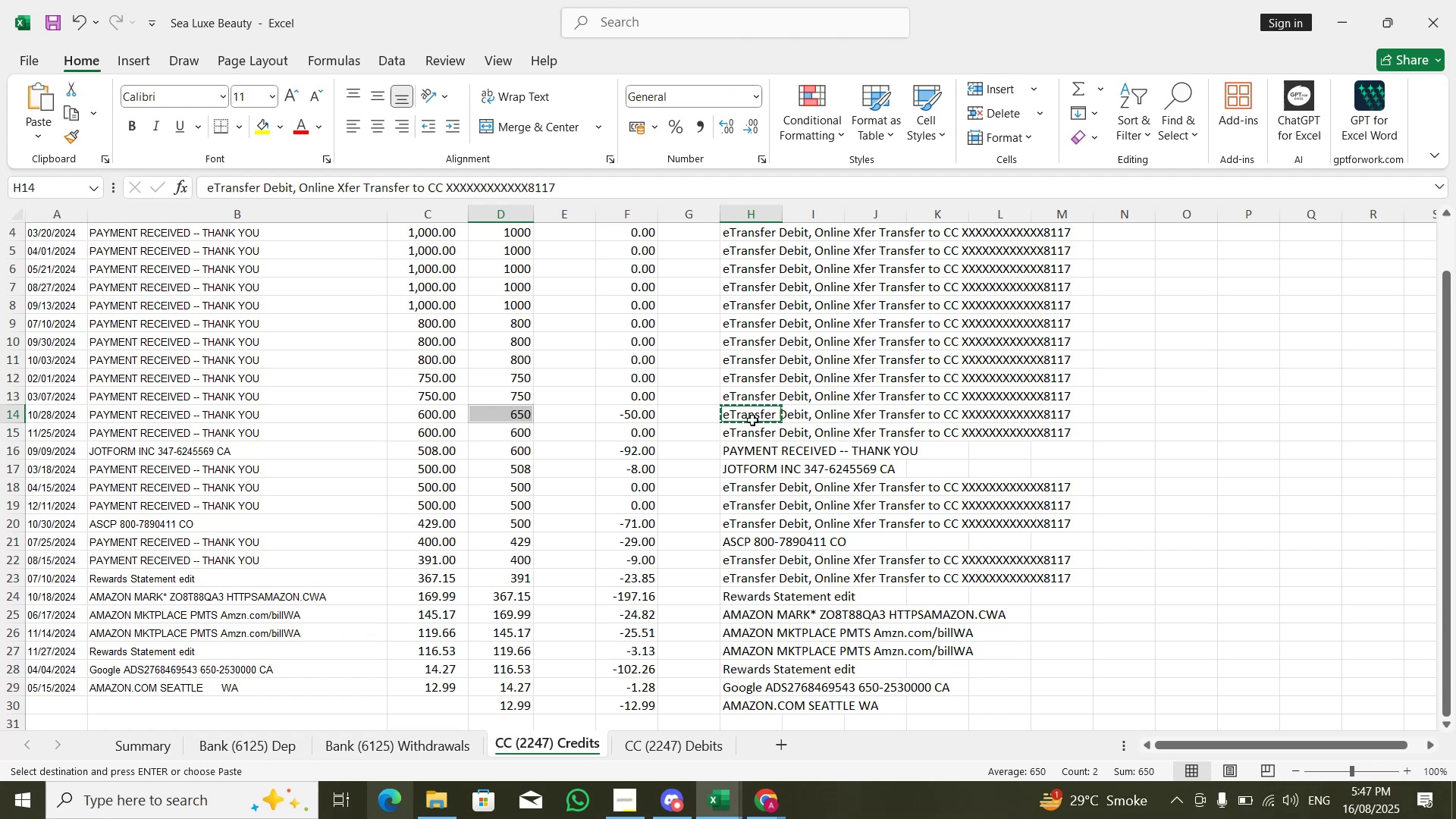 
key(Control+ControlLeft)
 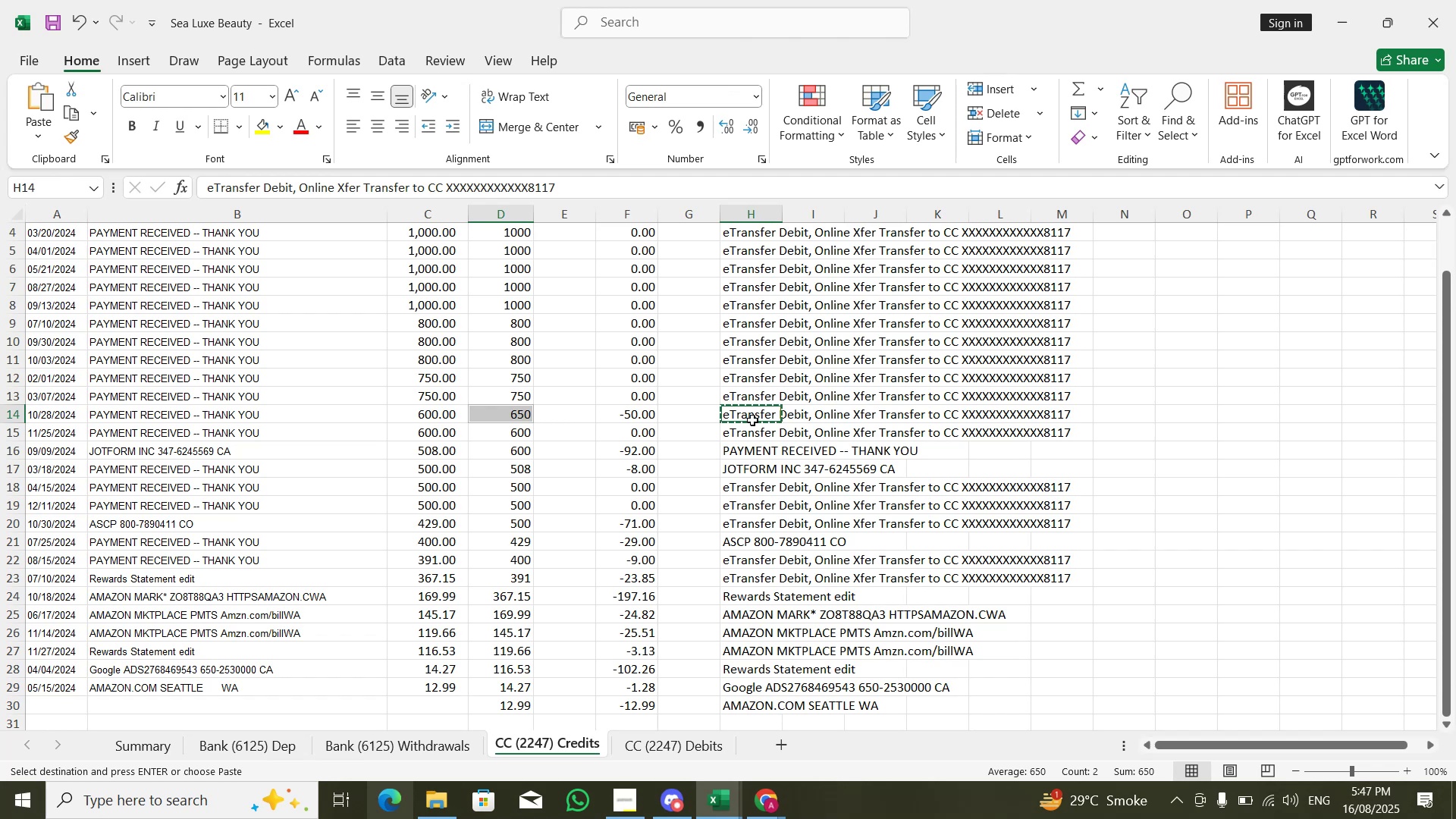 
key(Control+ControlLeft)
 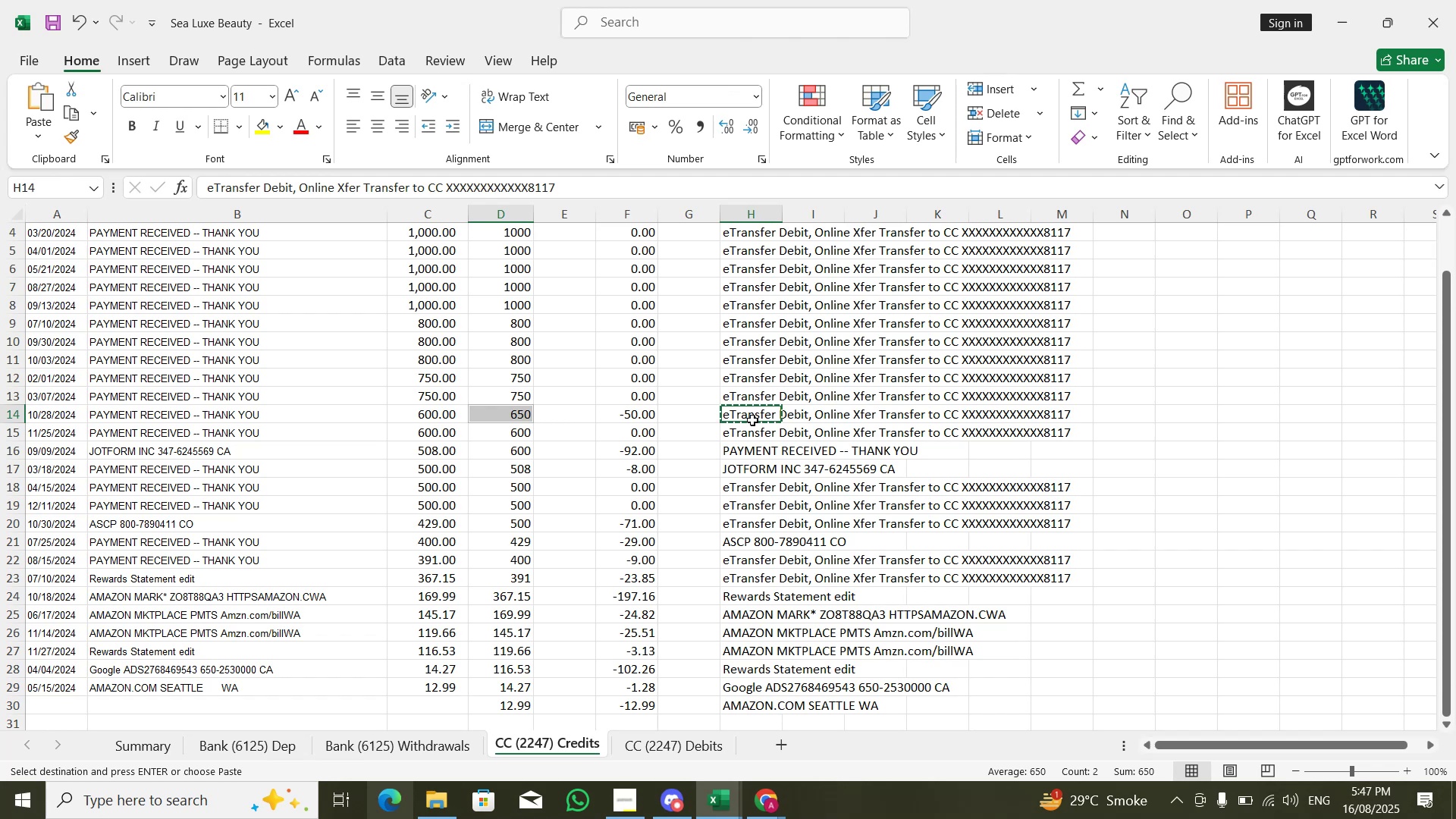 
key(Control+ControlLeft)
 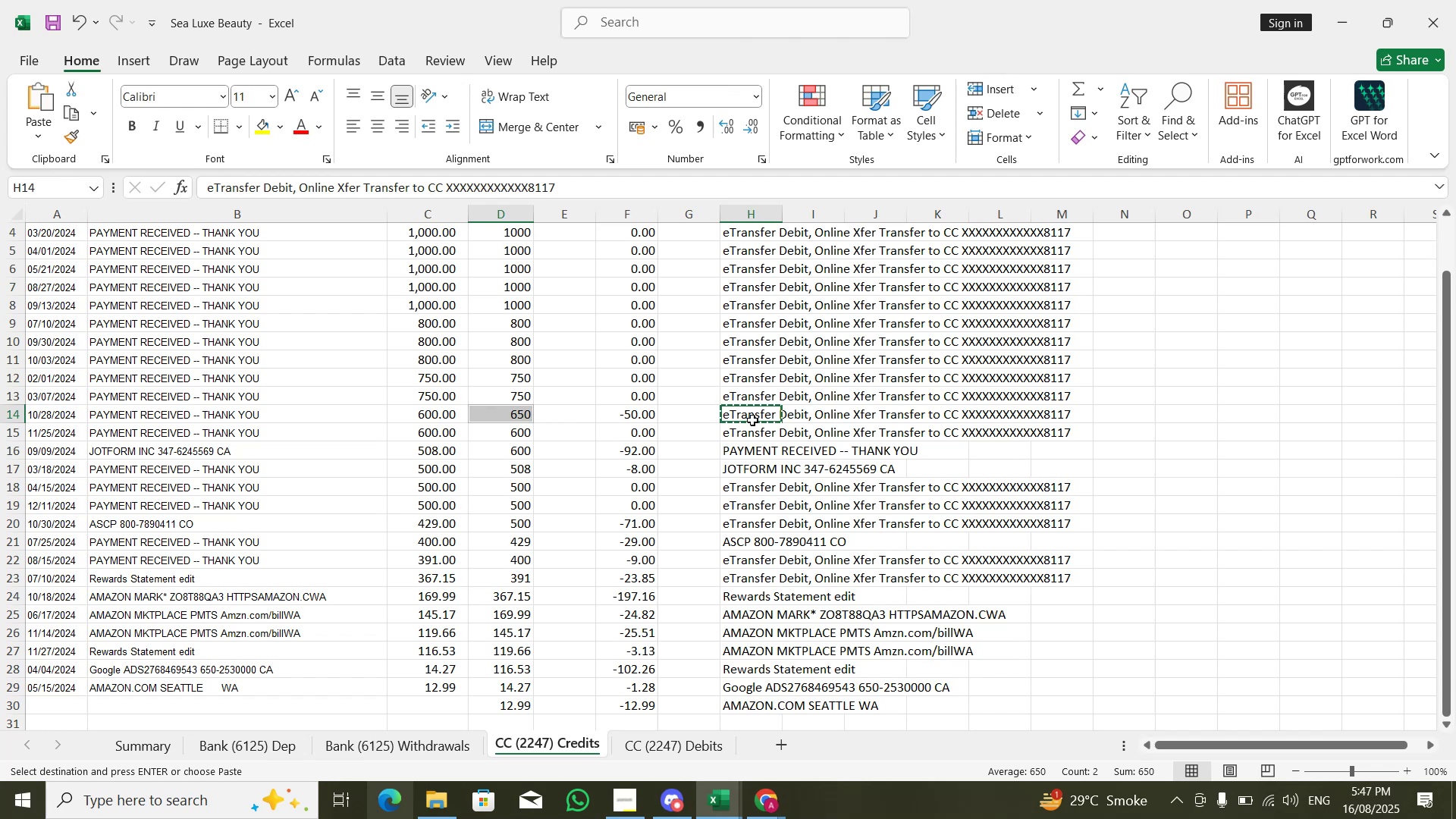 
key(Control+ControlLeft)
 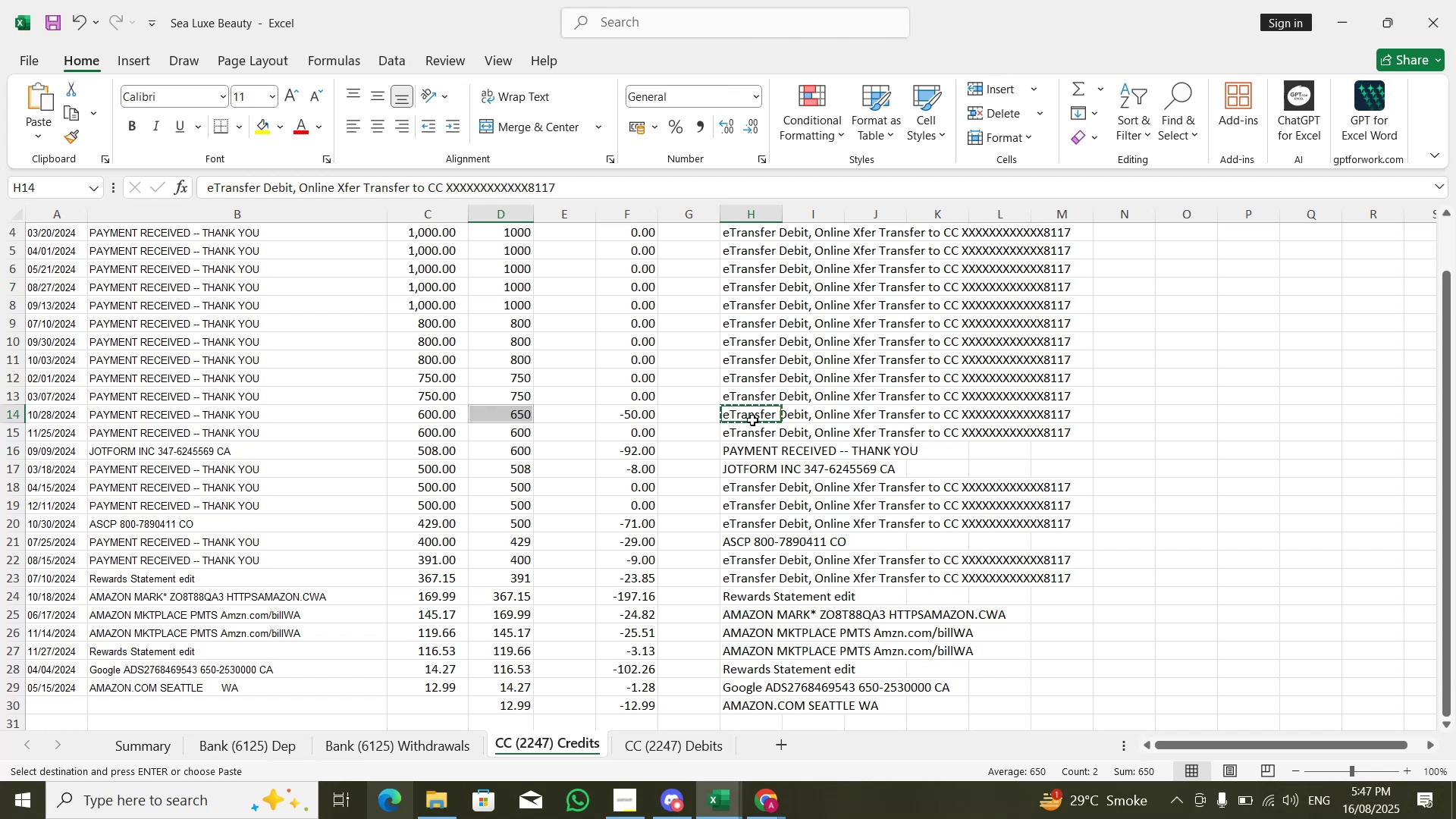 
key(Control+ControlLeft)
 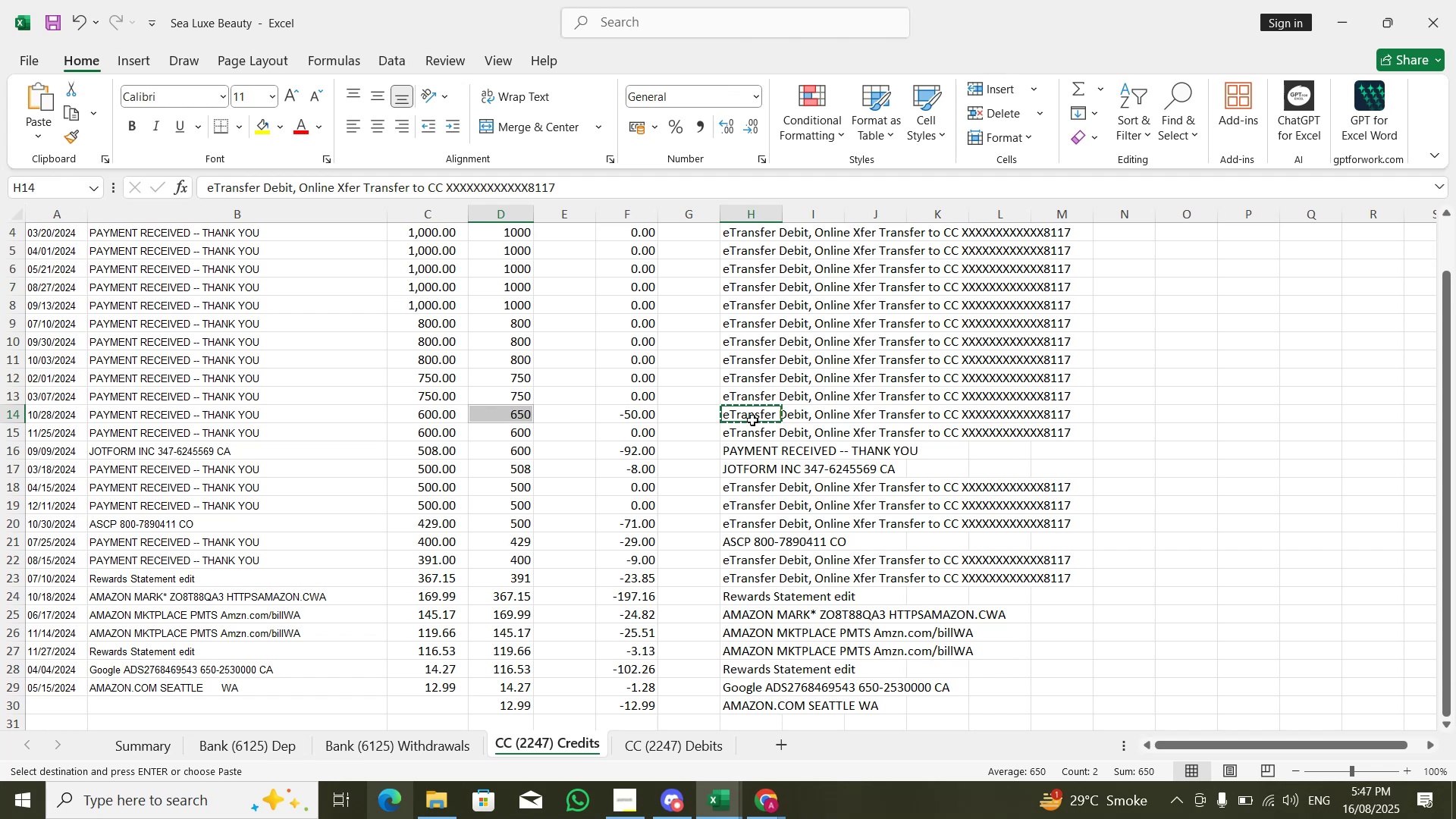 
key(Control+ControlLeft)
 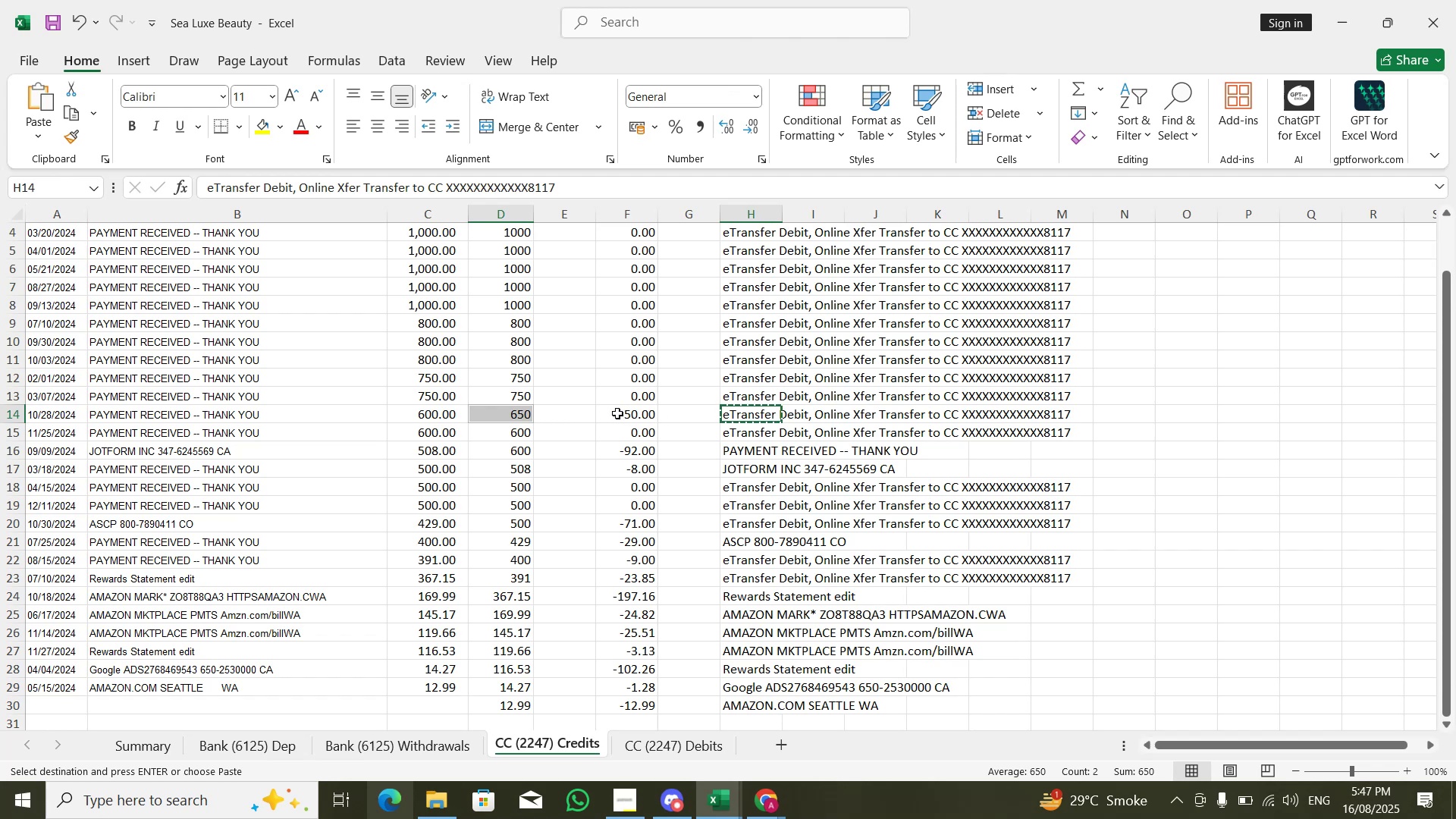 
left_click([528, 415])
 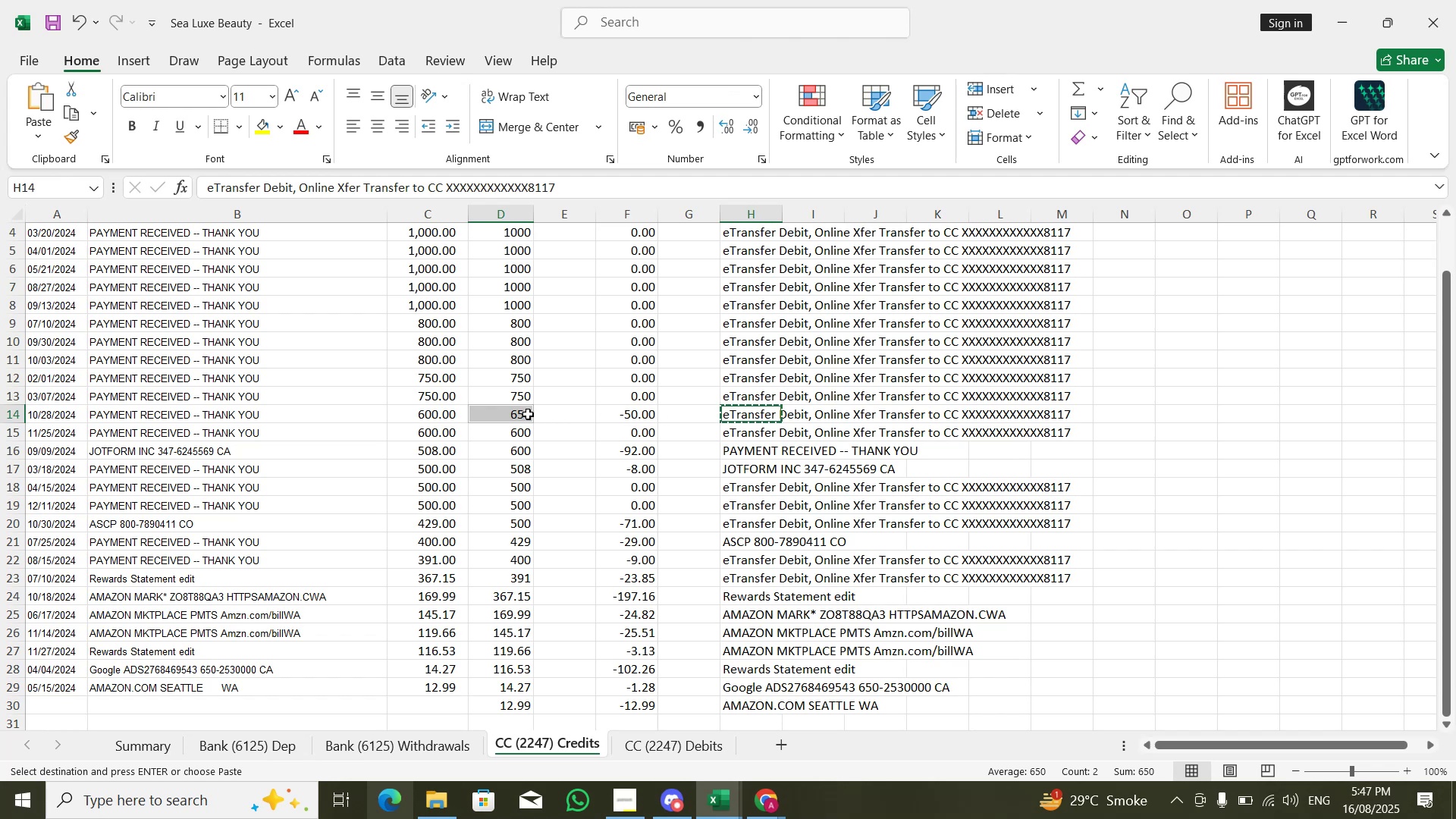 
key(Control+X)
 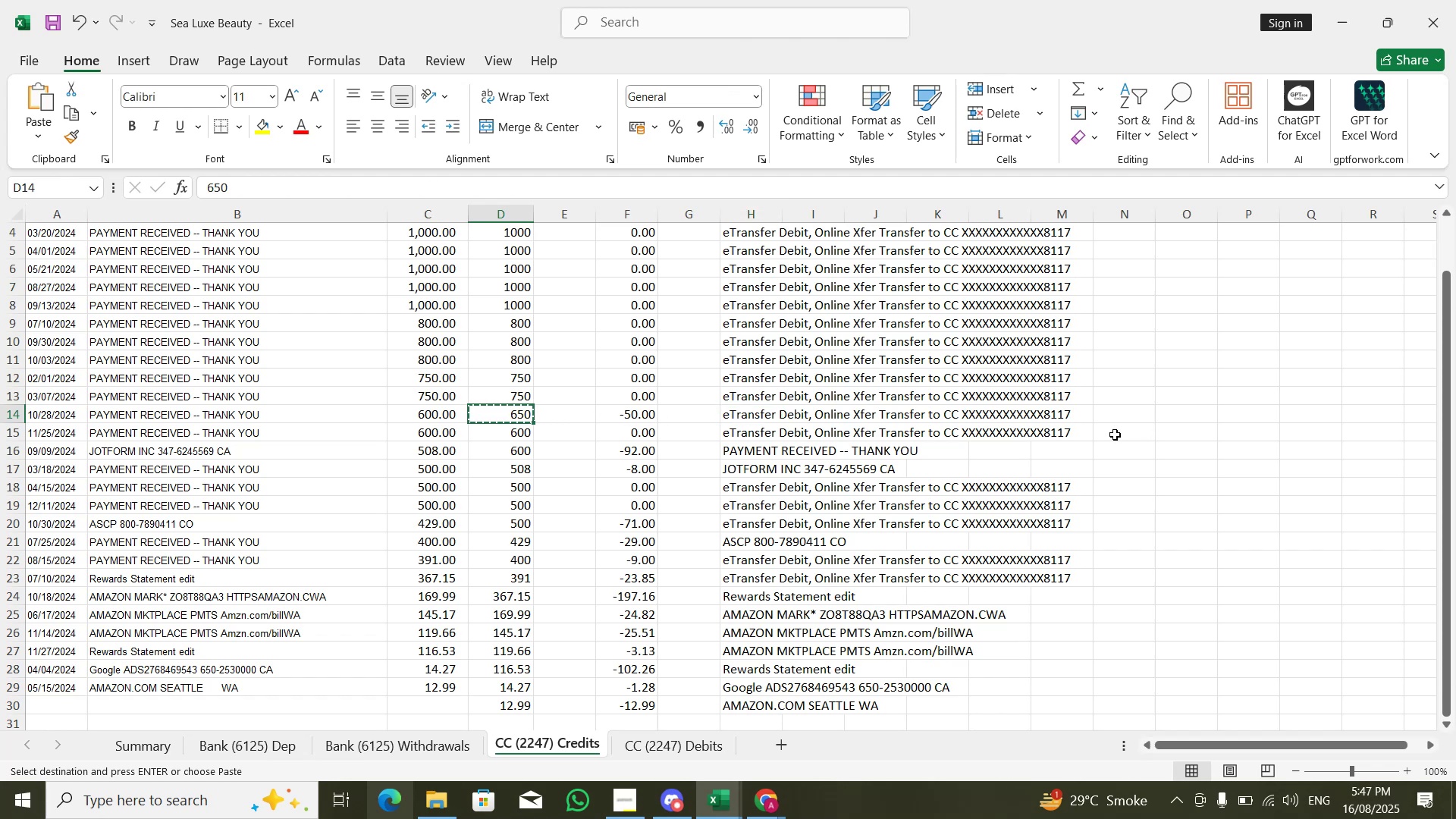 
key(Control+V)
 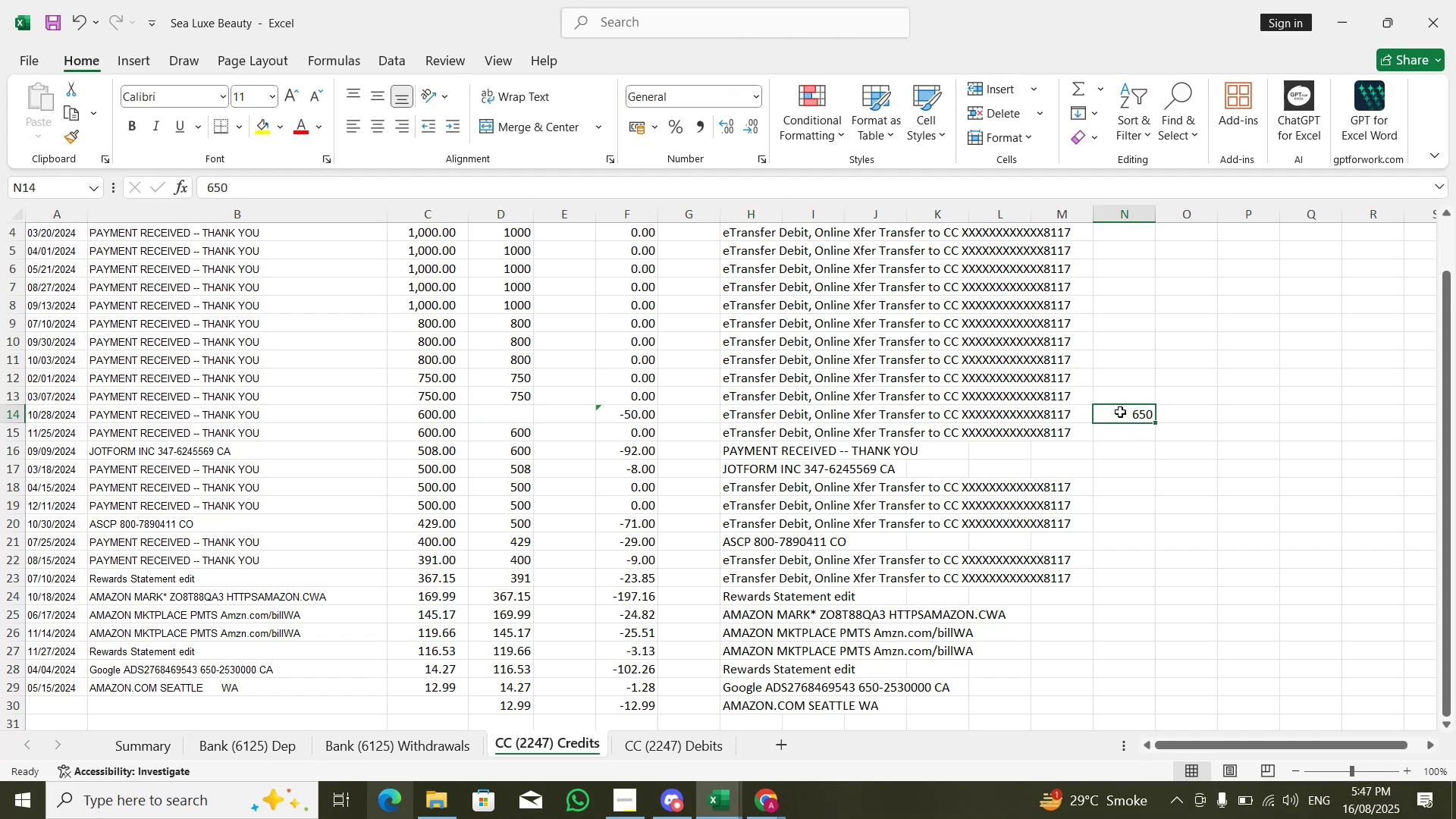 
key(Shift+Space)
 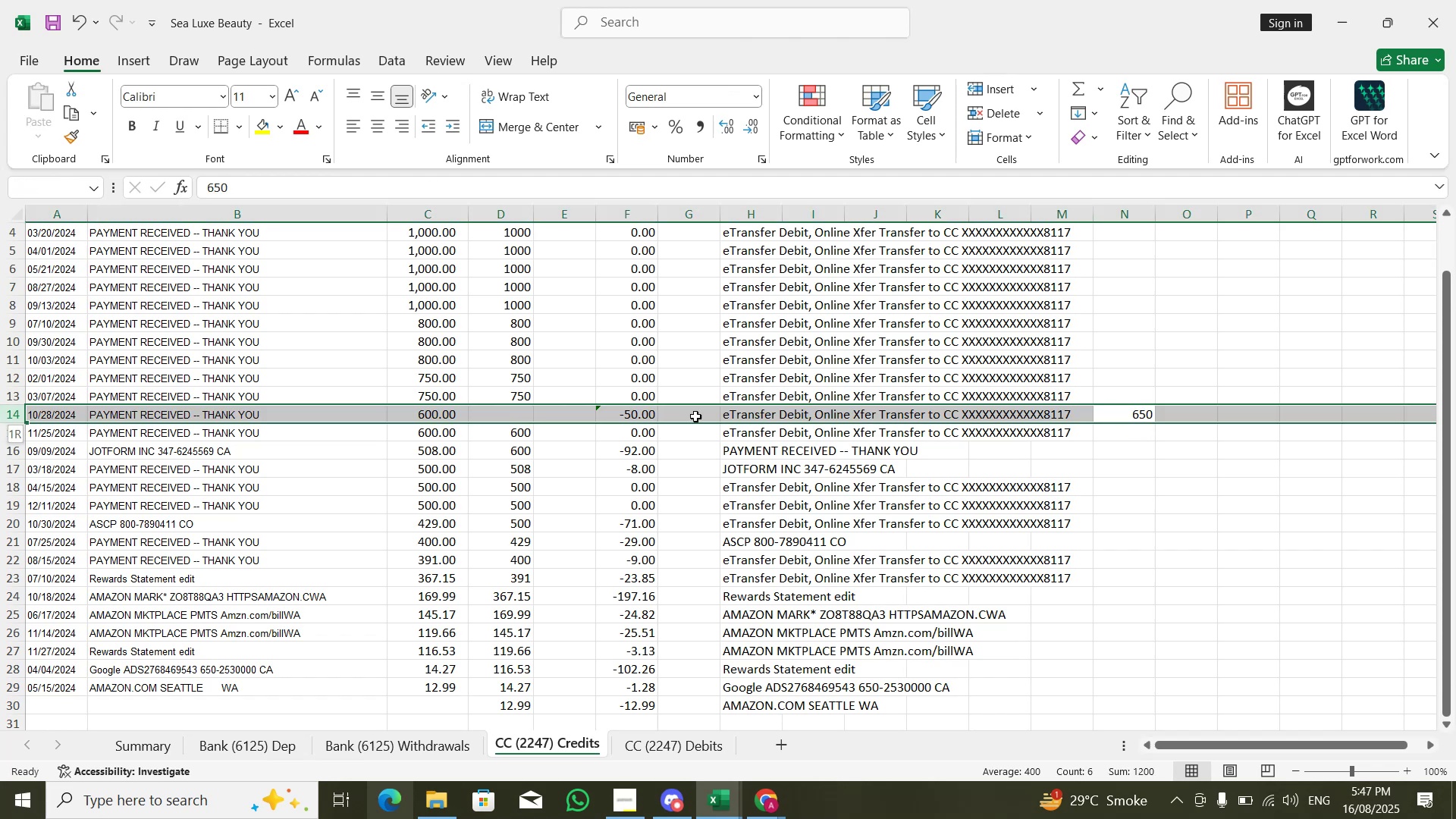 
double_click([541, 430])
 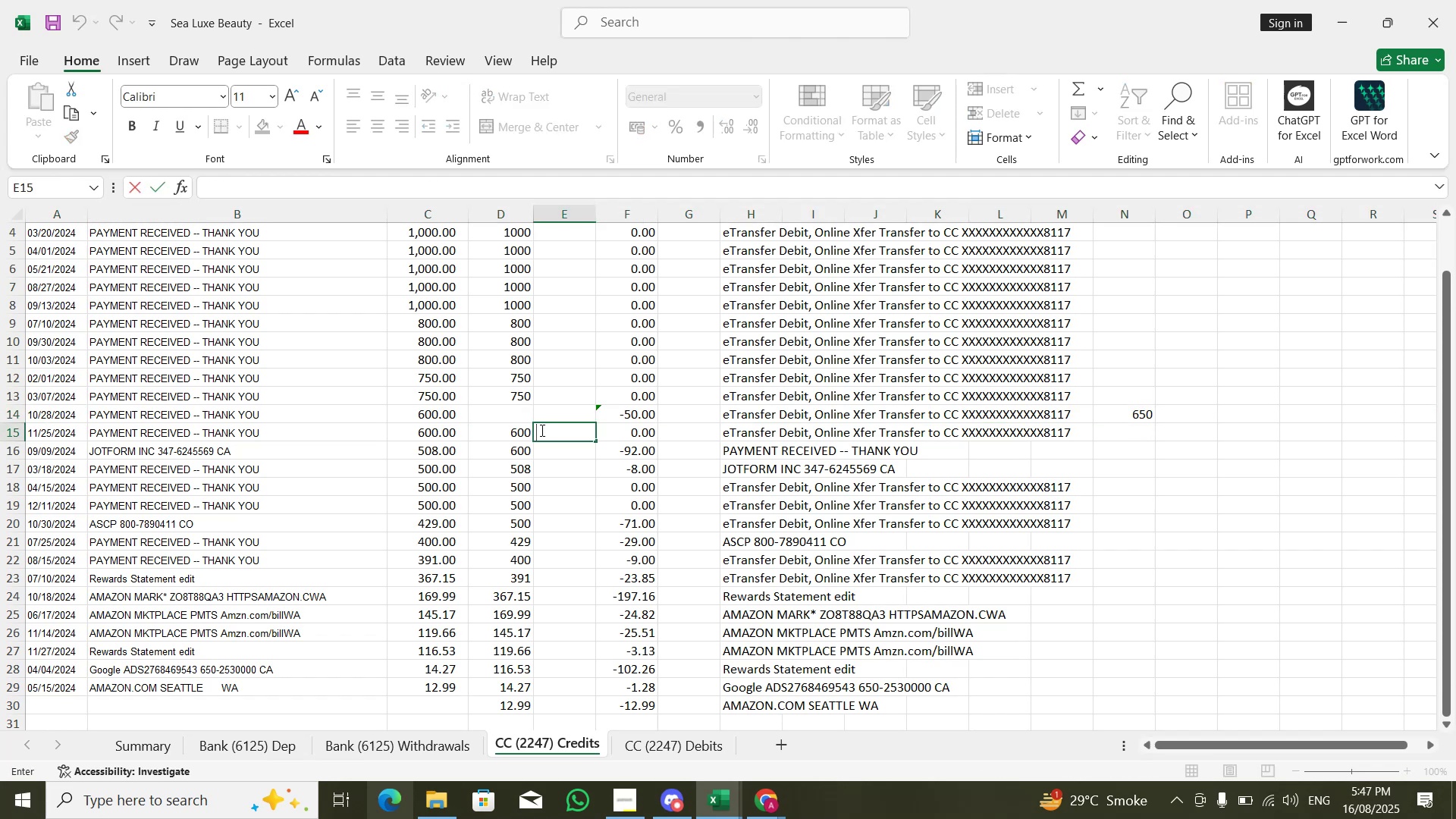 
key(ArrowLeft)
 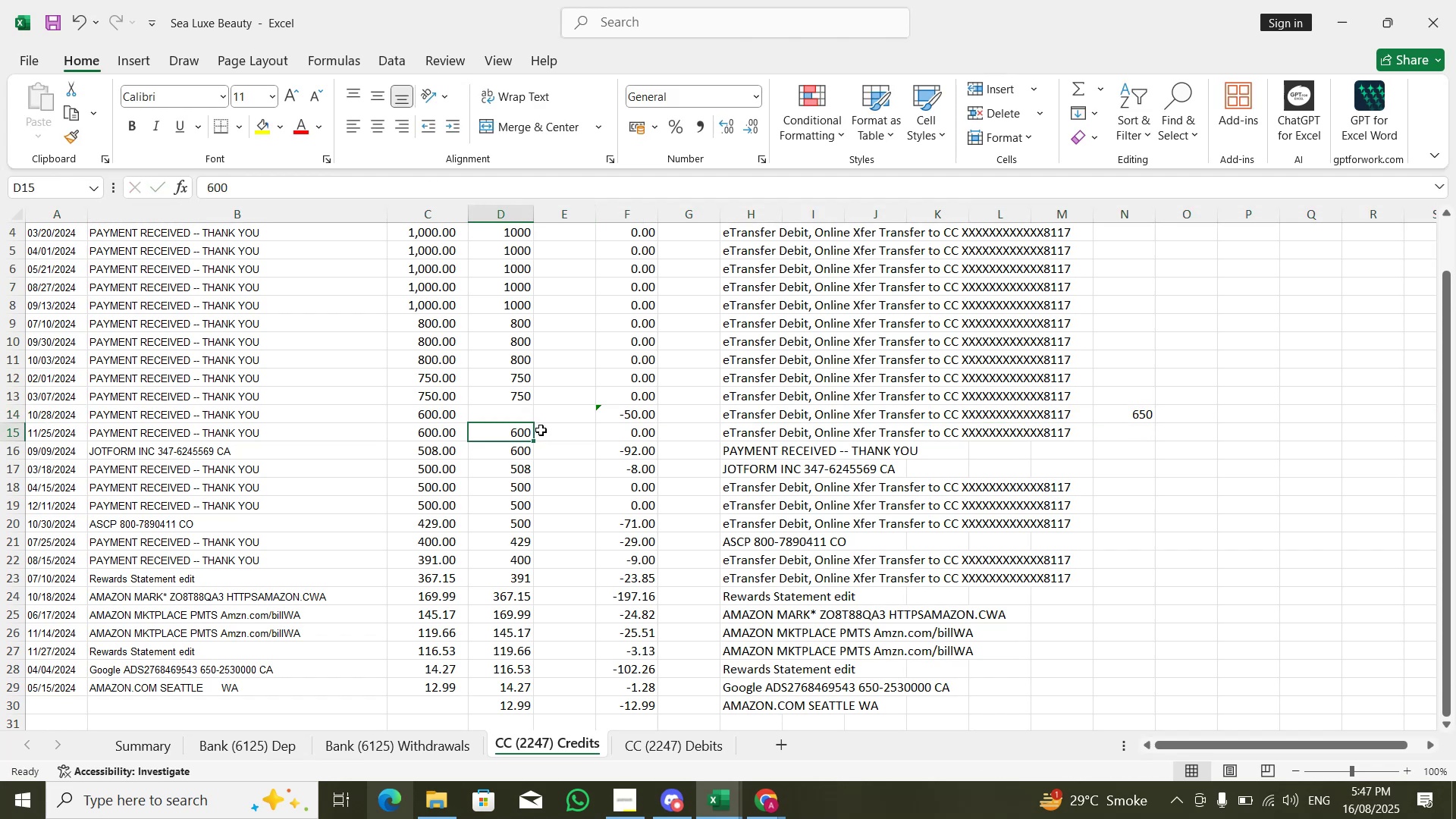 
key(Control+Shift+ArrowRight)
 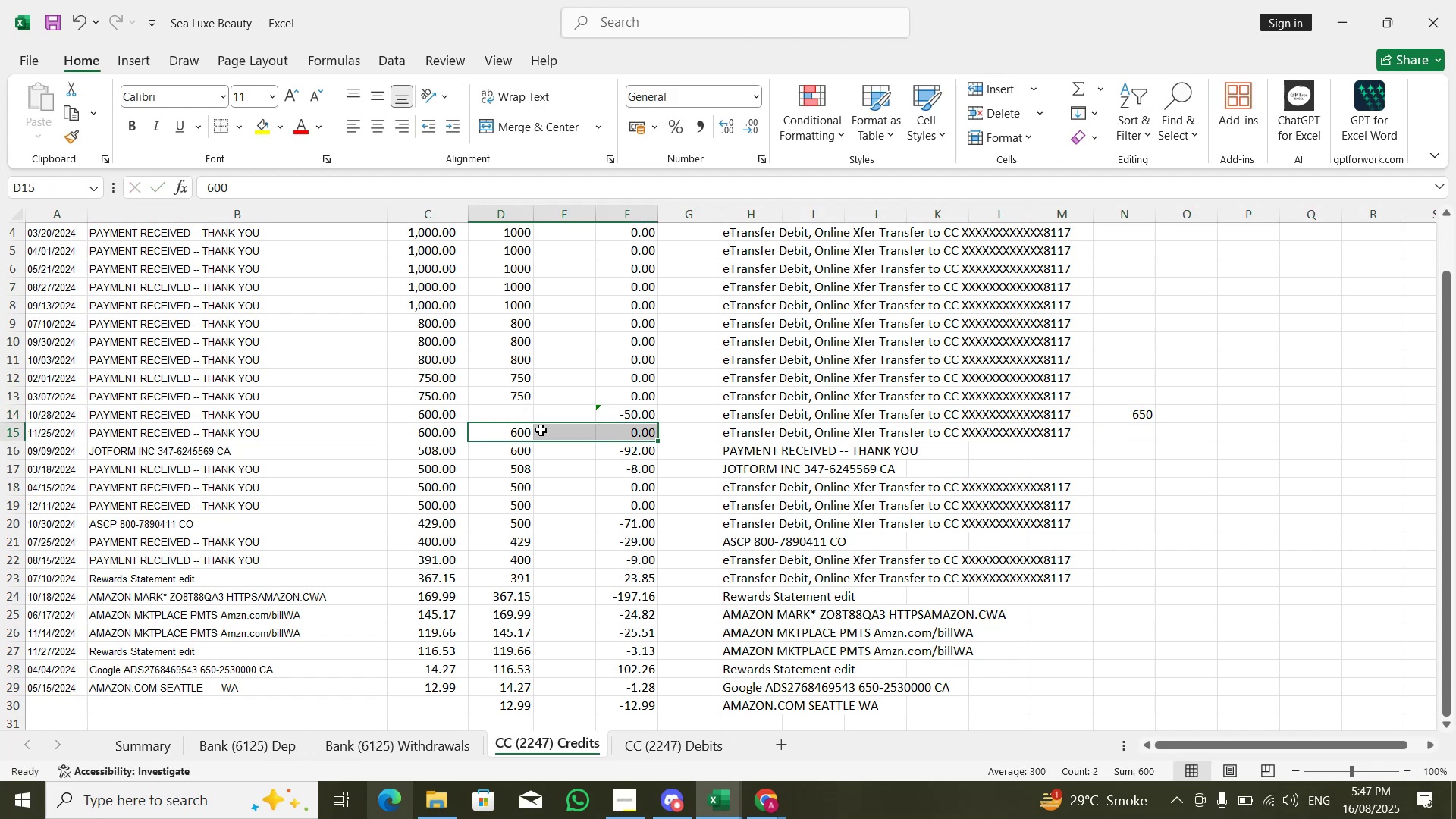 
key(ArrowLeft)
 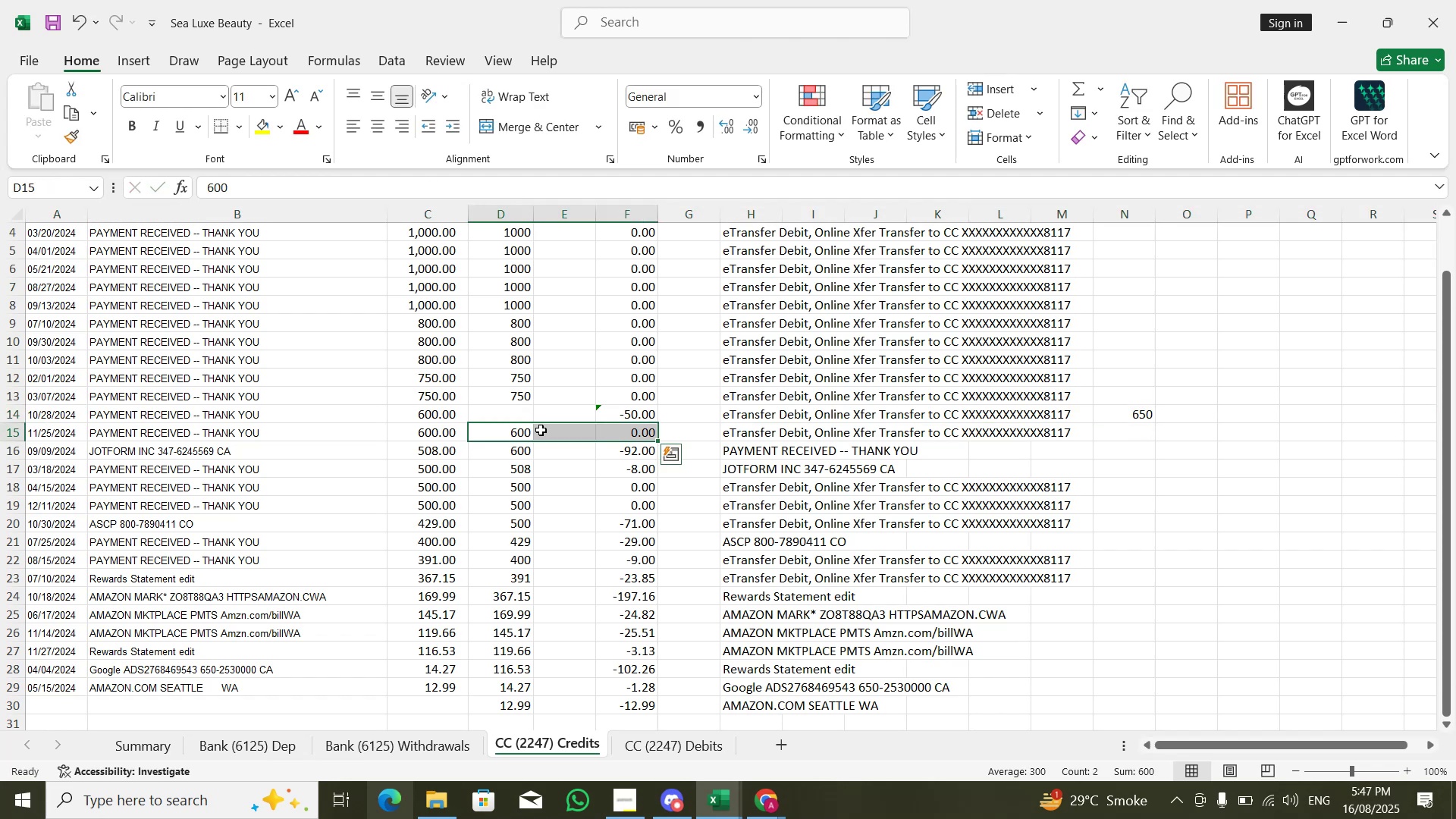 
key(ArrowRight)
 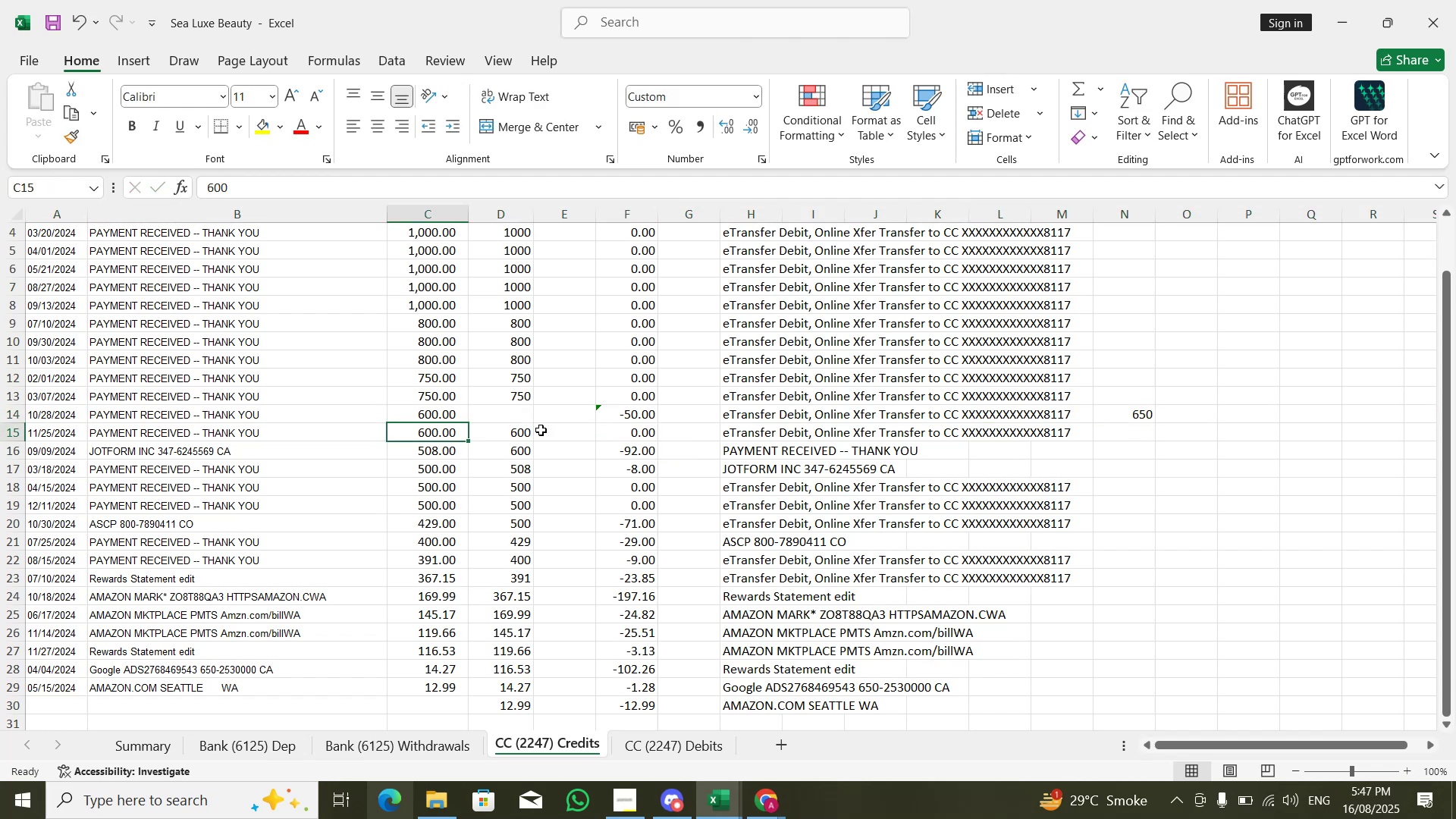 
key(Shift+ShiftLeft)
 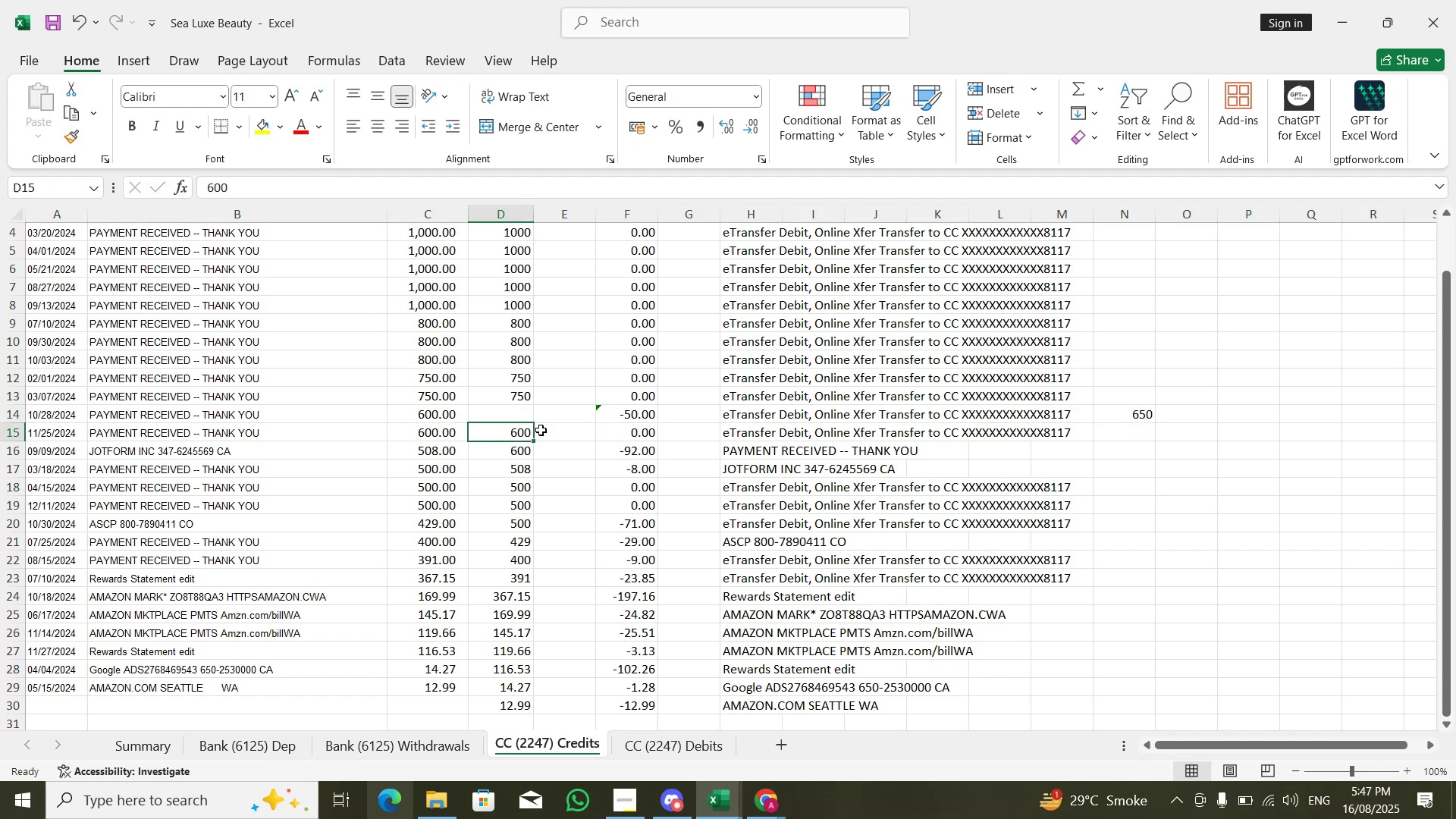 
key(Control+Shift+ArrowDown)
 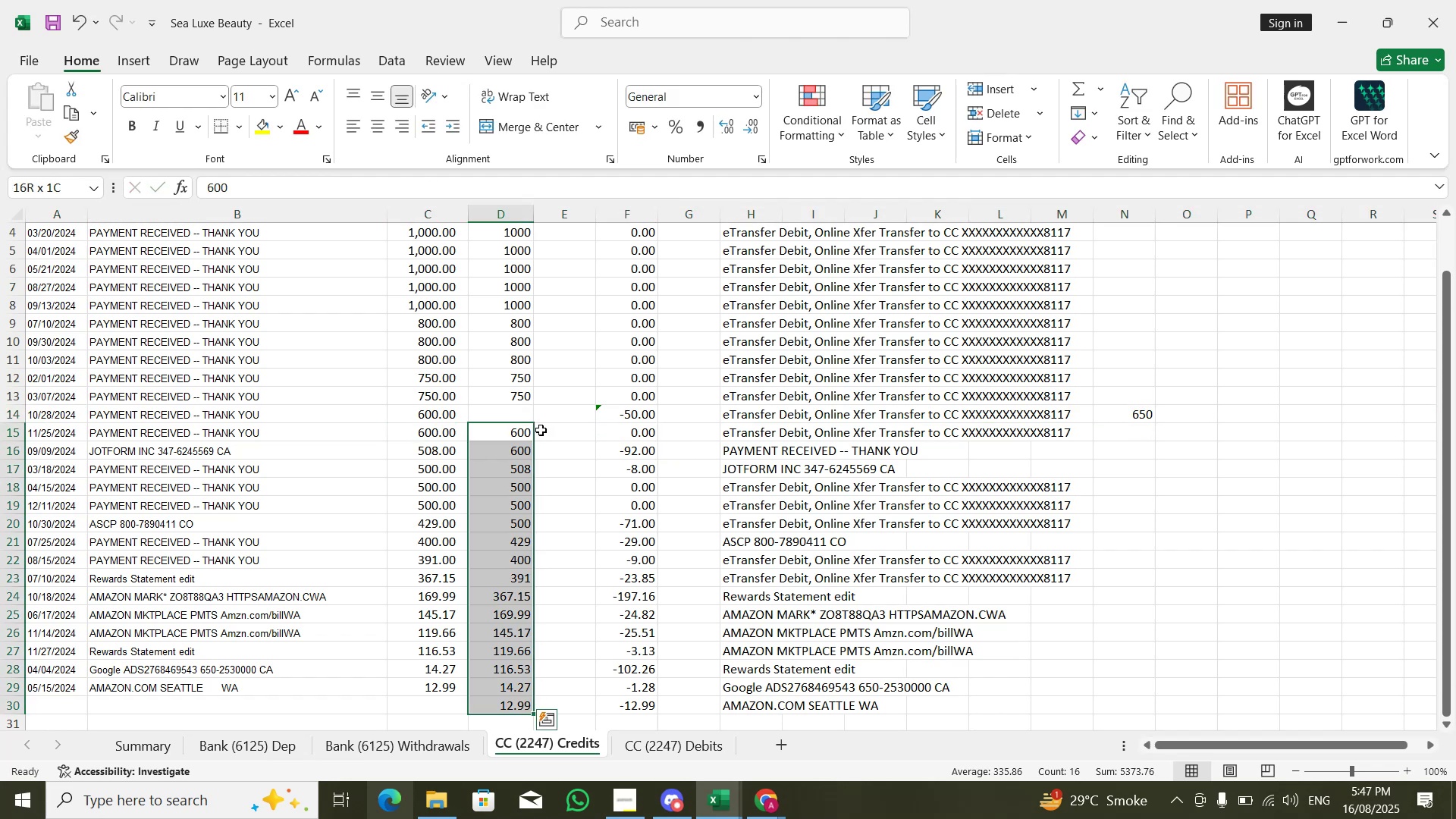 
key(Control+X)
 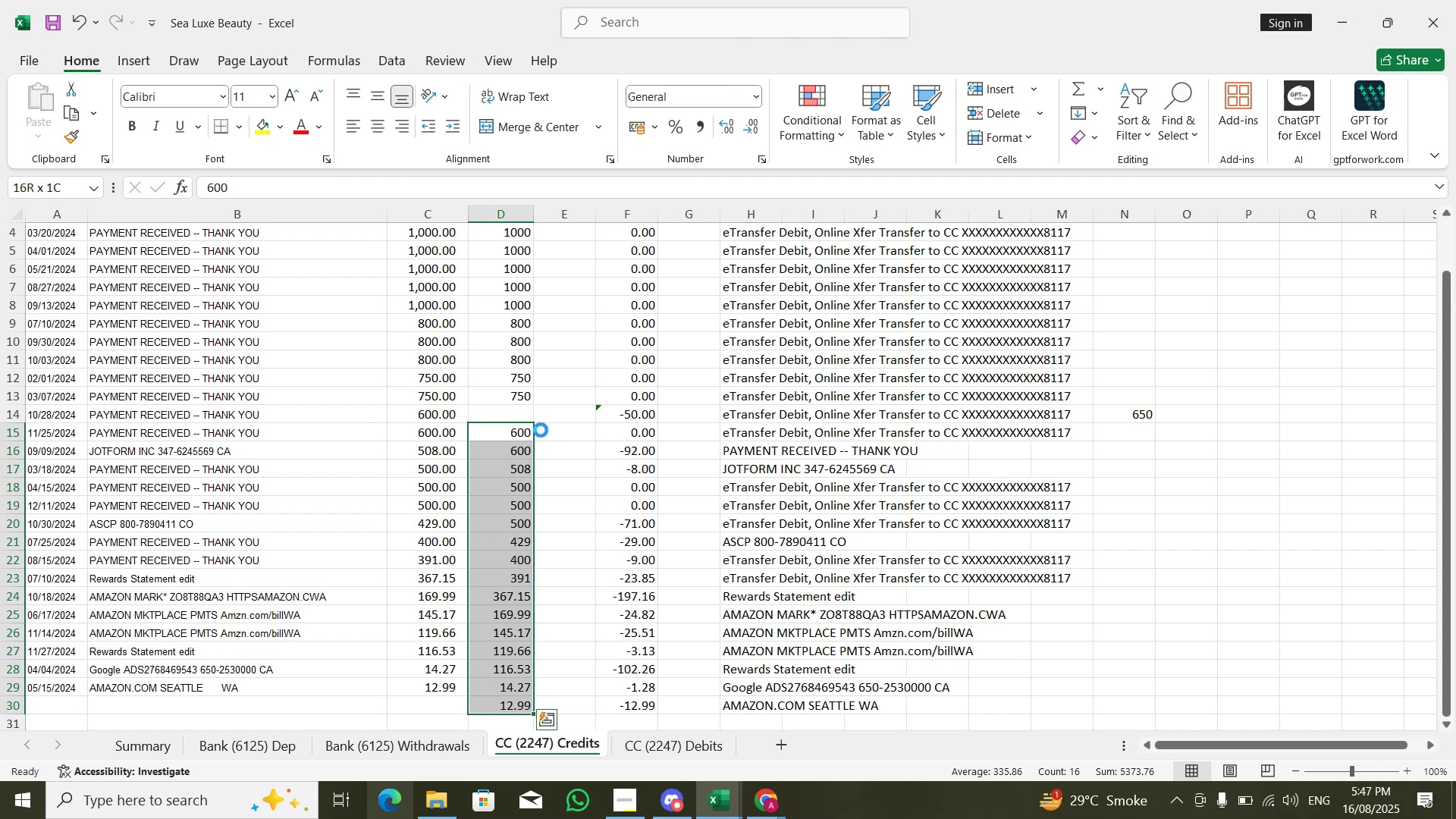 
key(ArrowUp)
 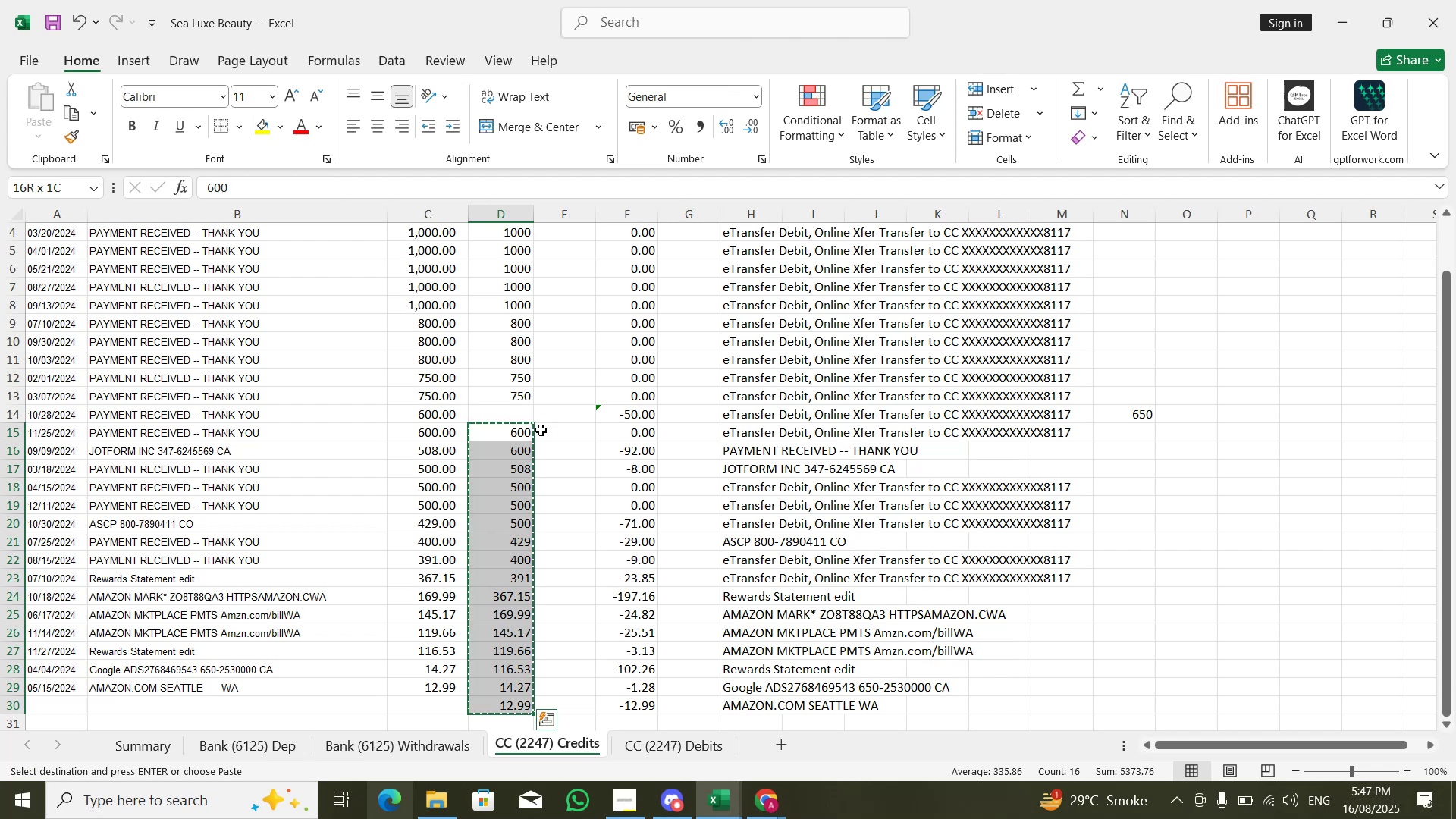 
key(Control+V)
 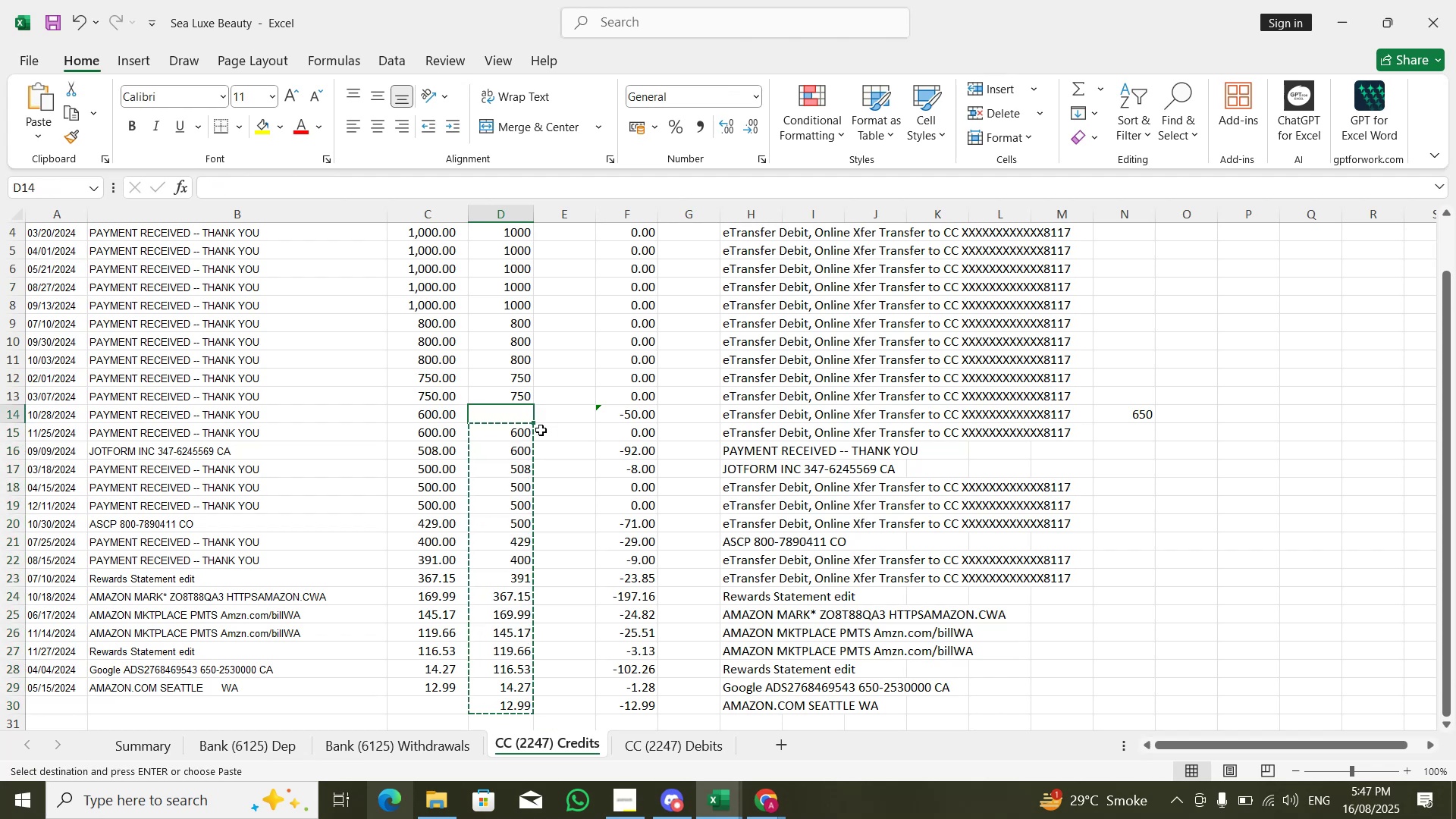 
key(ArrowRight)
 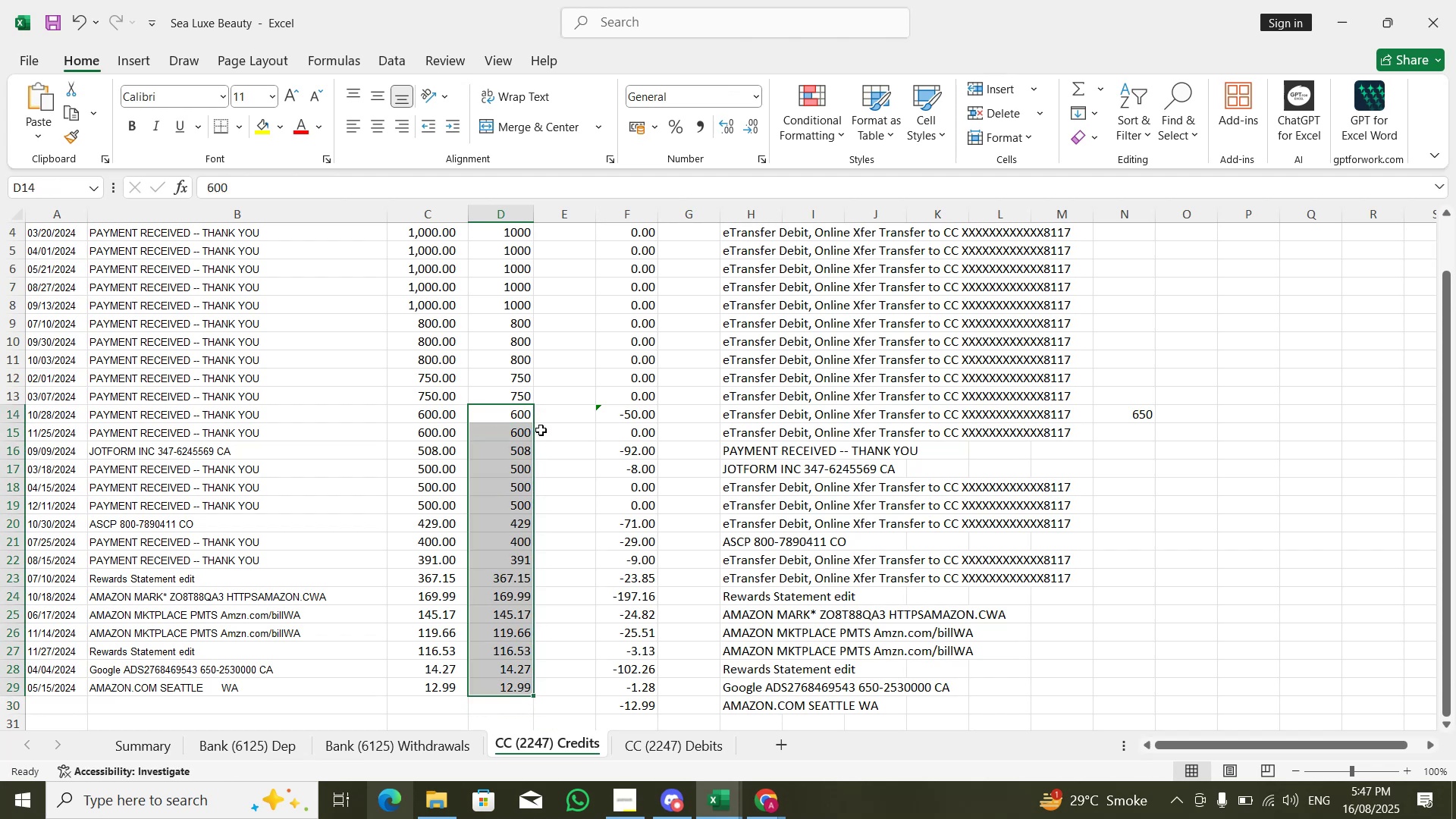 
key(ArrowRight)
 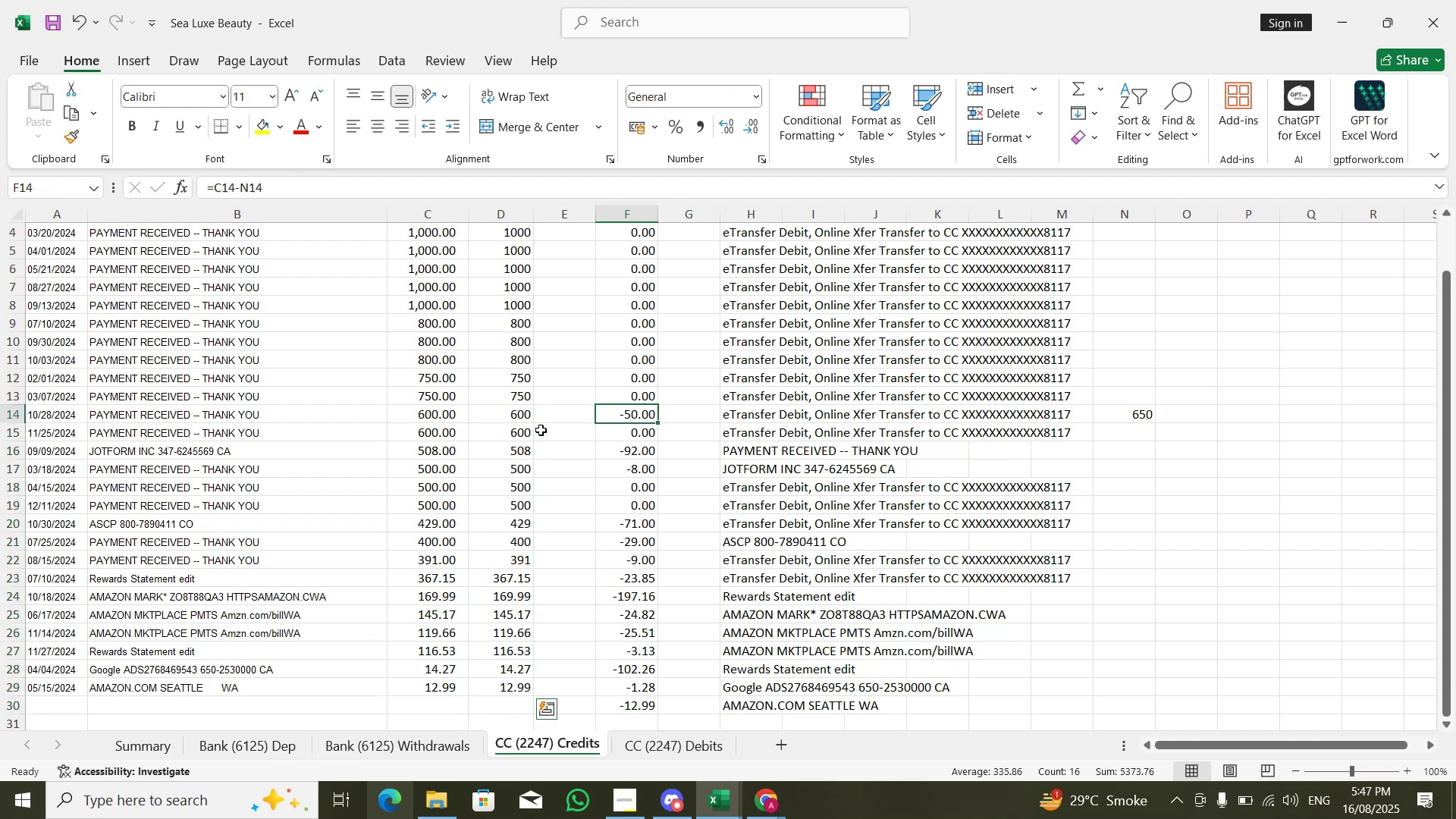 
key(ArrowUp)
 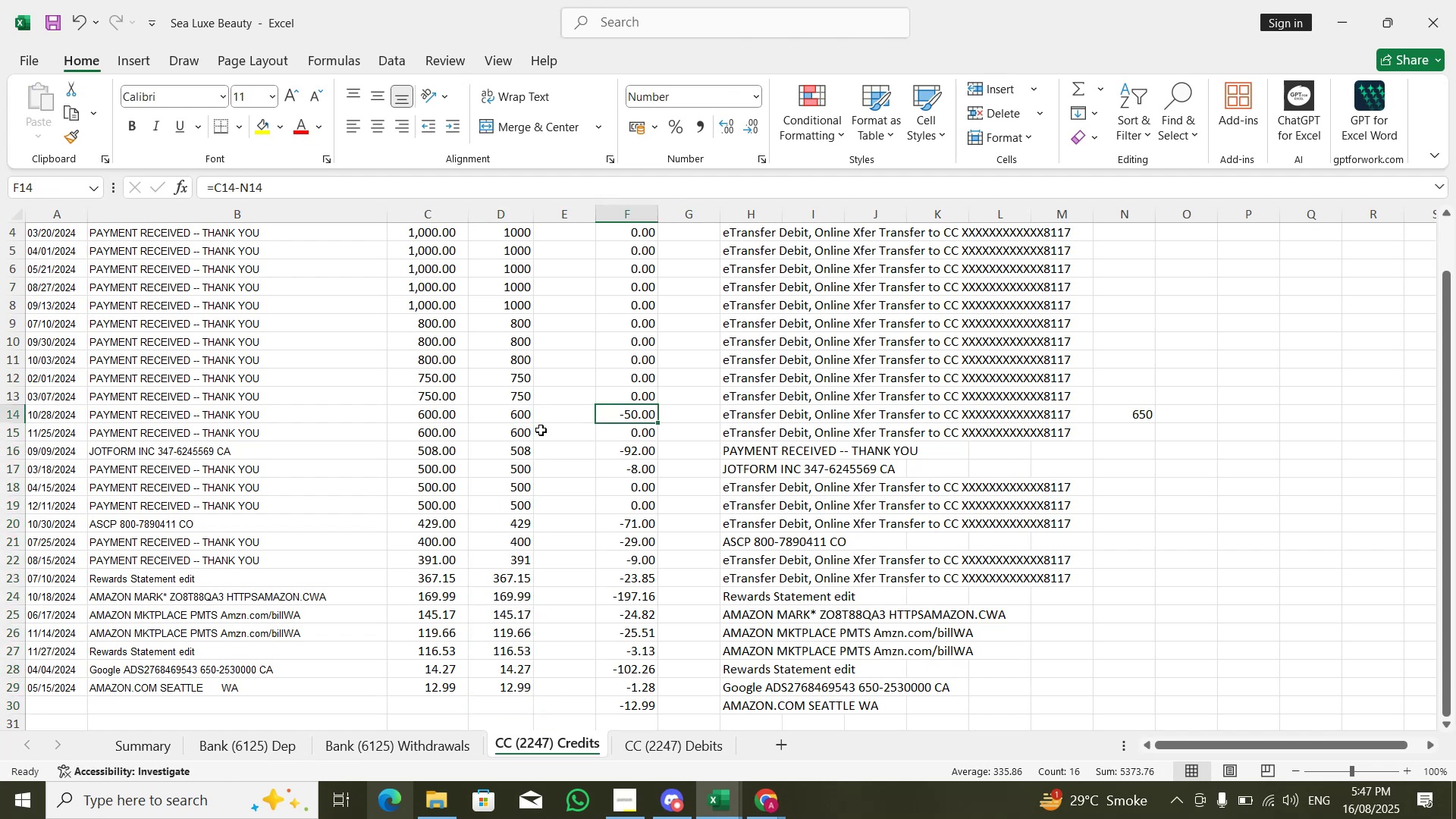 
key(Control+Shift+ShiftLeft)
 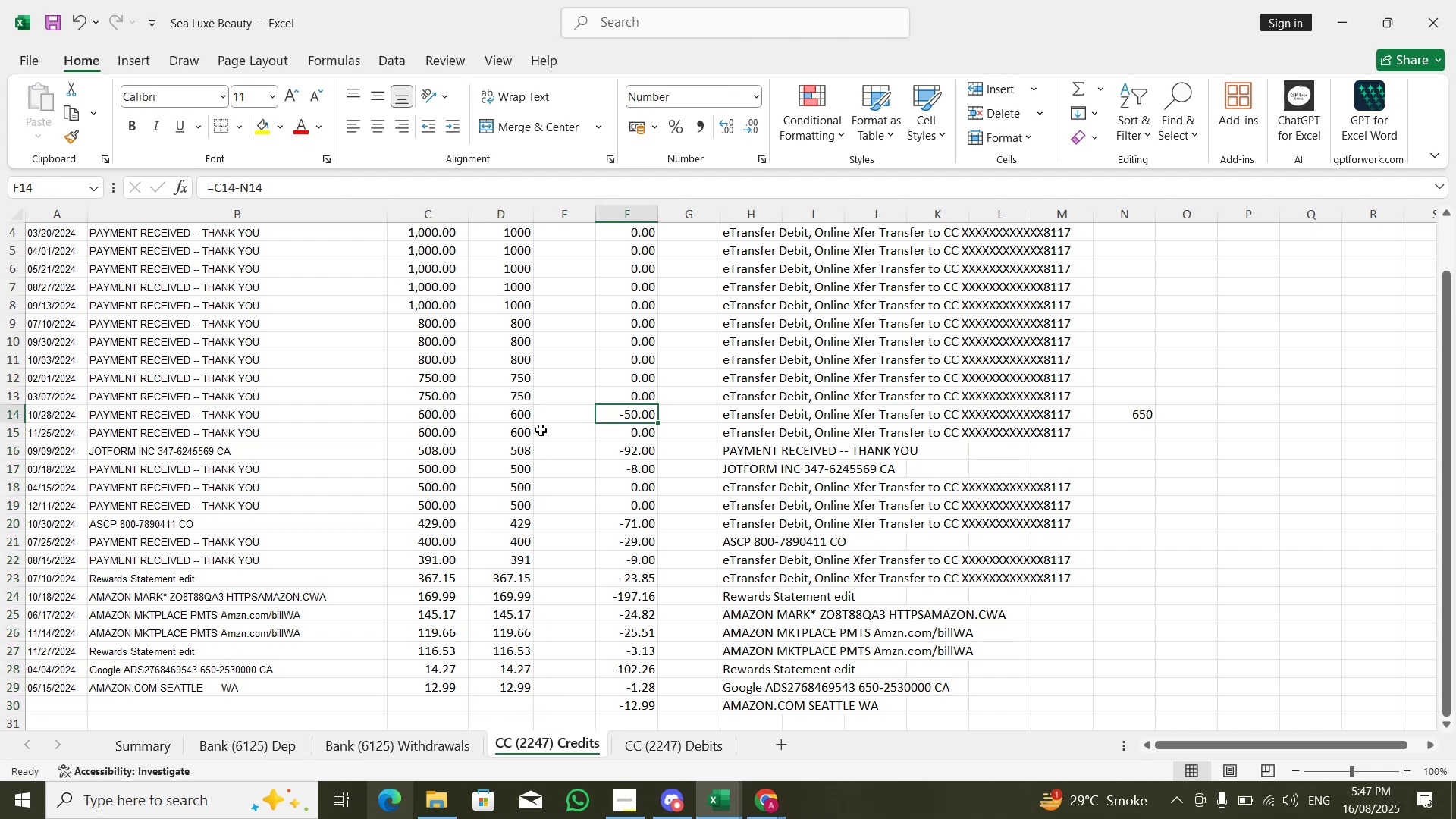 
key(Control+Shift+ArrowDown)
 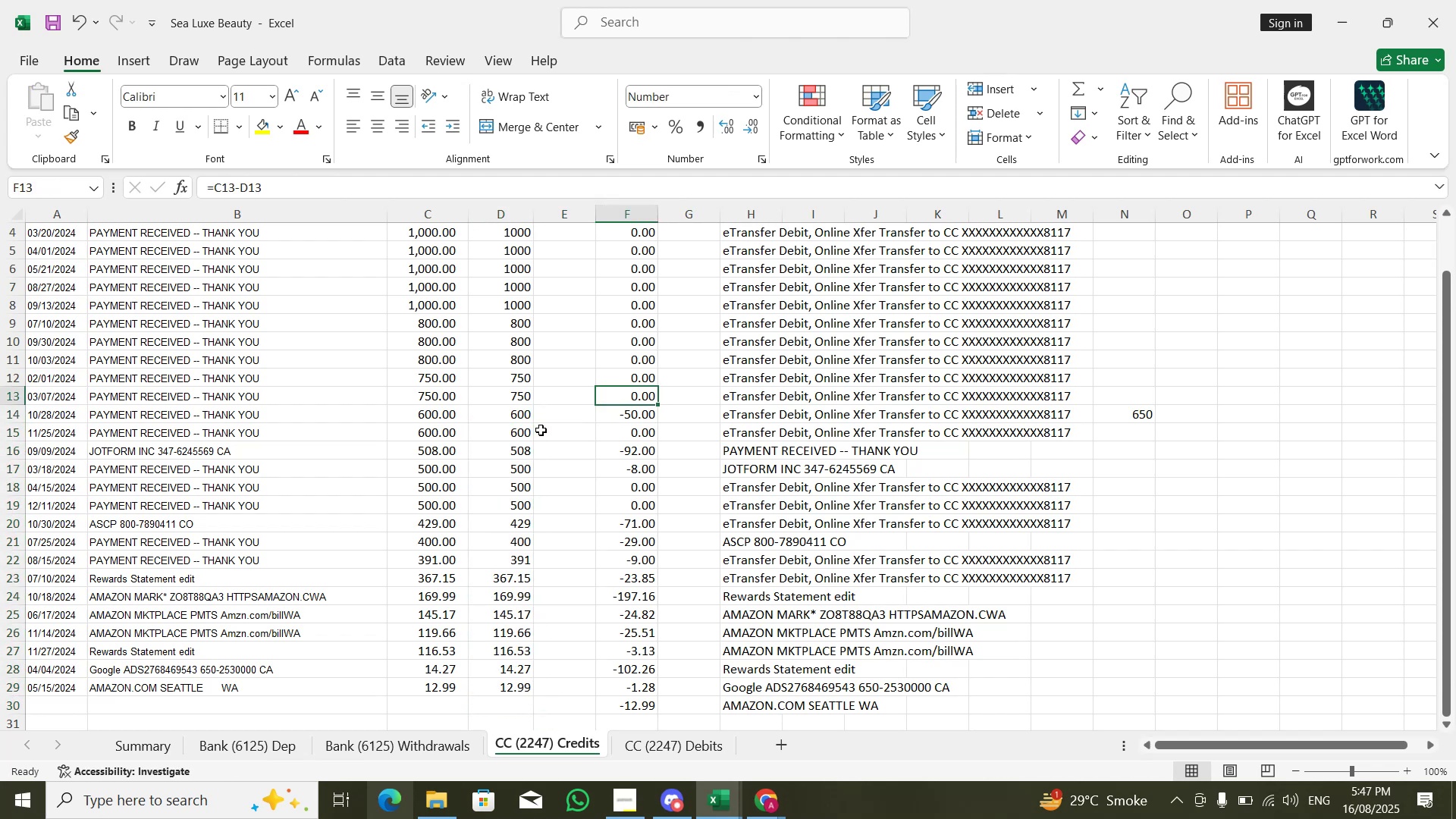 
key(Control+D)
 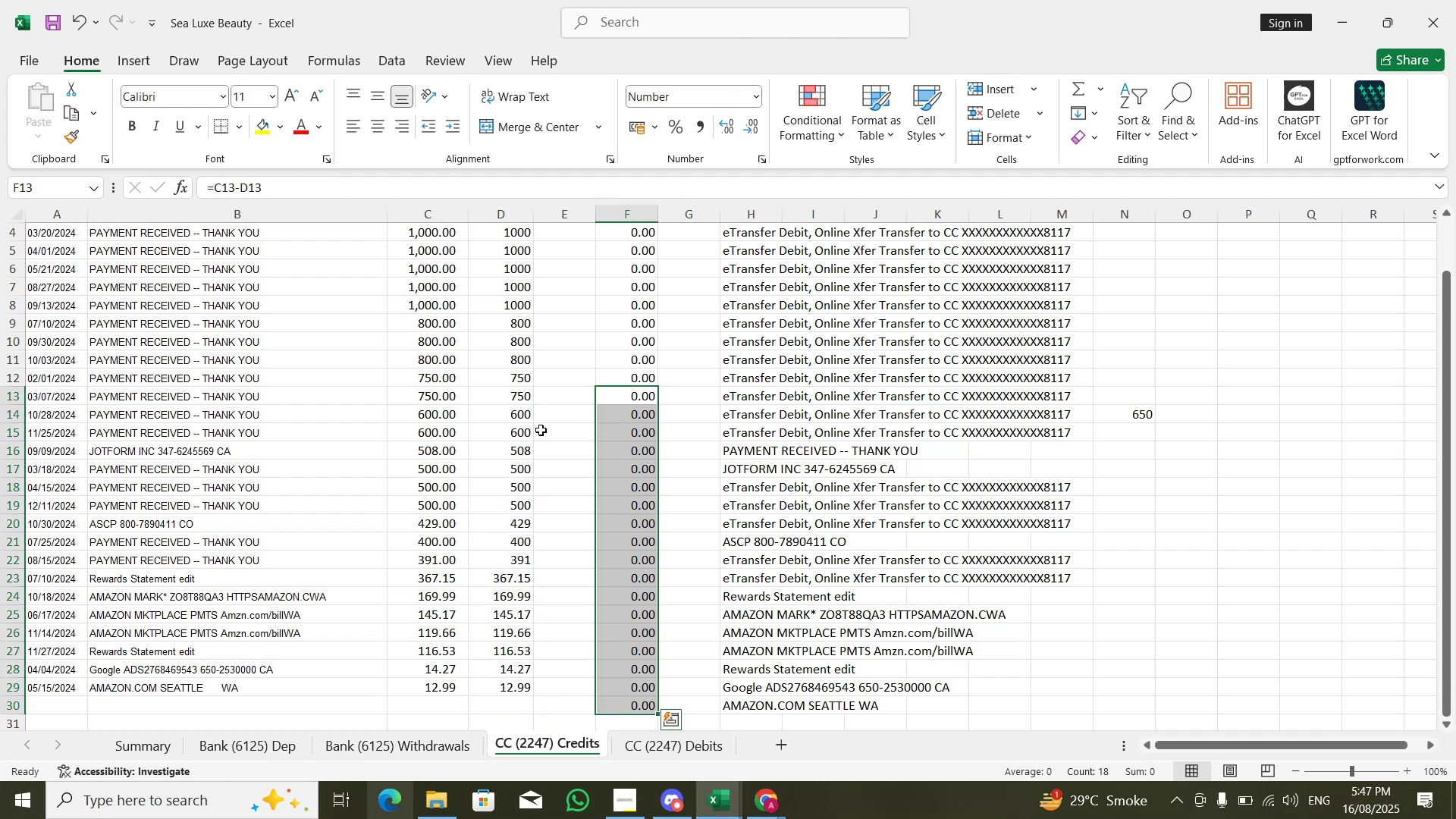 
key(ArrowRight)
 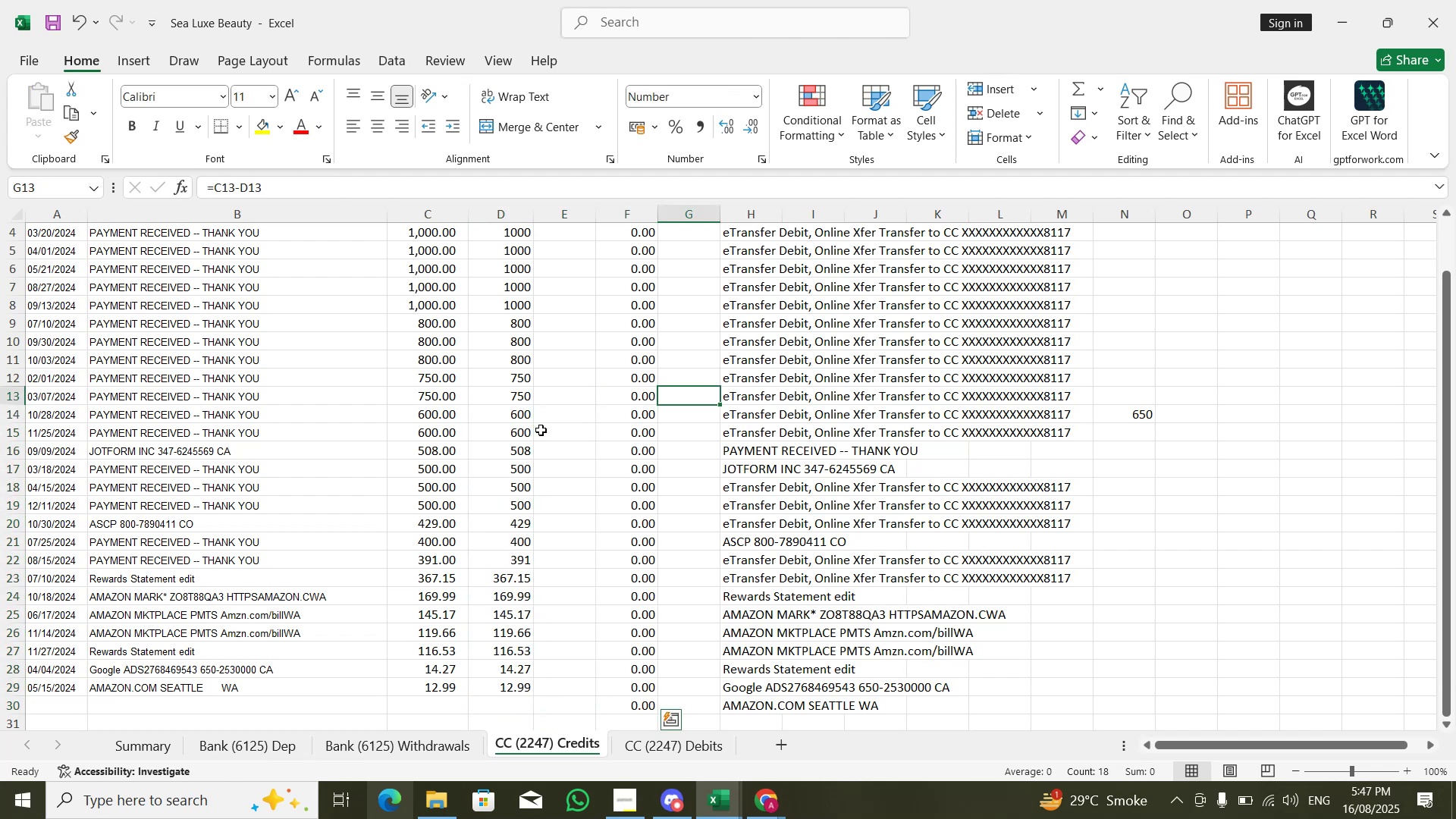 
key(ArrowRight)
 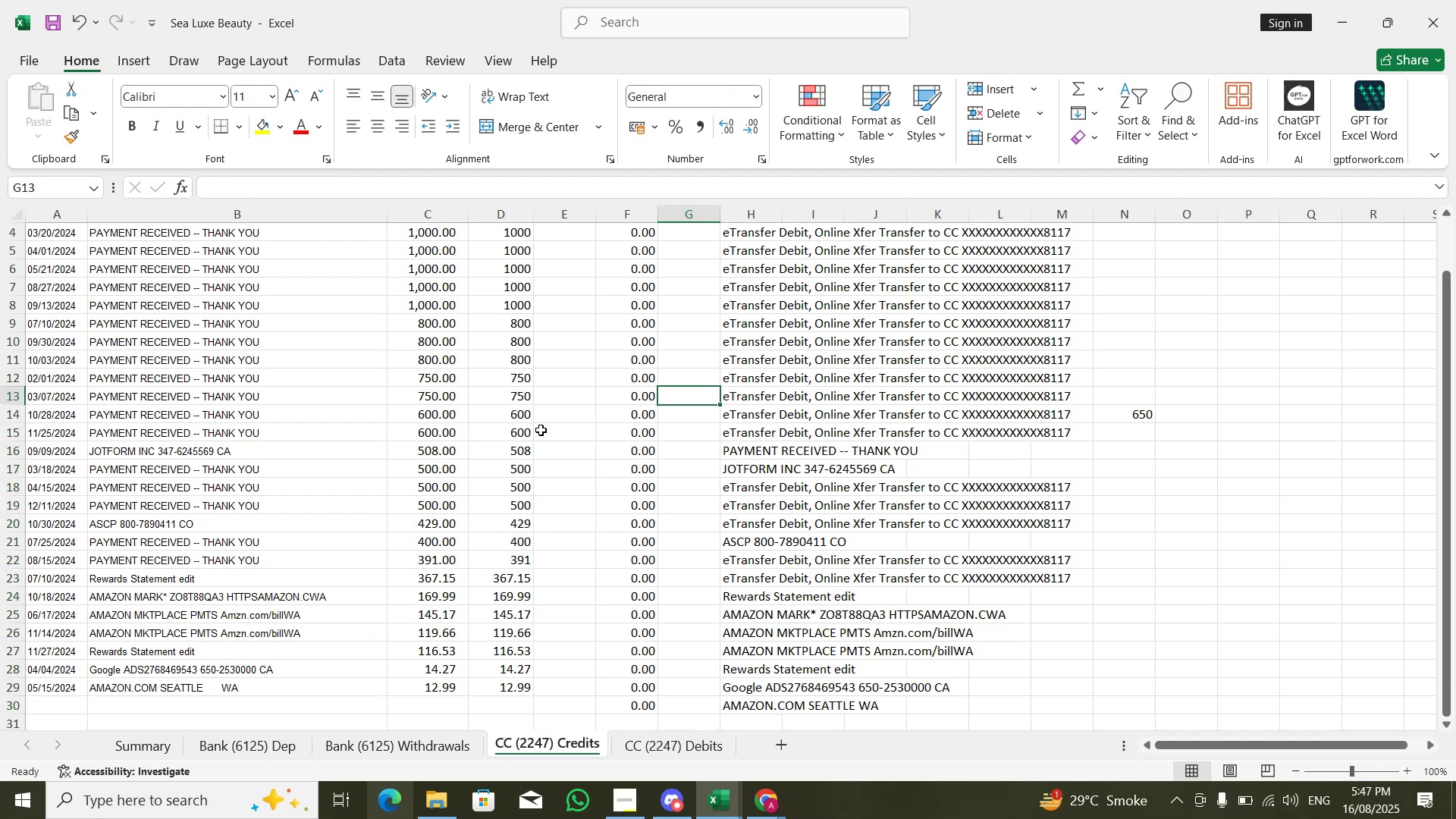 
key(ArrowDown)
 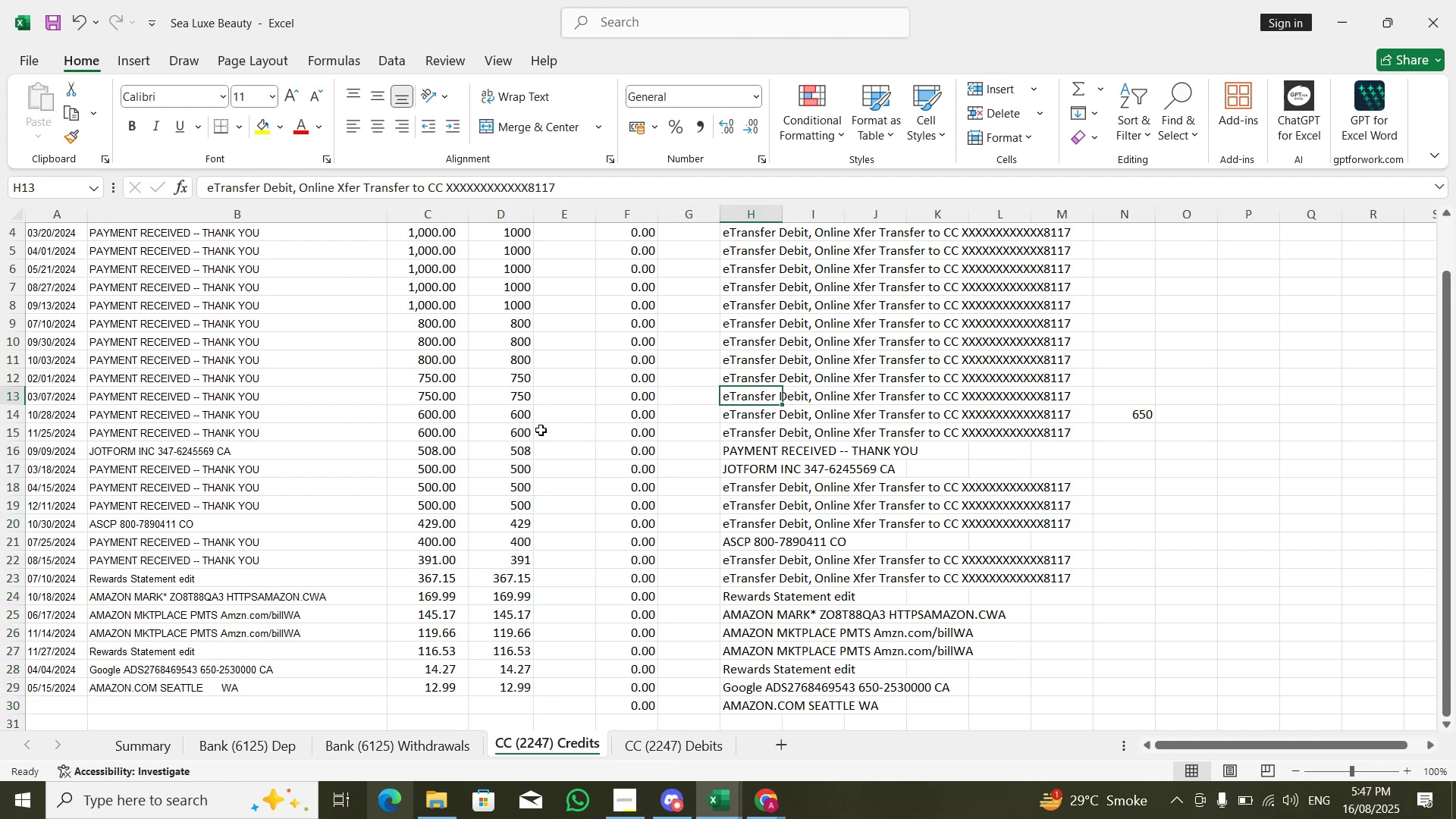 
key(Shift+Space)
 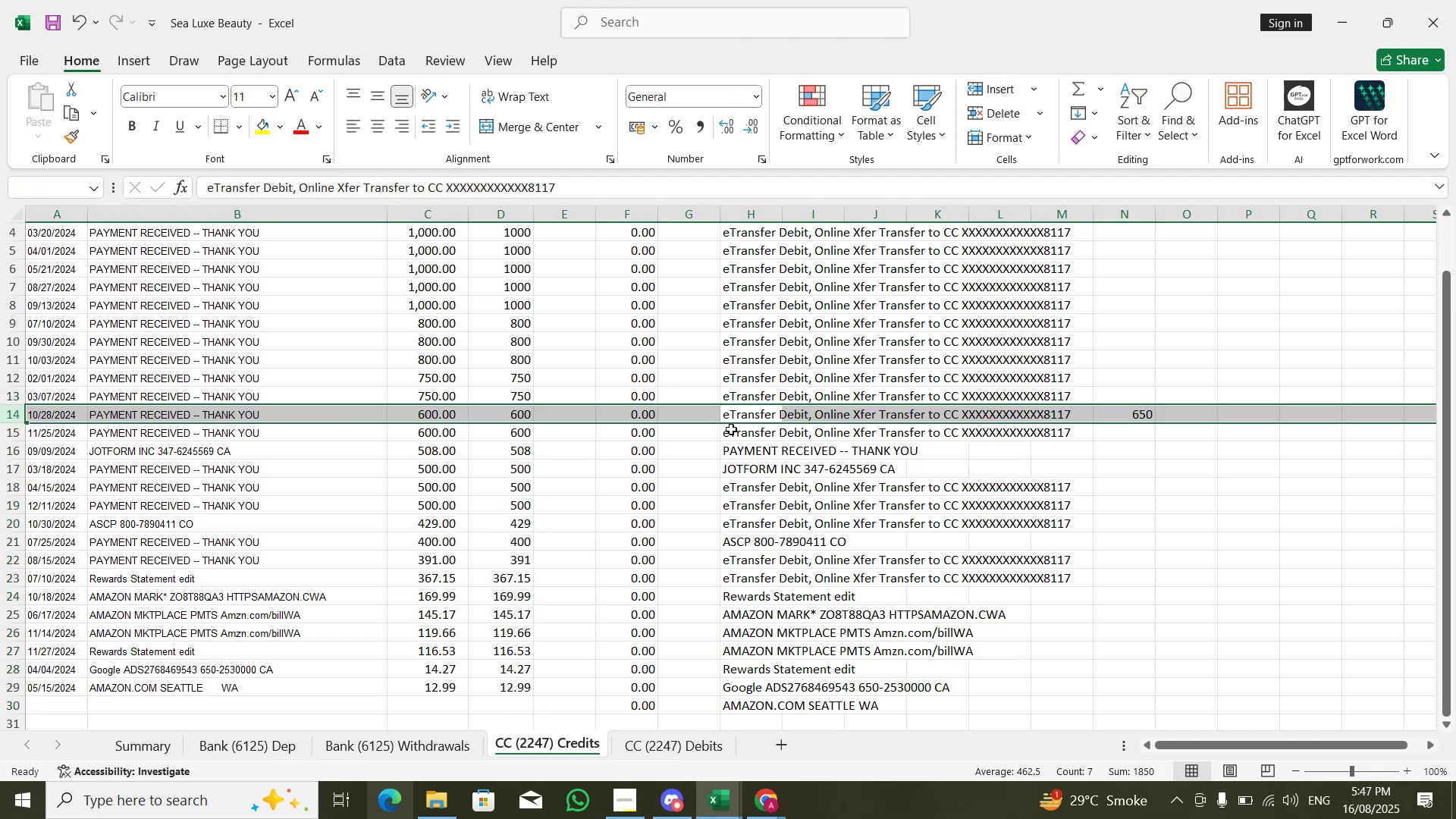 
left_click([763, 420])
 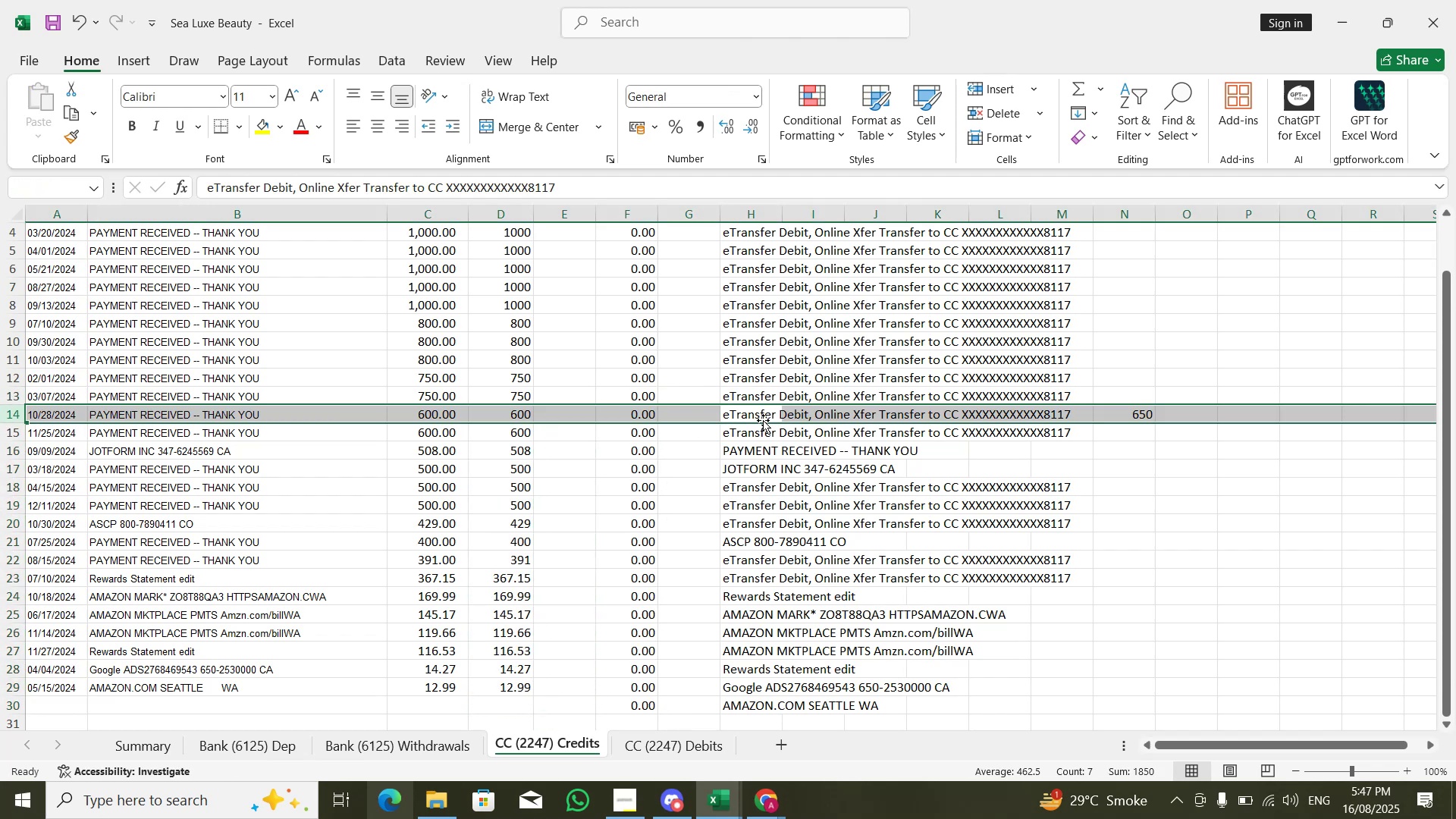 
key(Control+ControlLeft)
 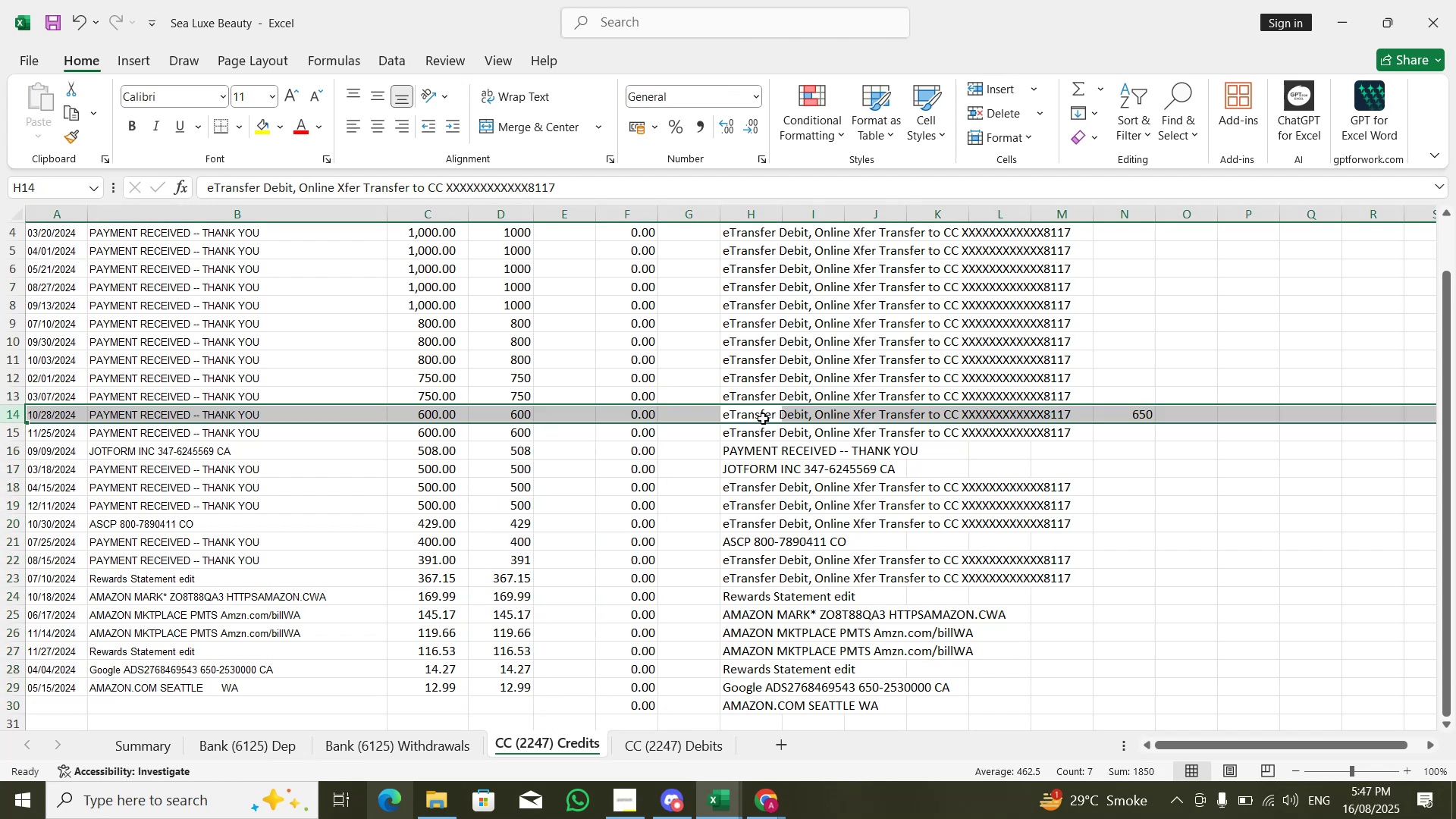 
double_click([763, 412])
 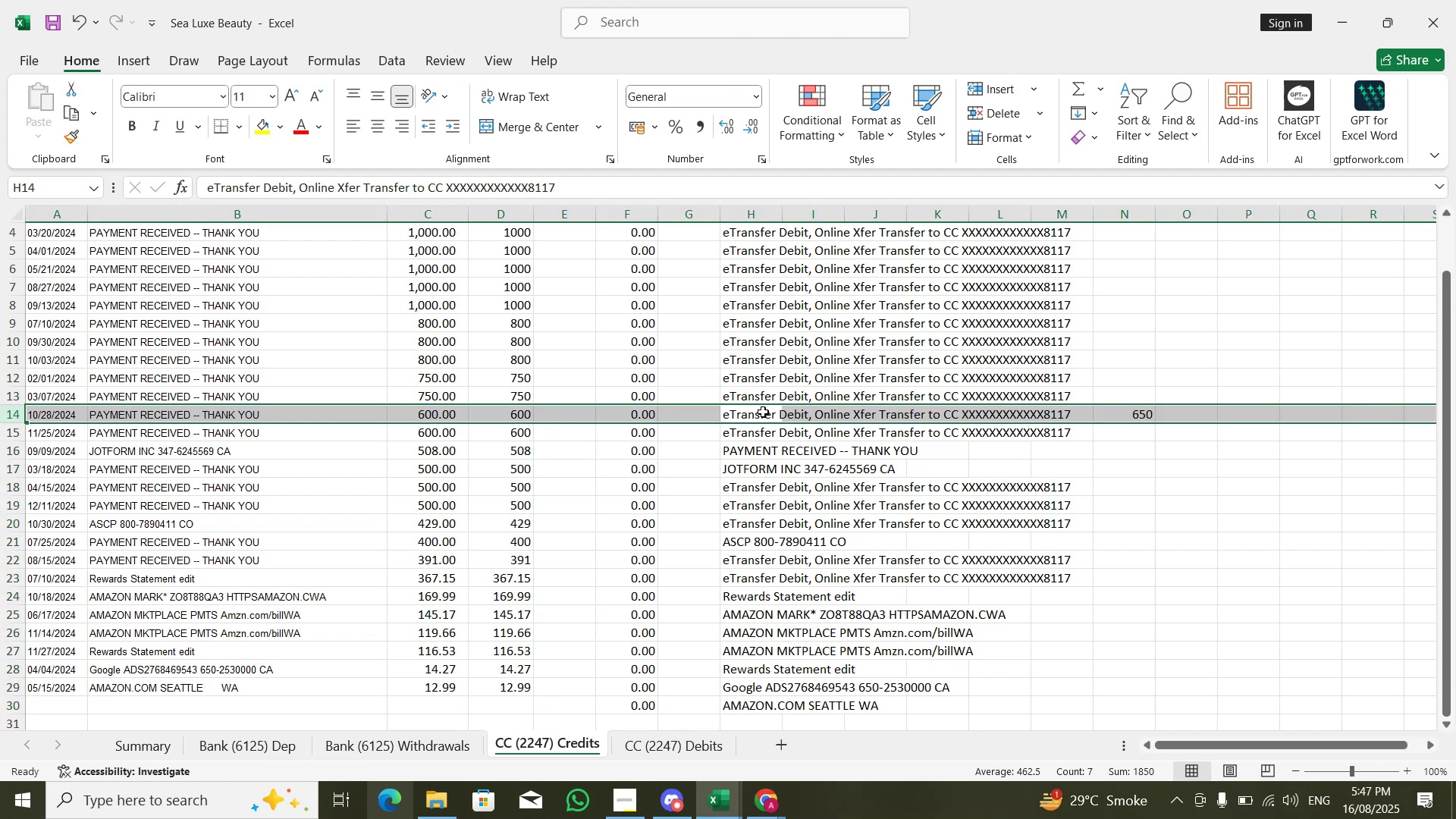 
key(Control+C)
 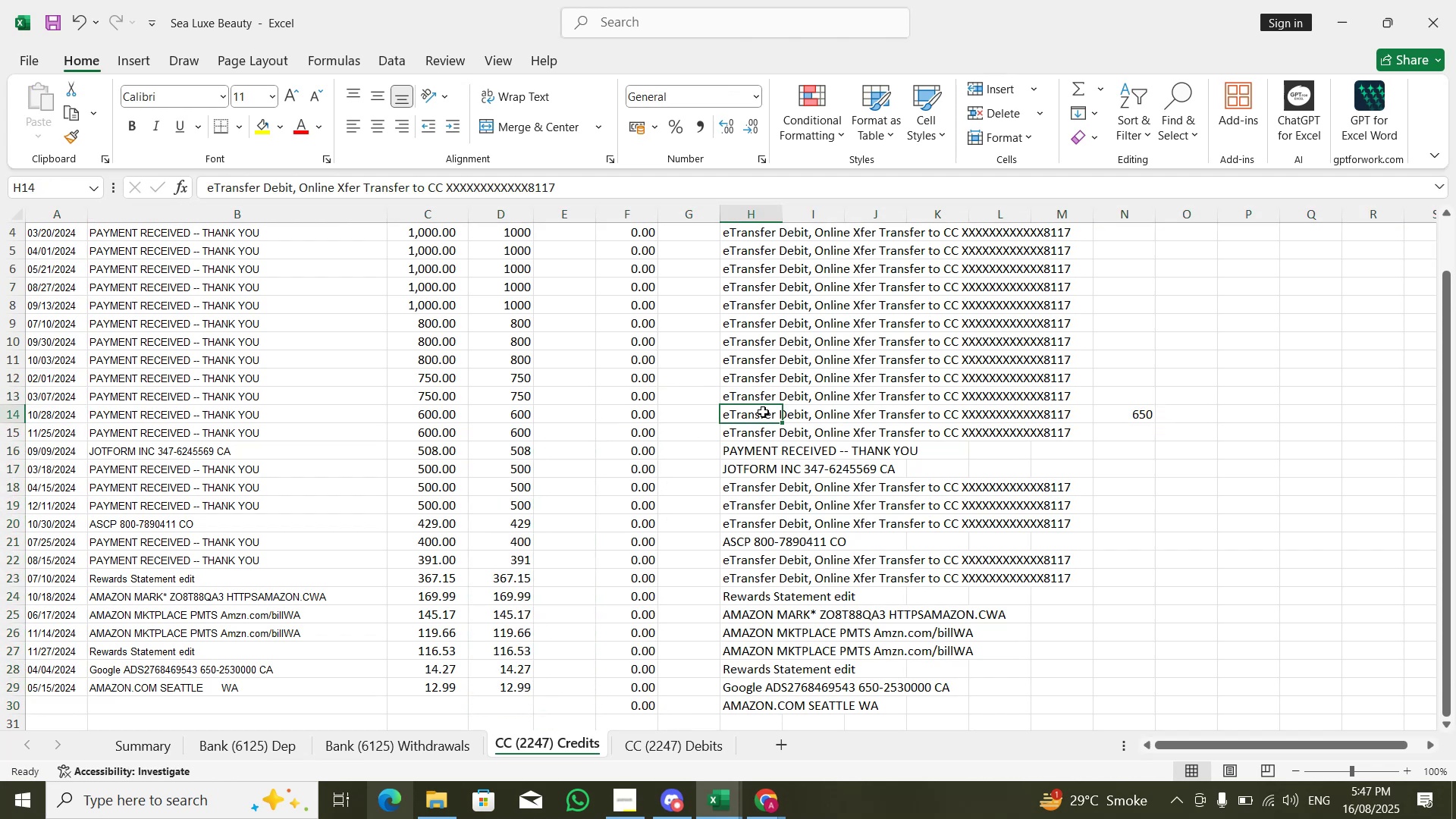 
key(Alt+Tab)
 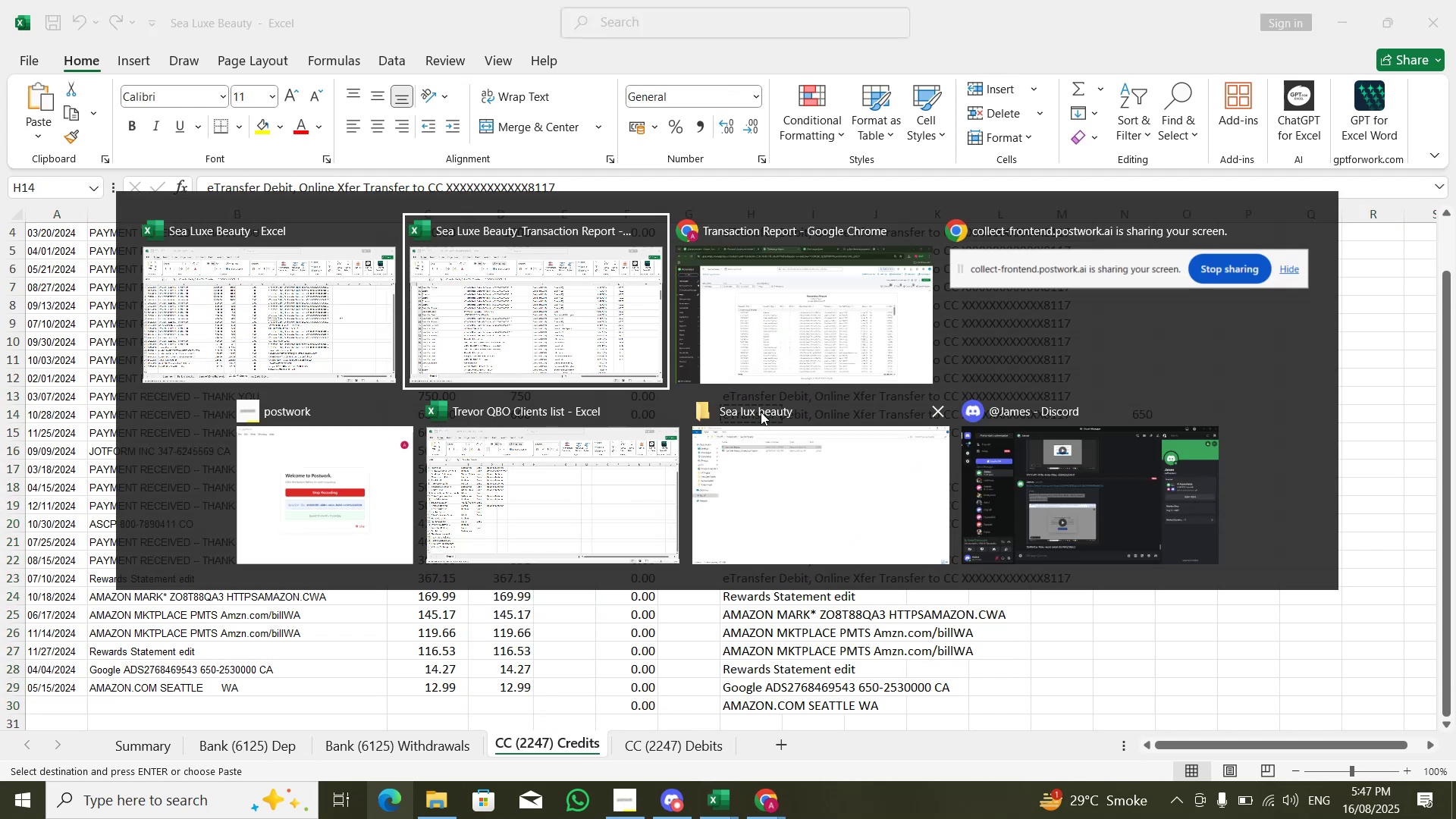 
key(Alt+Tab)
 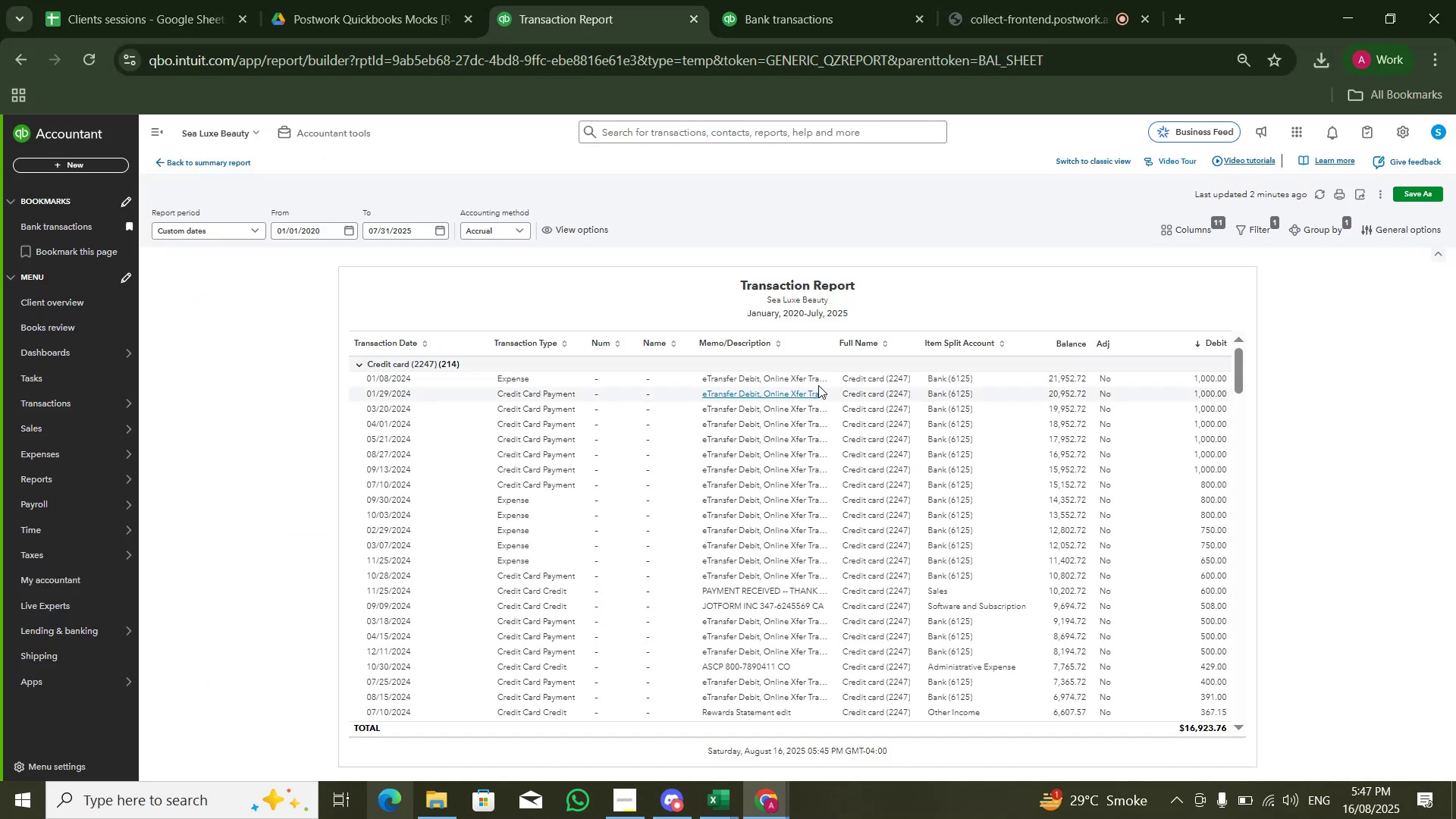 
key(Control+F)
 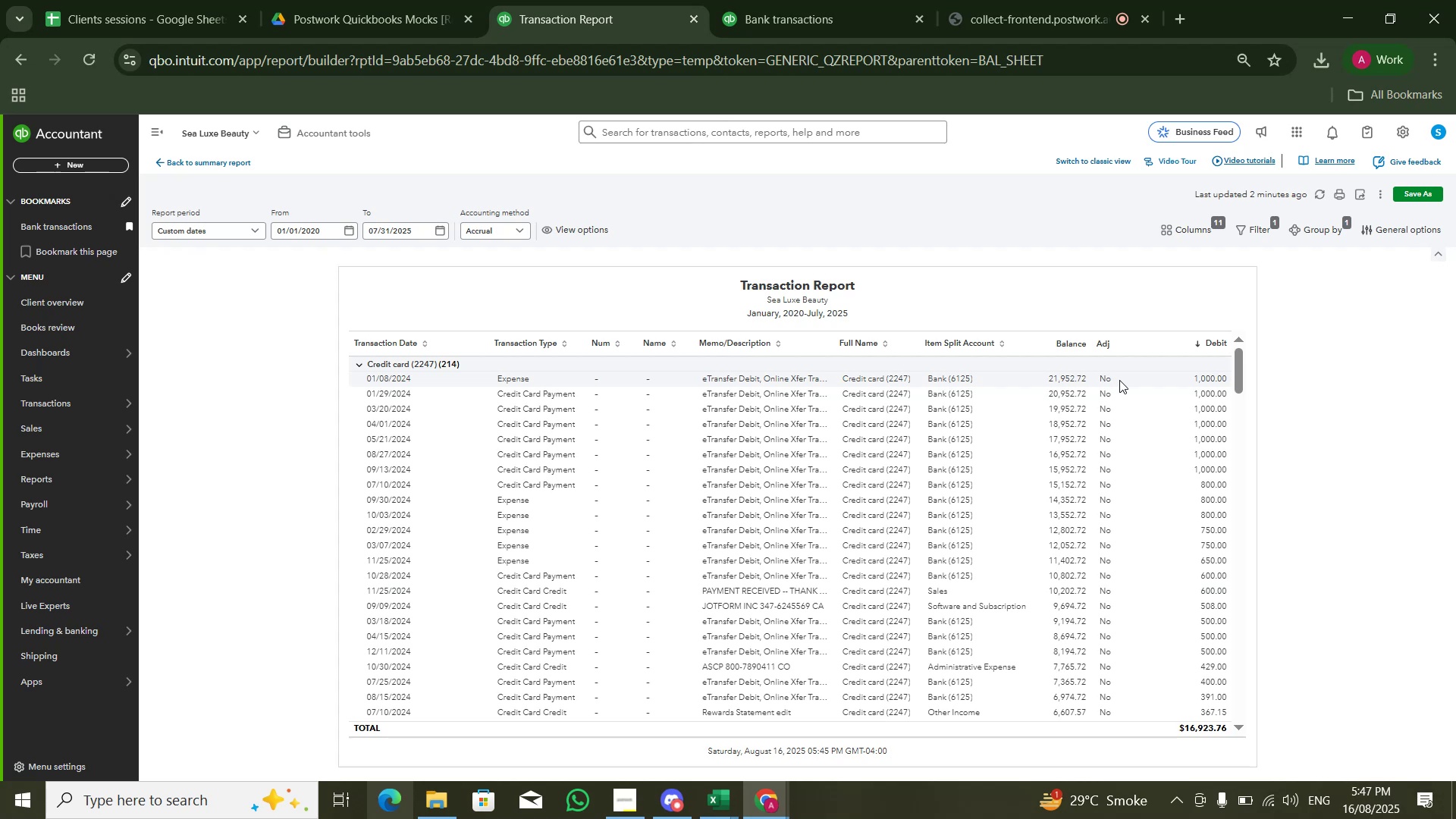 
key(Control+V)
 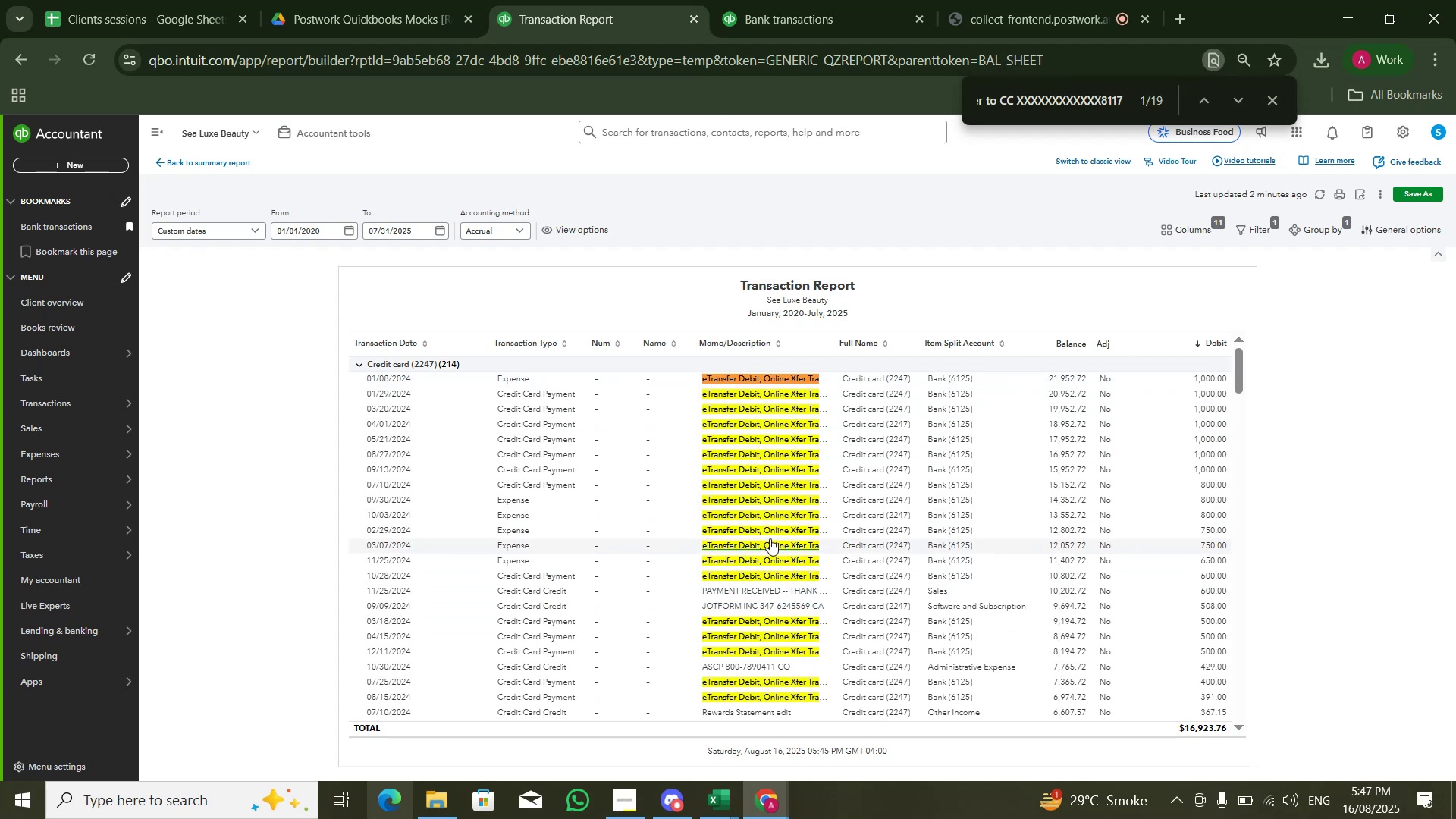 
wait(5.91)
 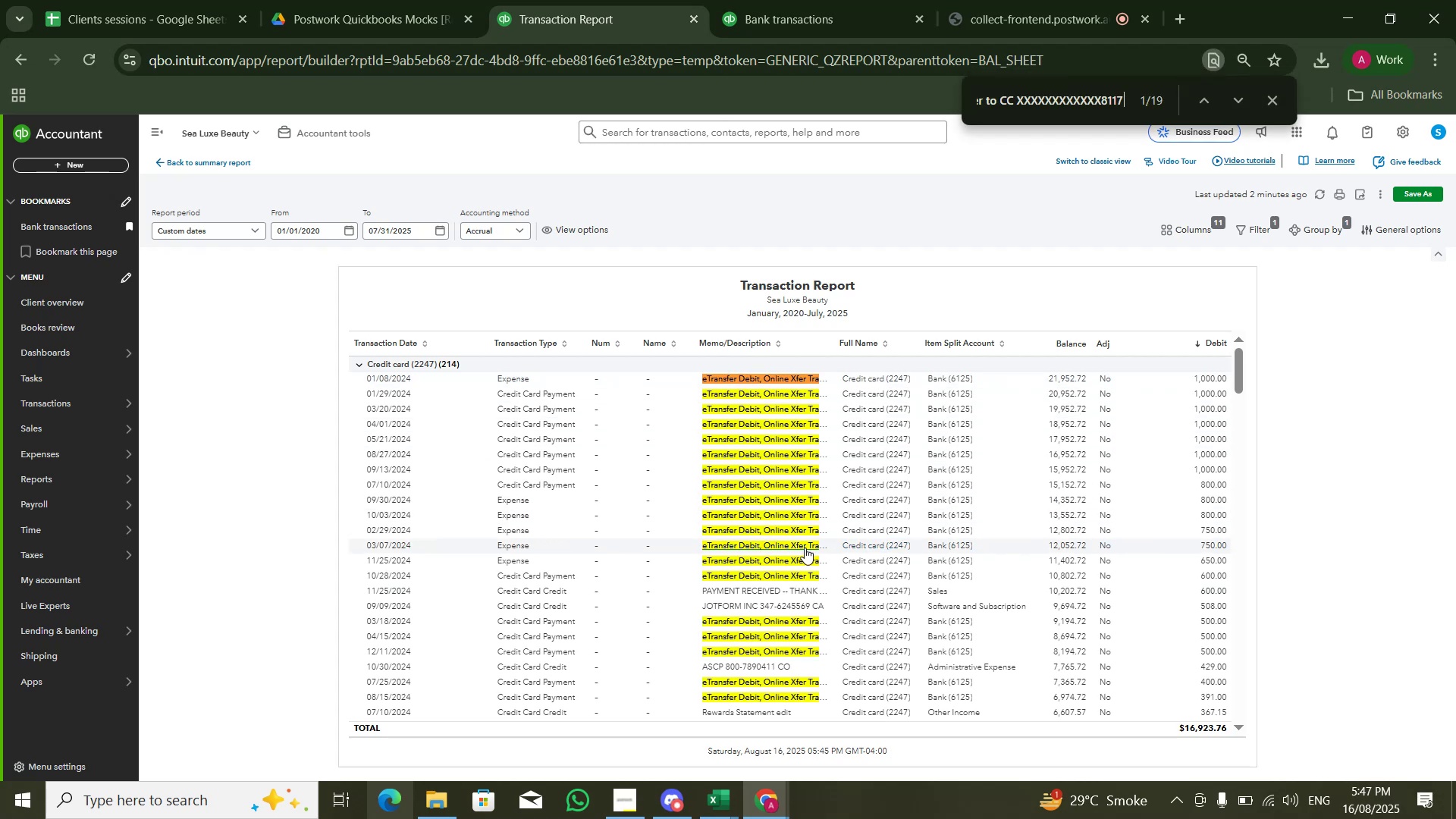 
key(Alt+AltLeft)
 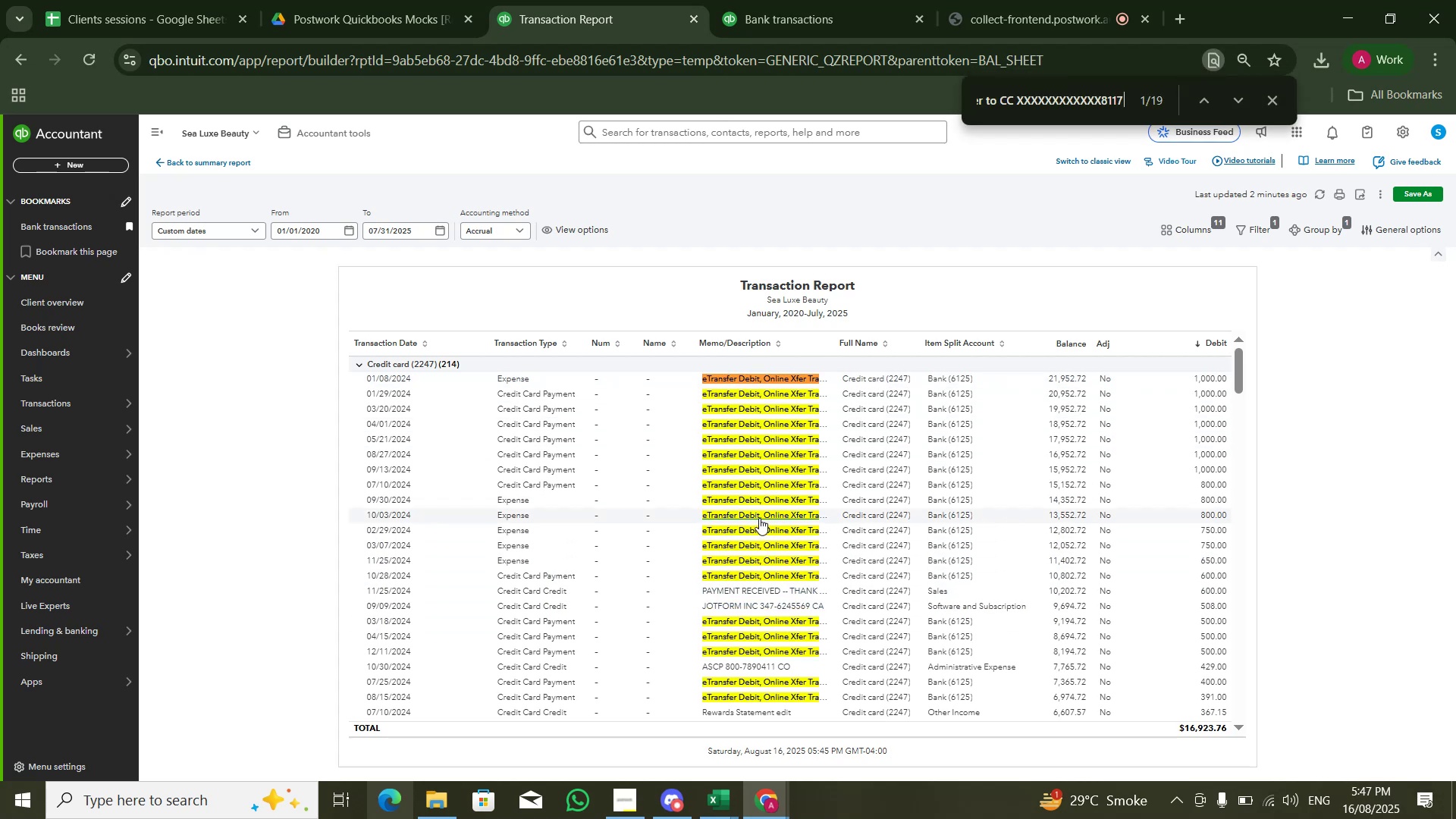 
key(Alt+Tab)
 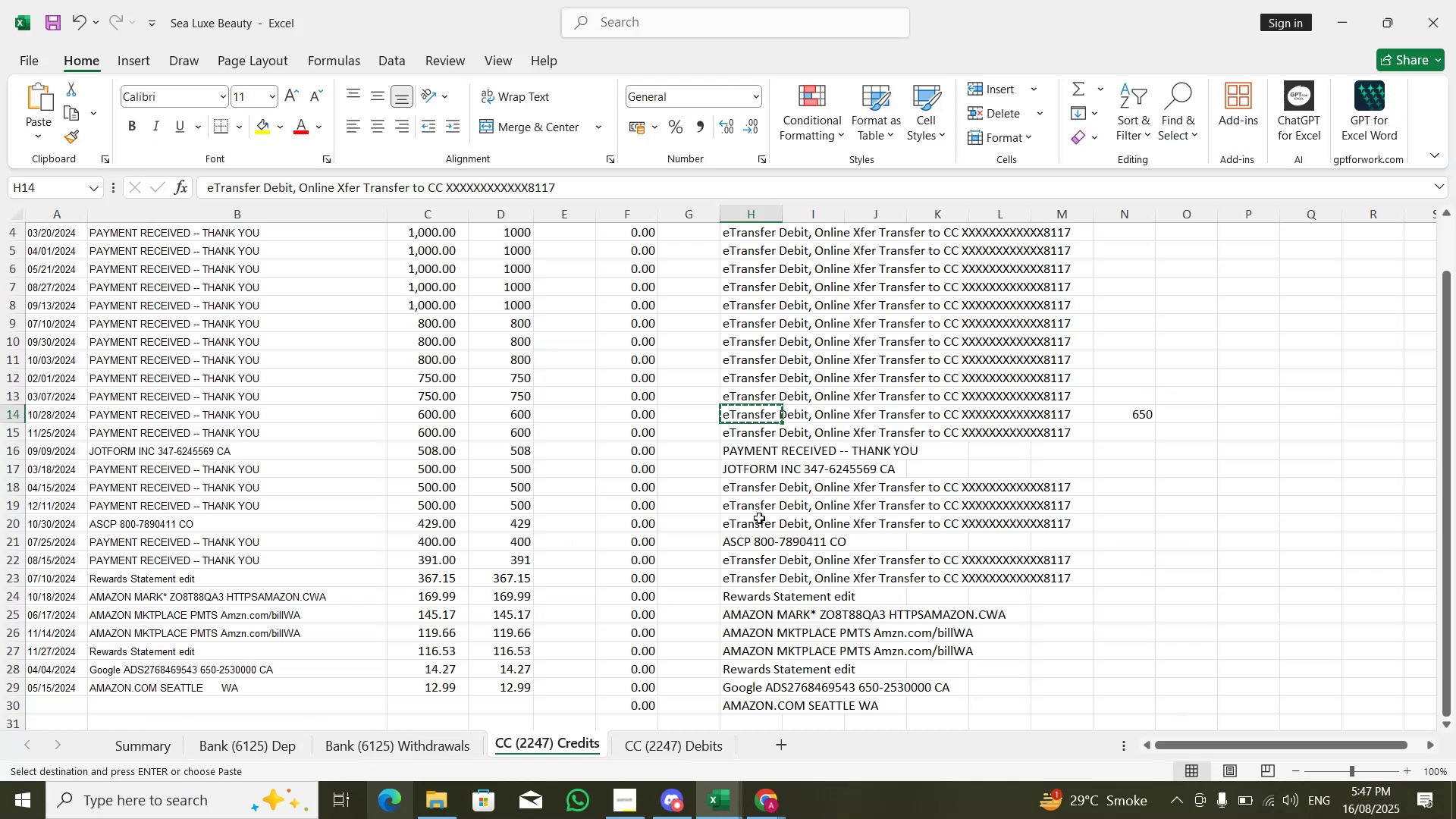 
key(Shift+Space)
 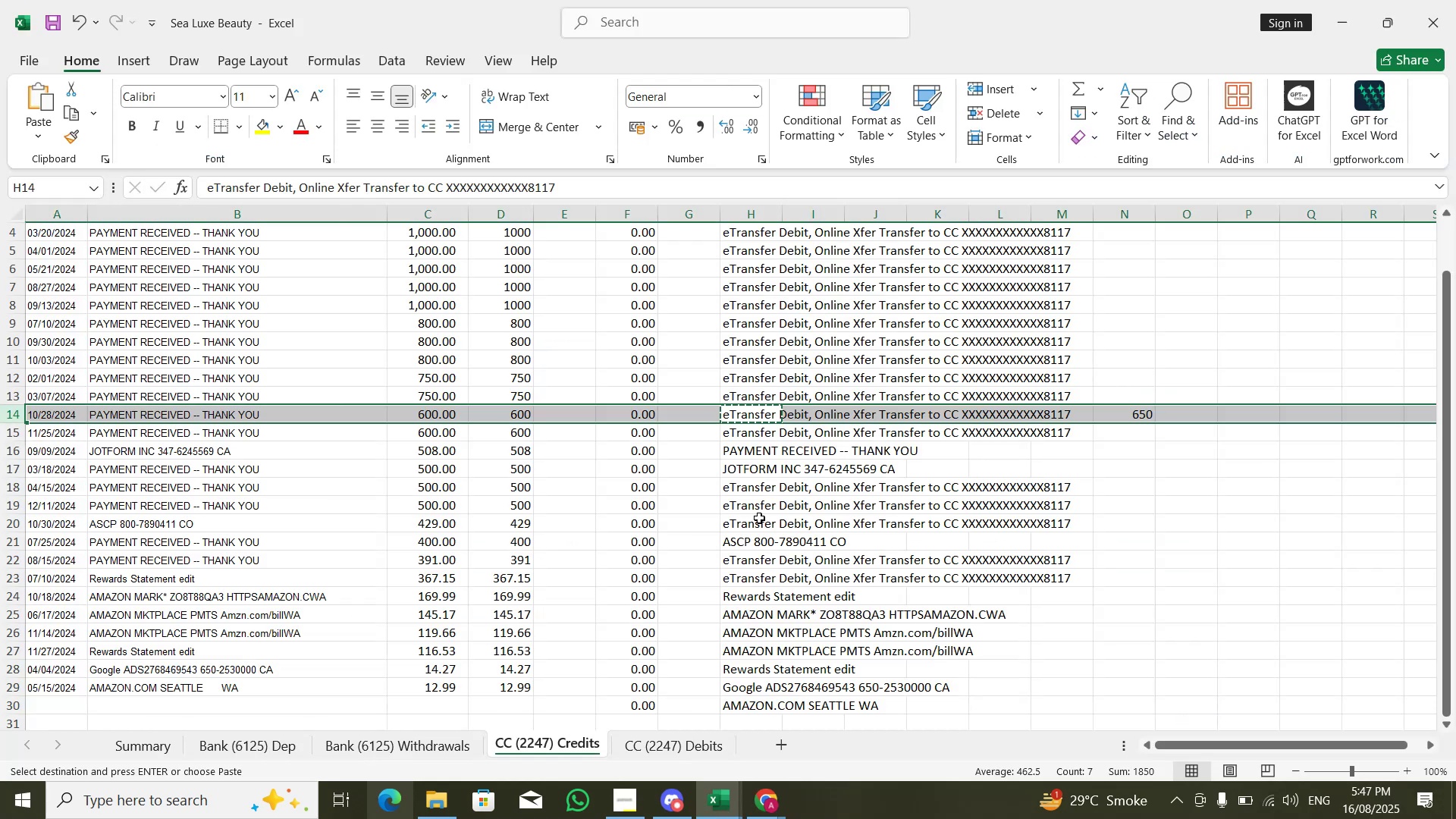 
key(Alt+Tab)
 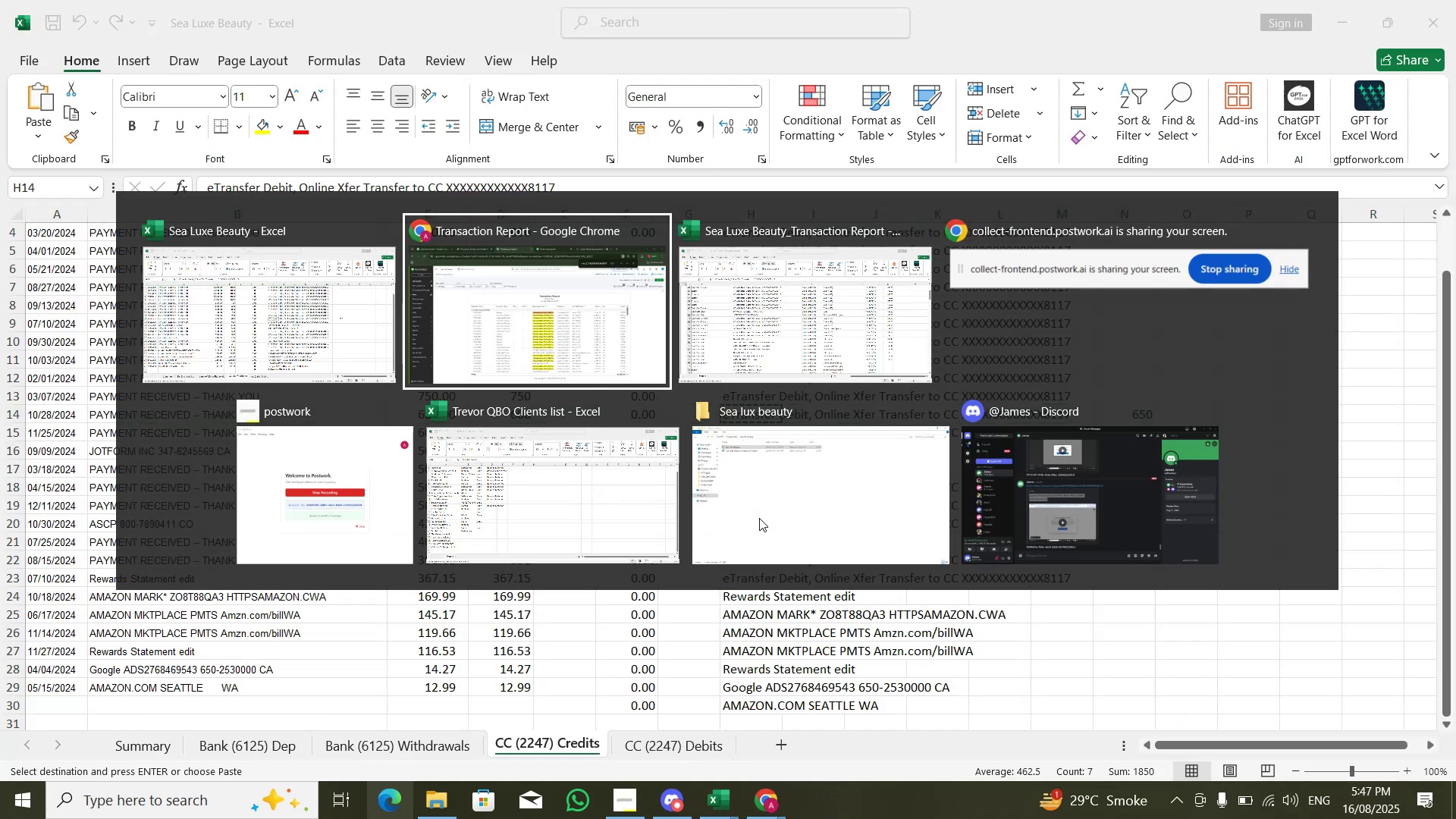 
key(Alt+Tab)
 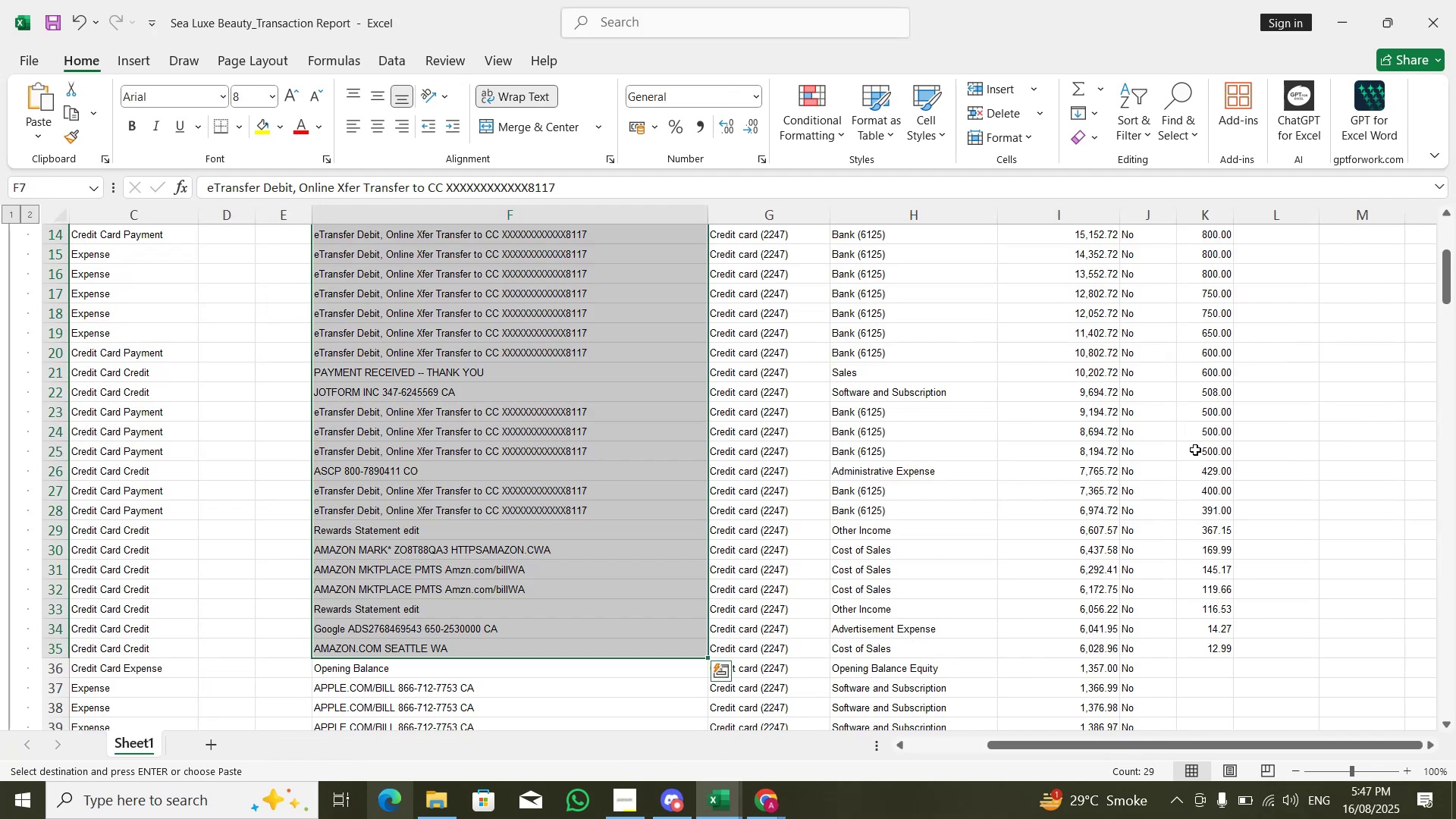 
left_click([1165, 346])
 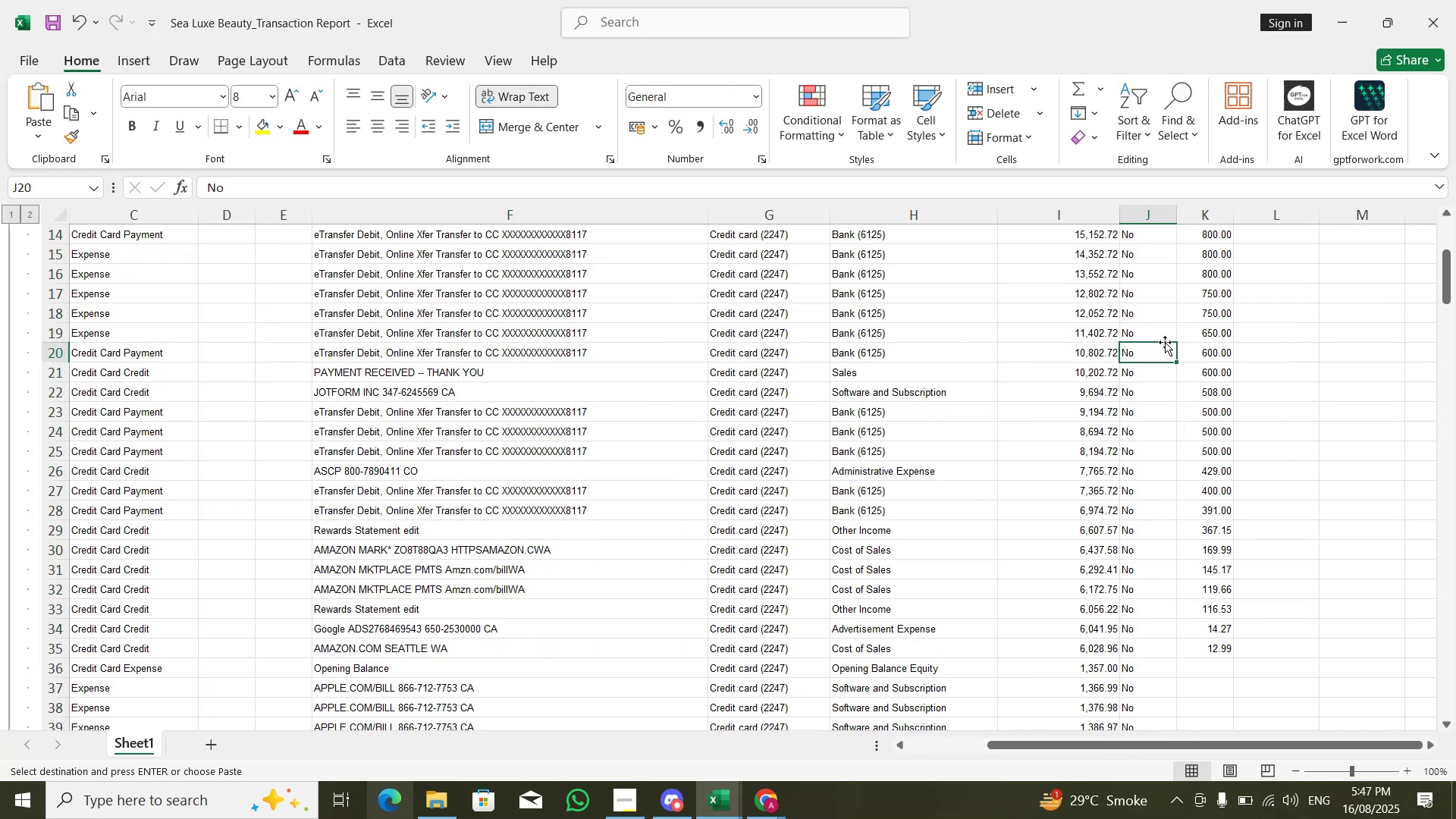 
hold_key(key=ArrowUp, duration=0.74)
 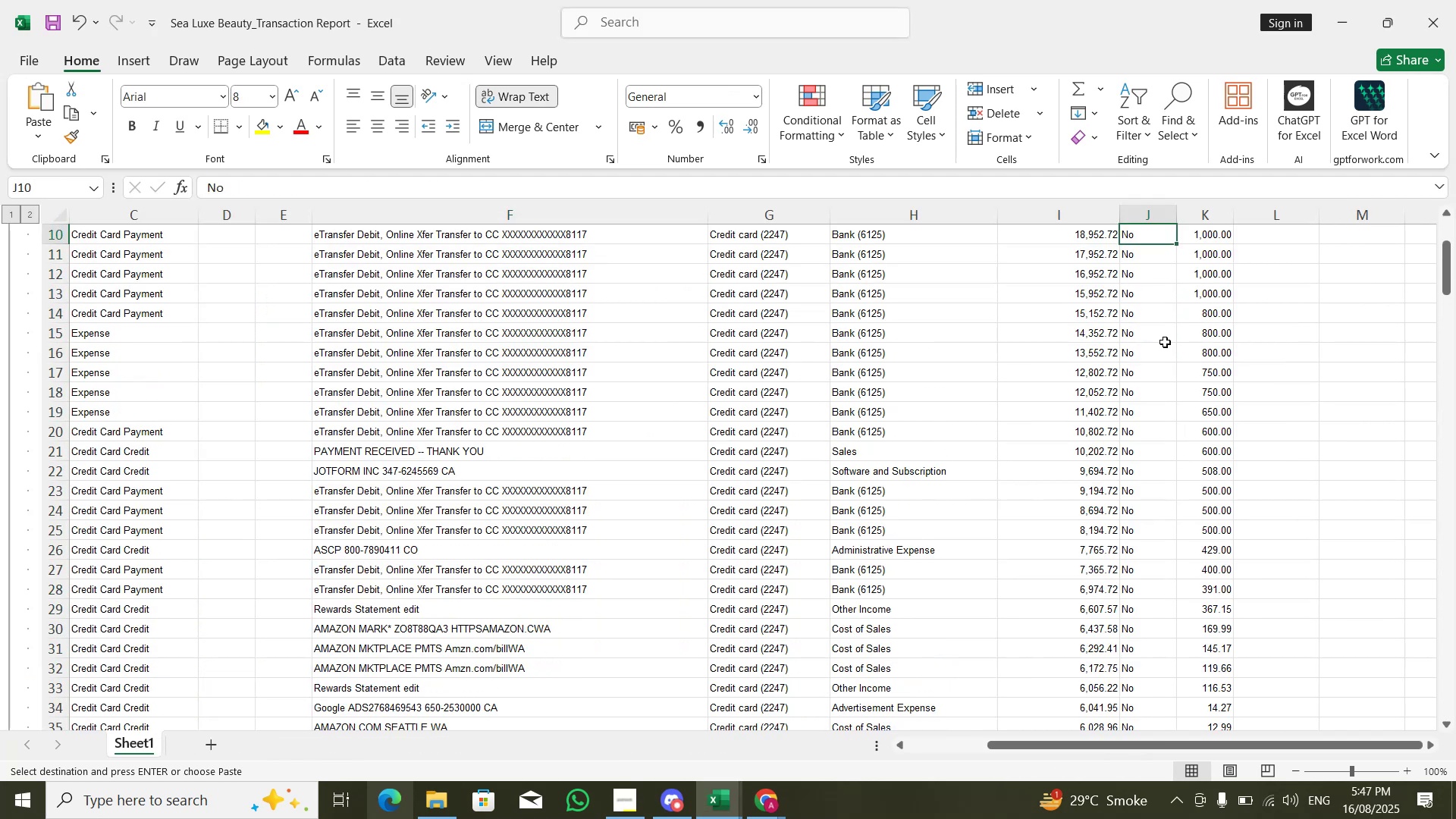 
hold_key(key=ArrowDown, duration=0.42)
 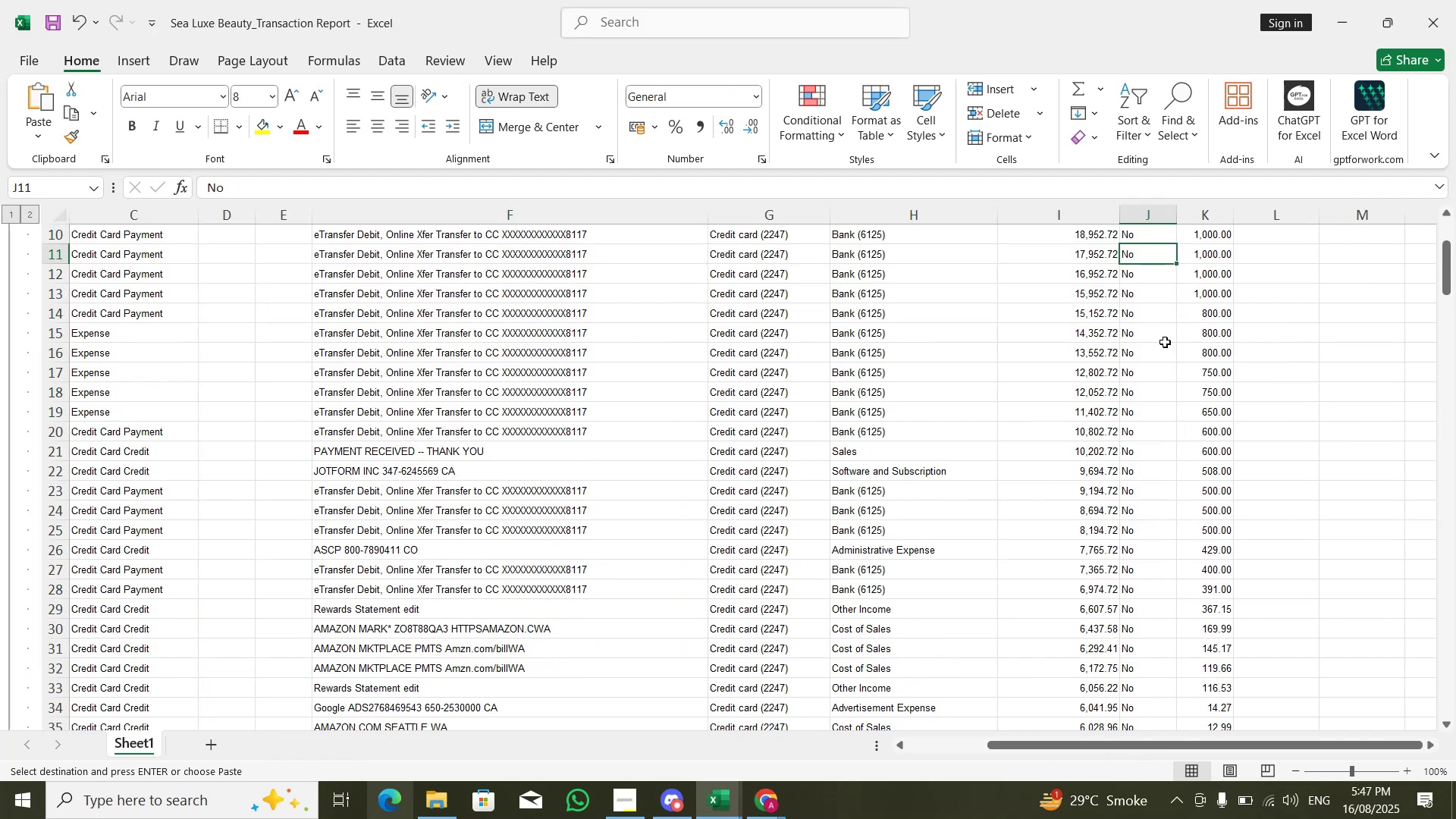 
hold_key(key=ArrowDown, duration=0.58)
 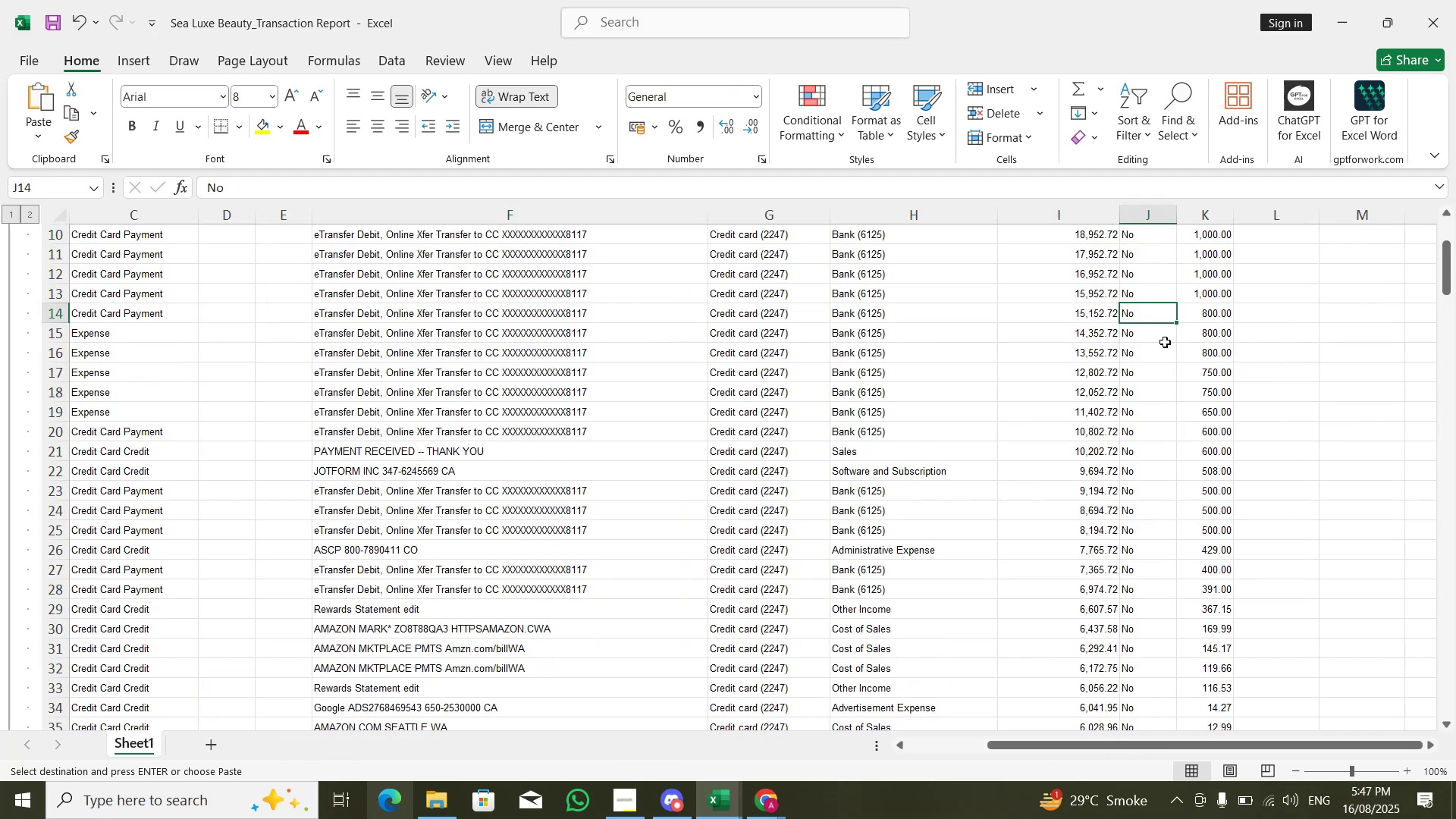 
key(ArrowDown)
 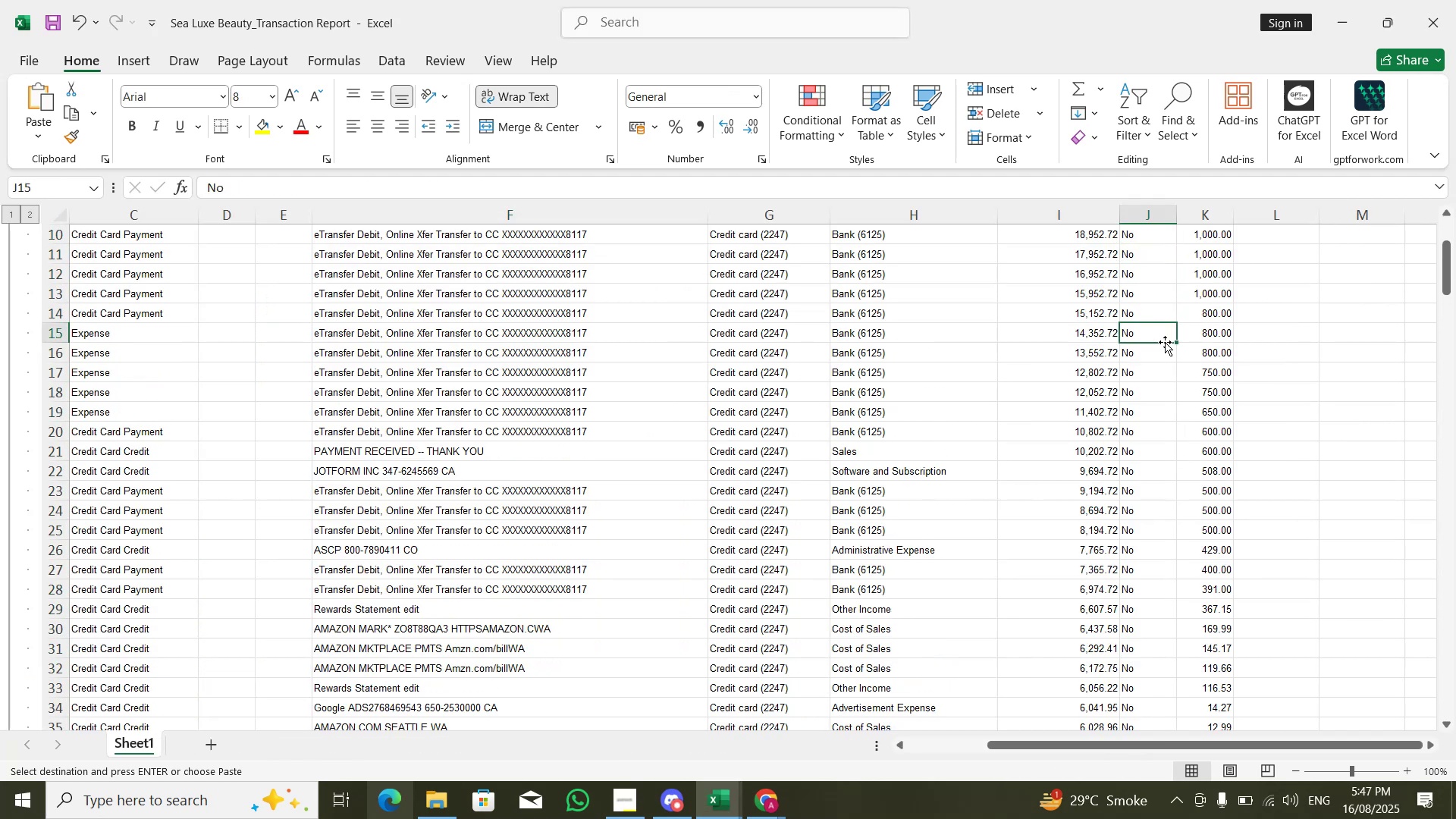 
key(ArrowDown)
 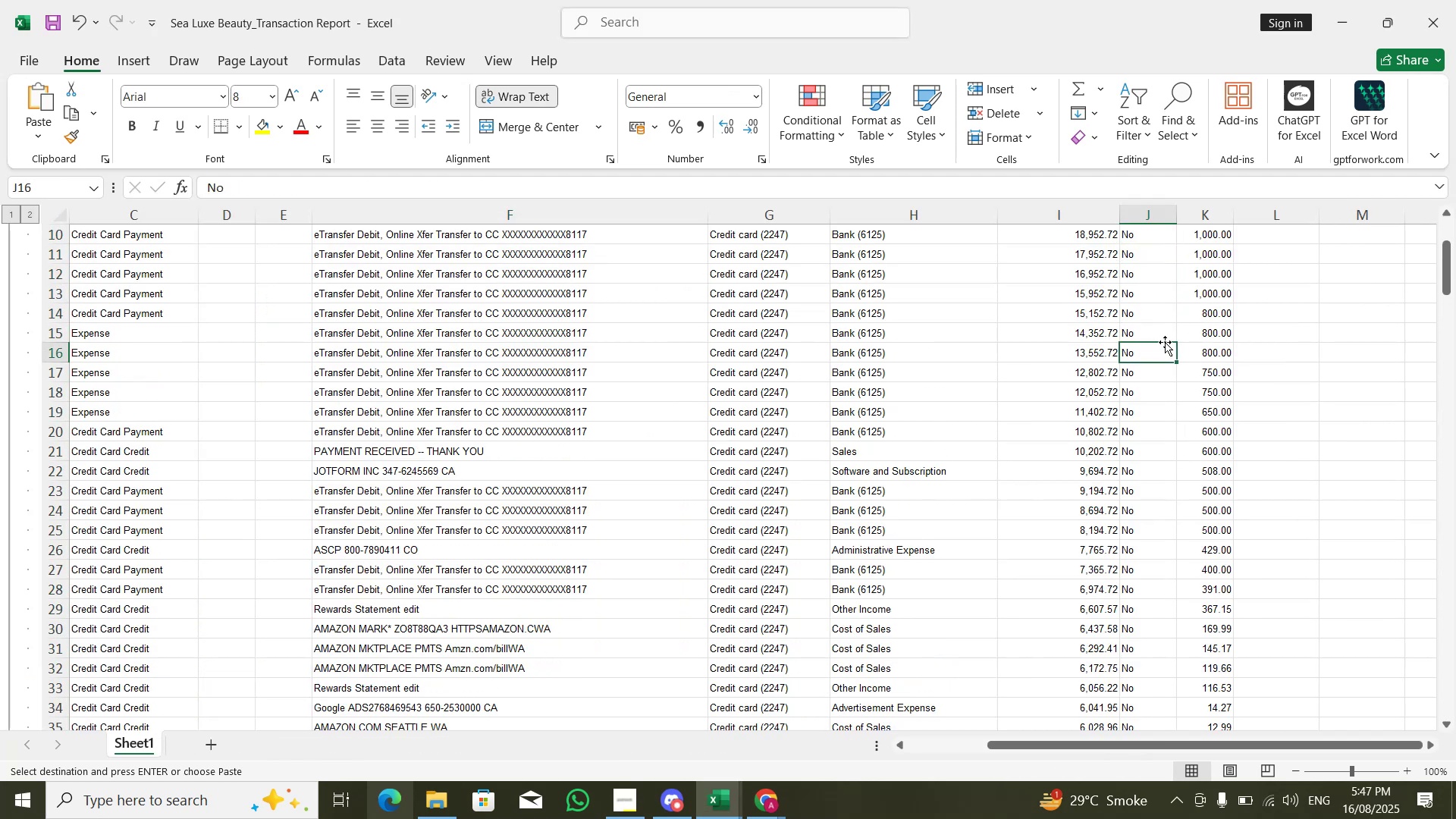 
key(ArrowRight)
 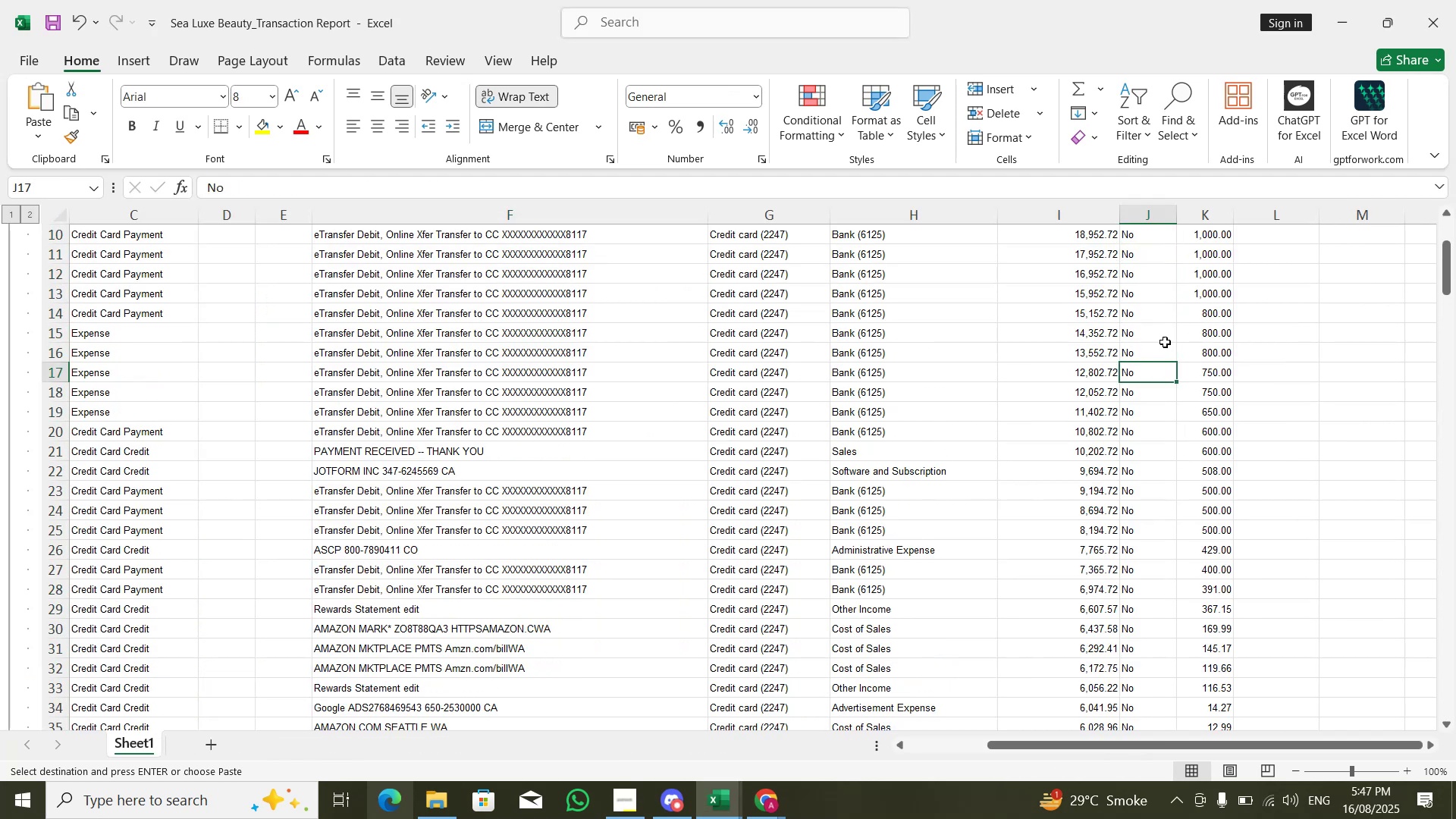 
key(ArrowDown)
 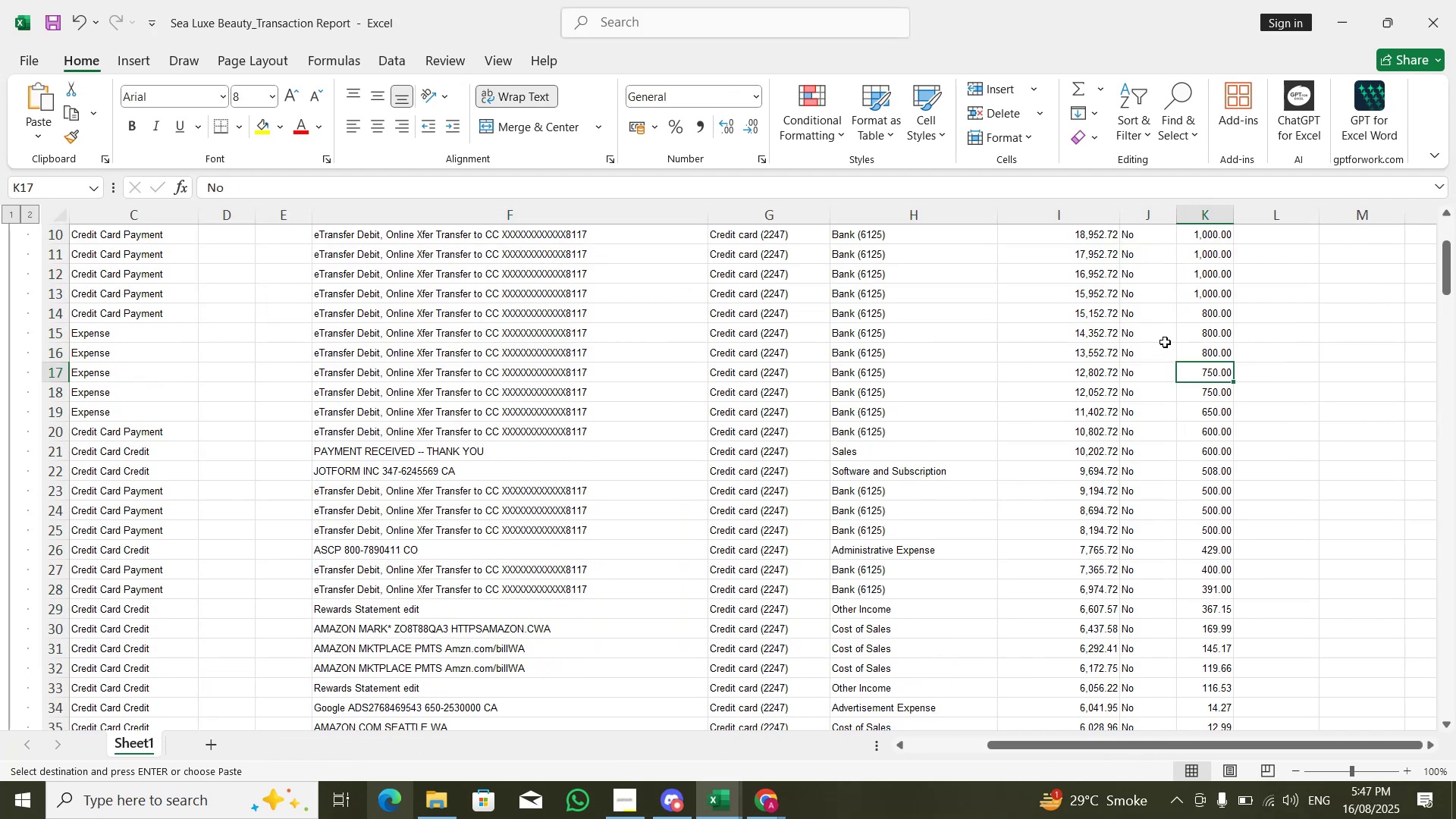 
key(ArrowDown)
 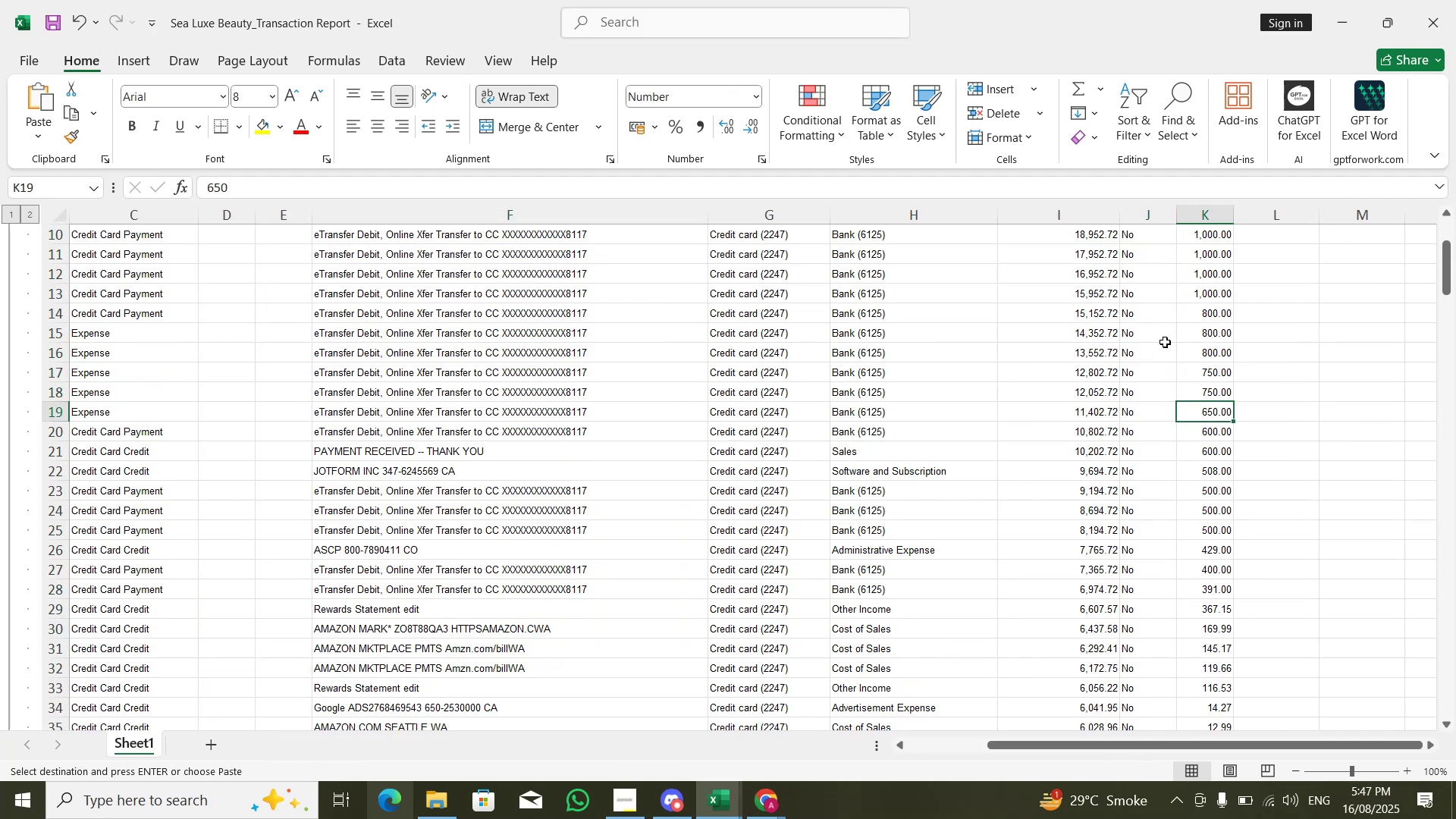 
key(Shift+Space)
 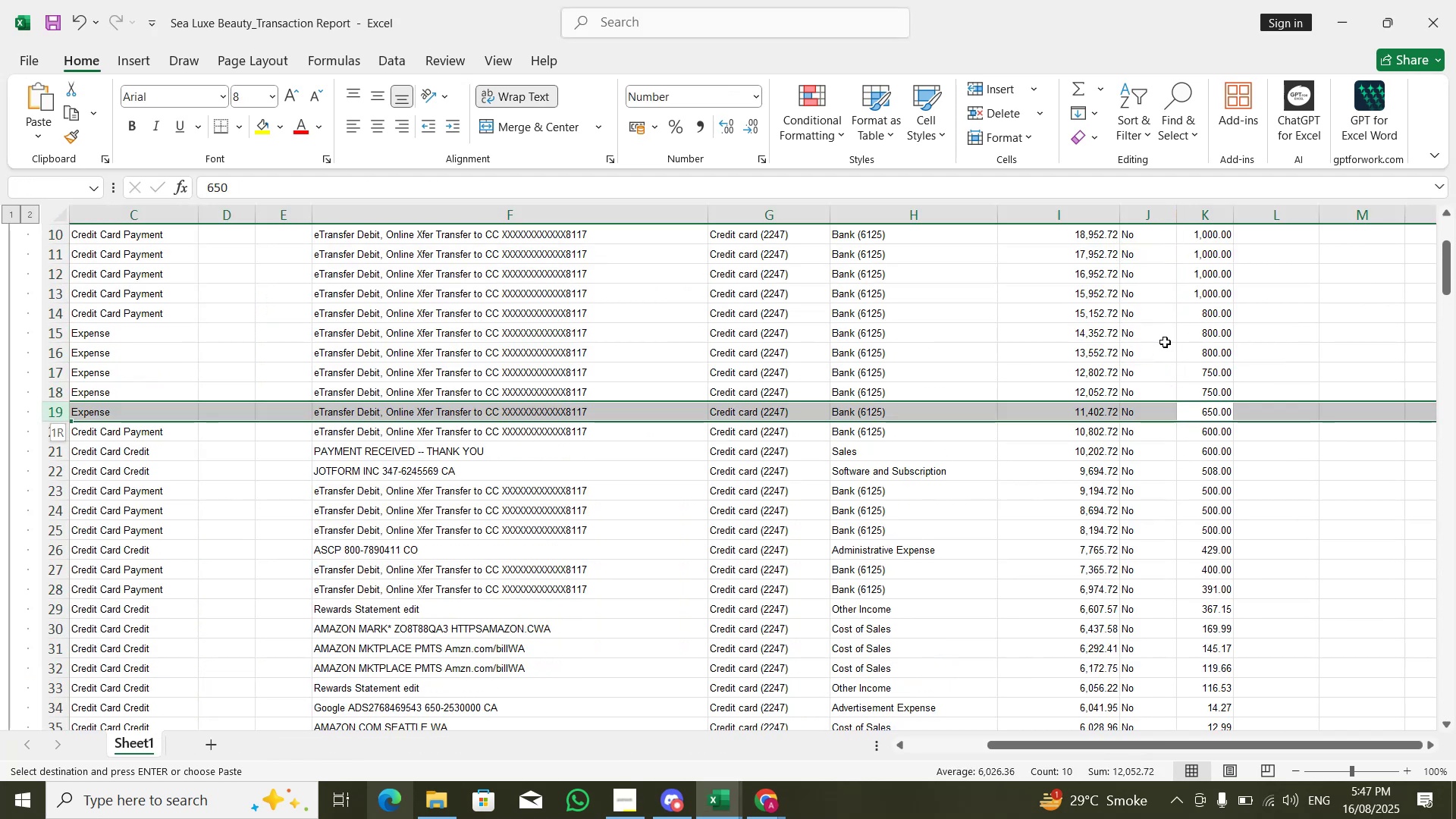 
key(Alt+AltLeft)
 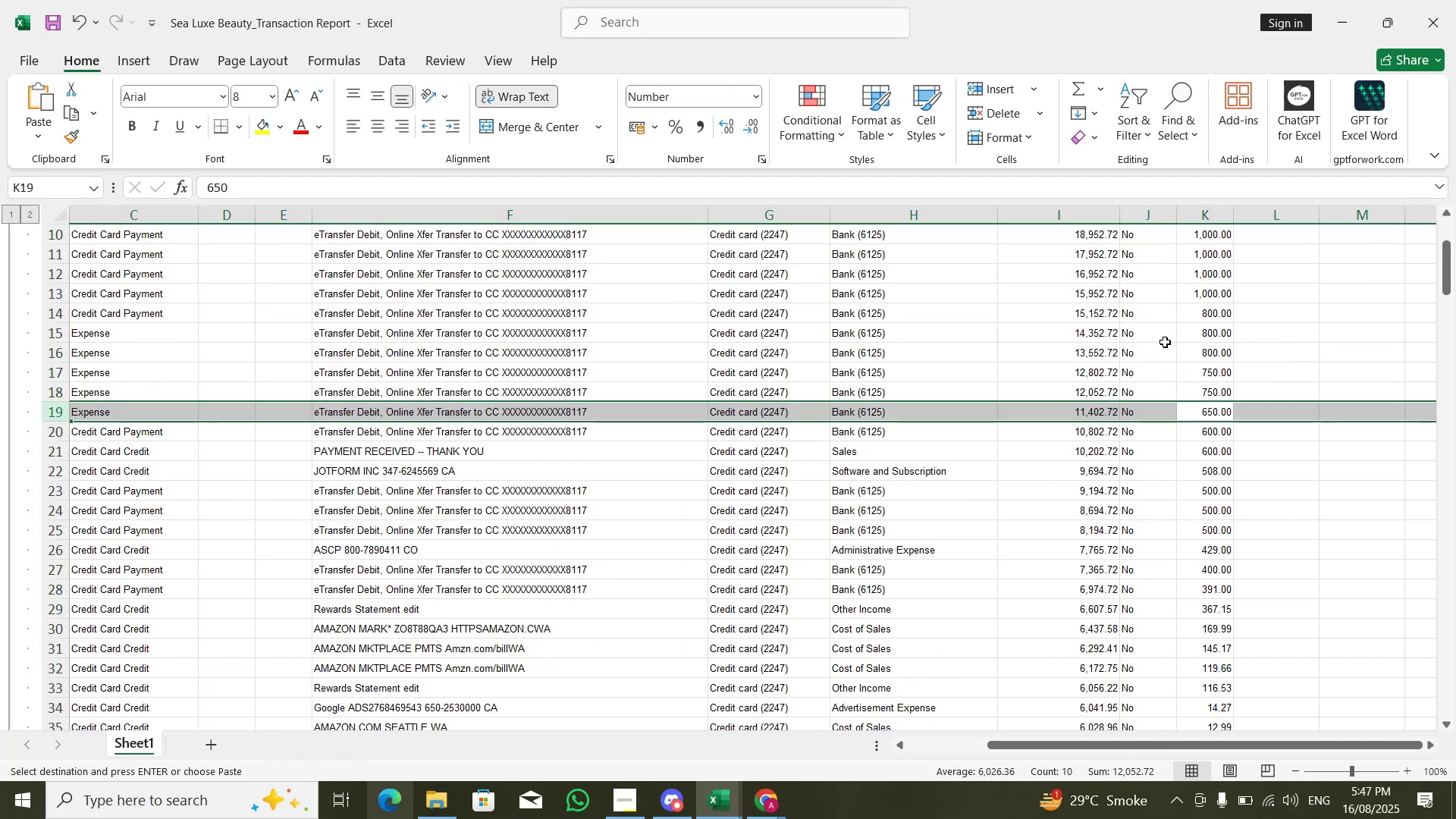 
key(Alt+Tab)
 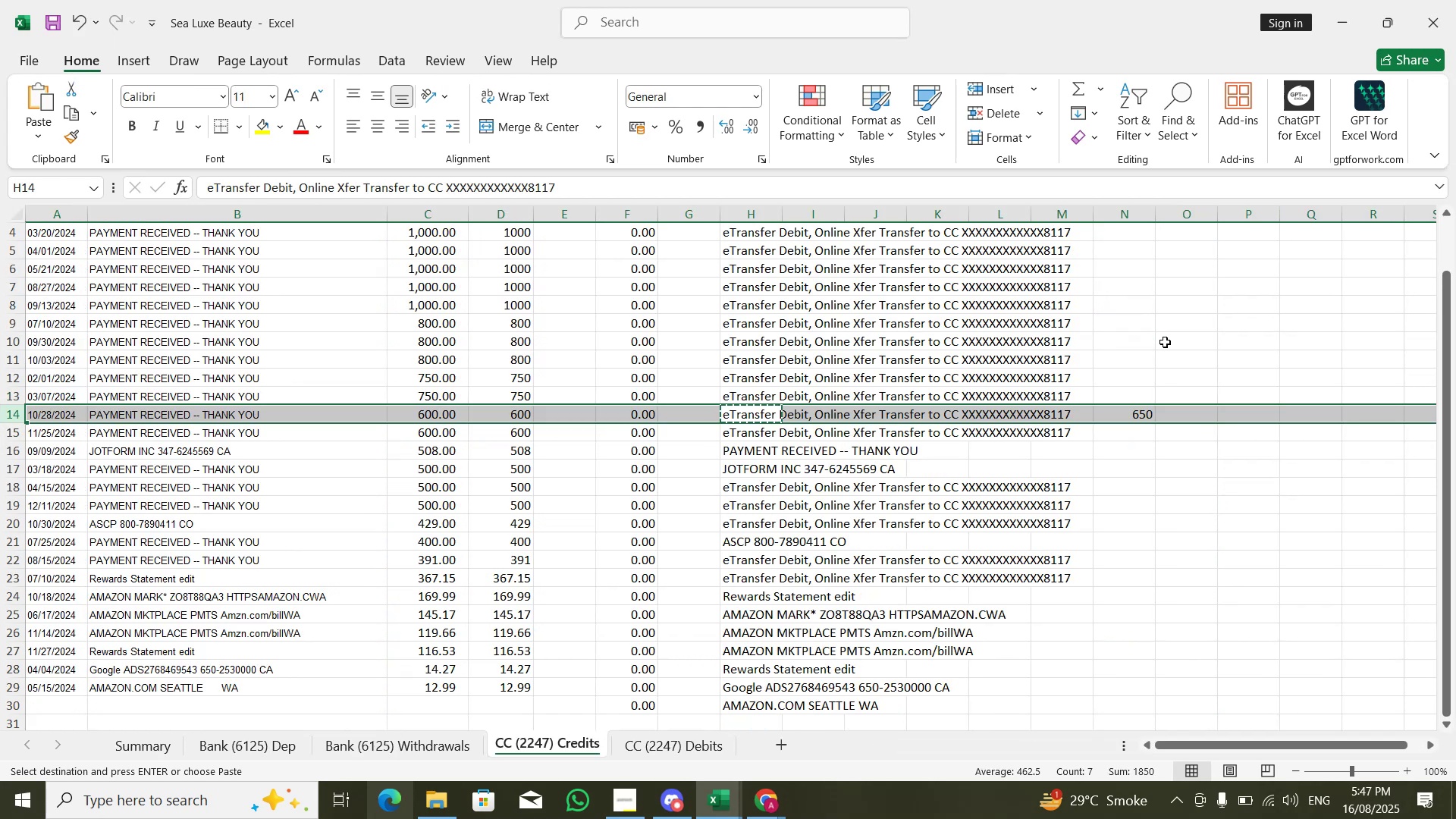 
key(Alt+AltLeft)
 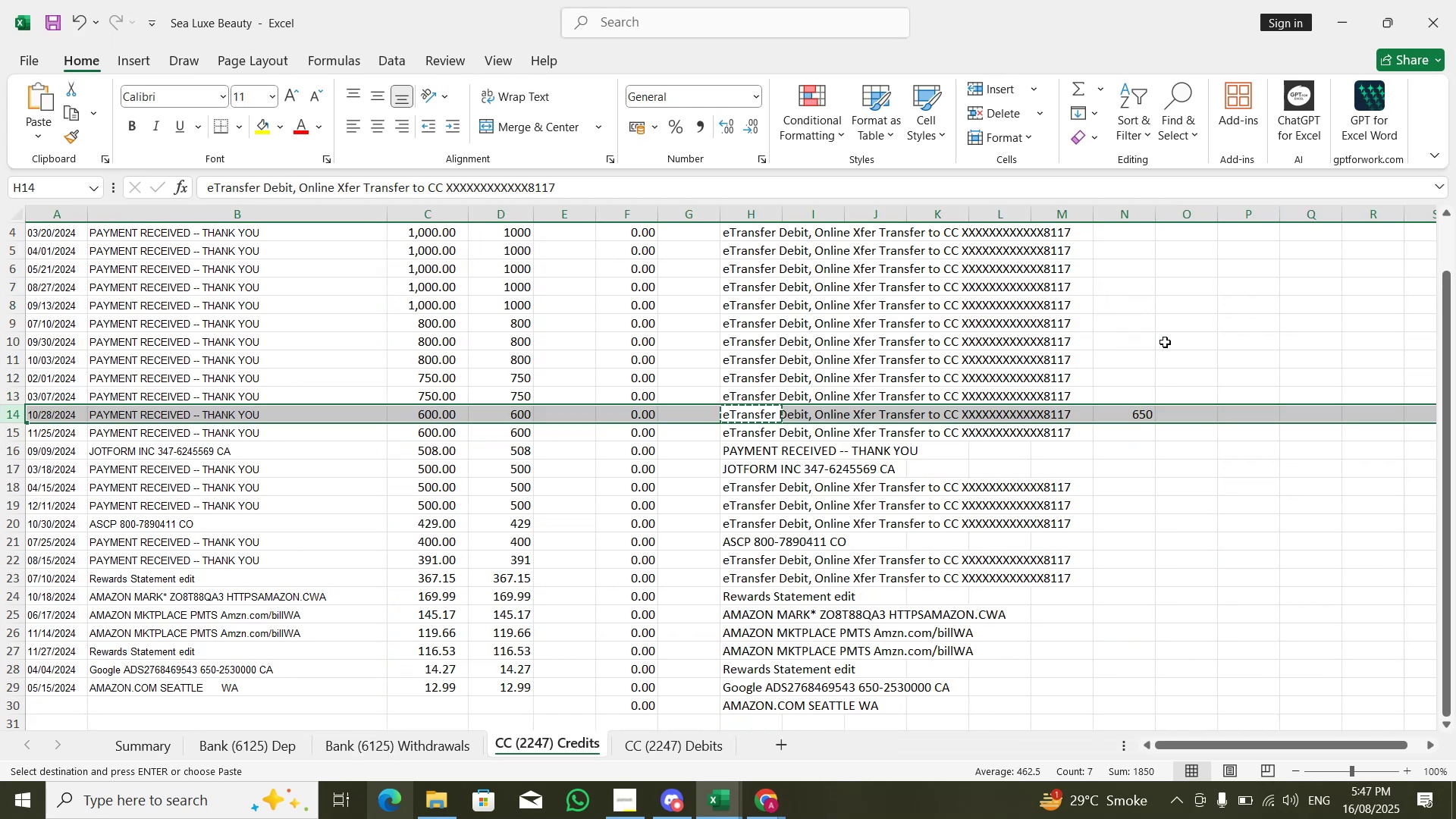 
key(Alt+Tab)
 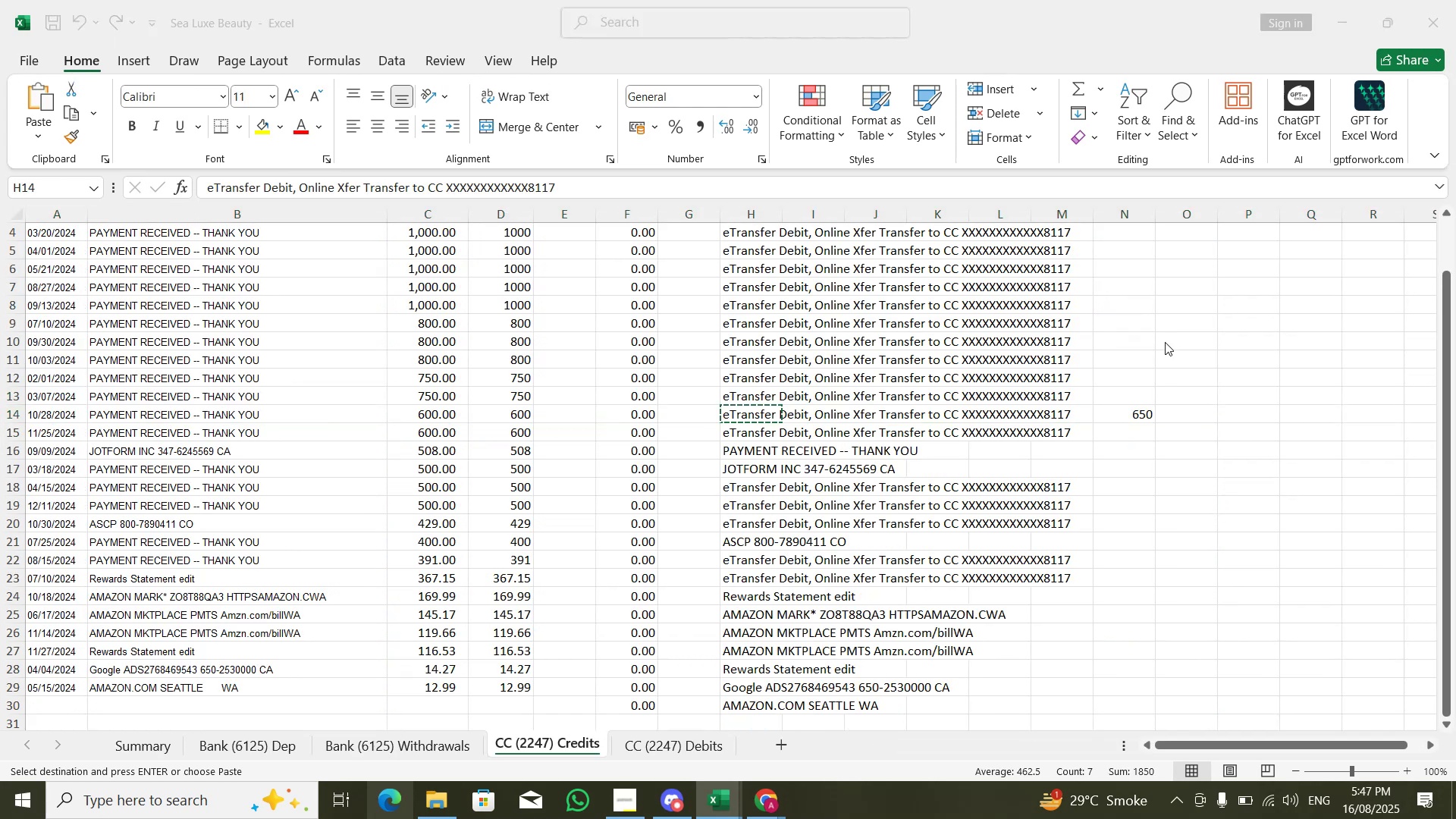 
key(Alt+AltLeft)
 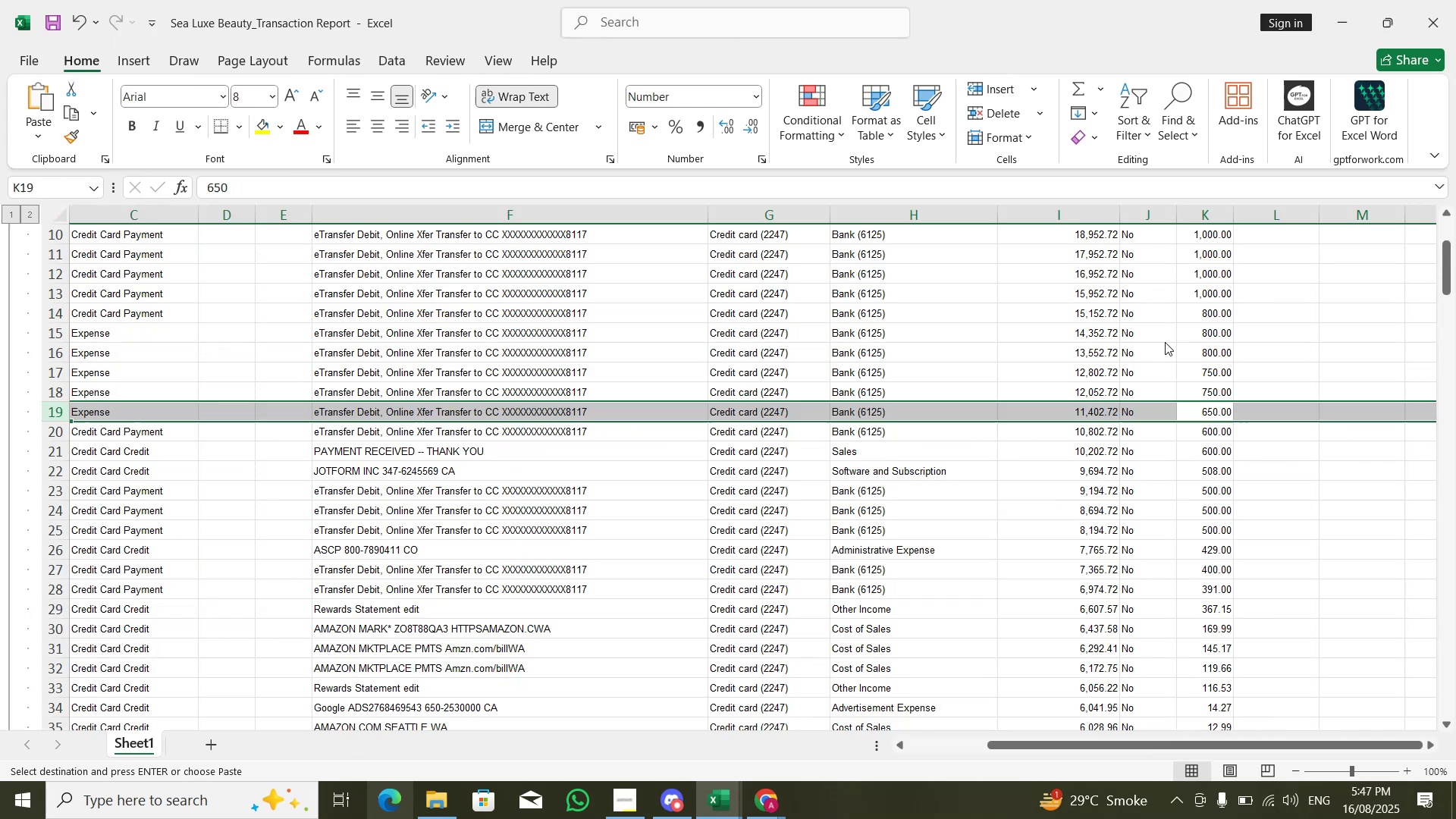 
key(Alt+Tab)
 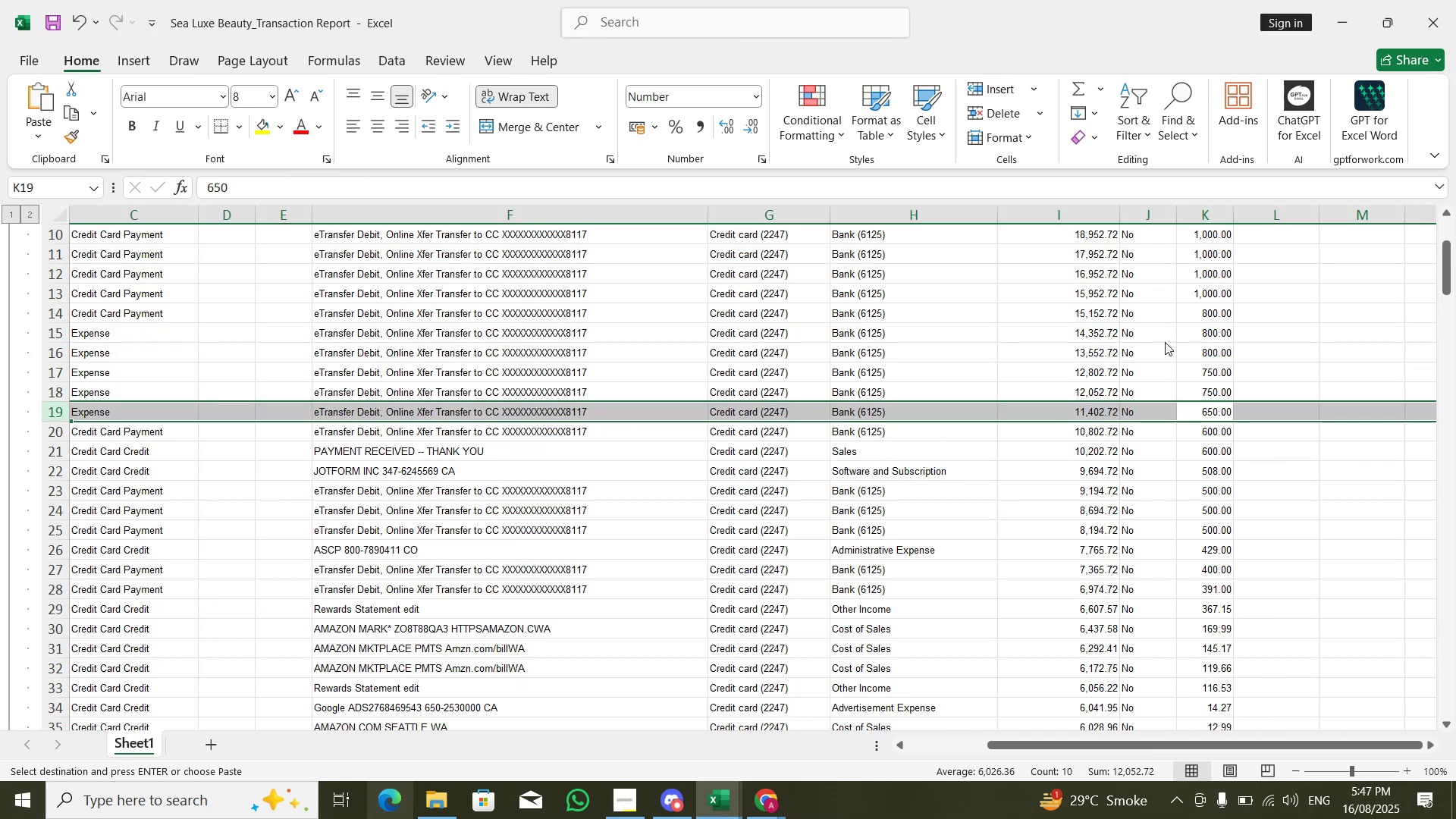 
key(Alt+AltLeft)
 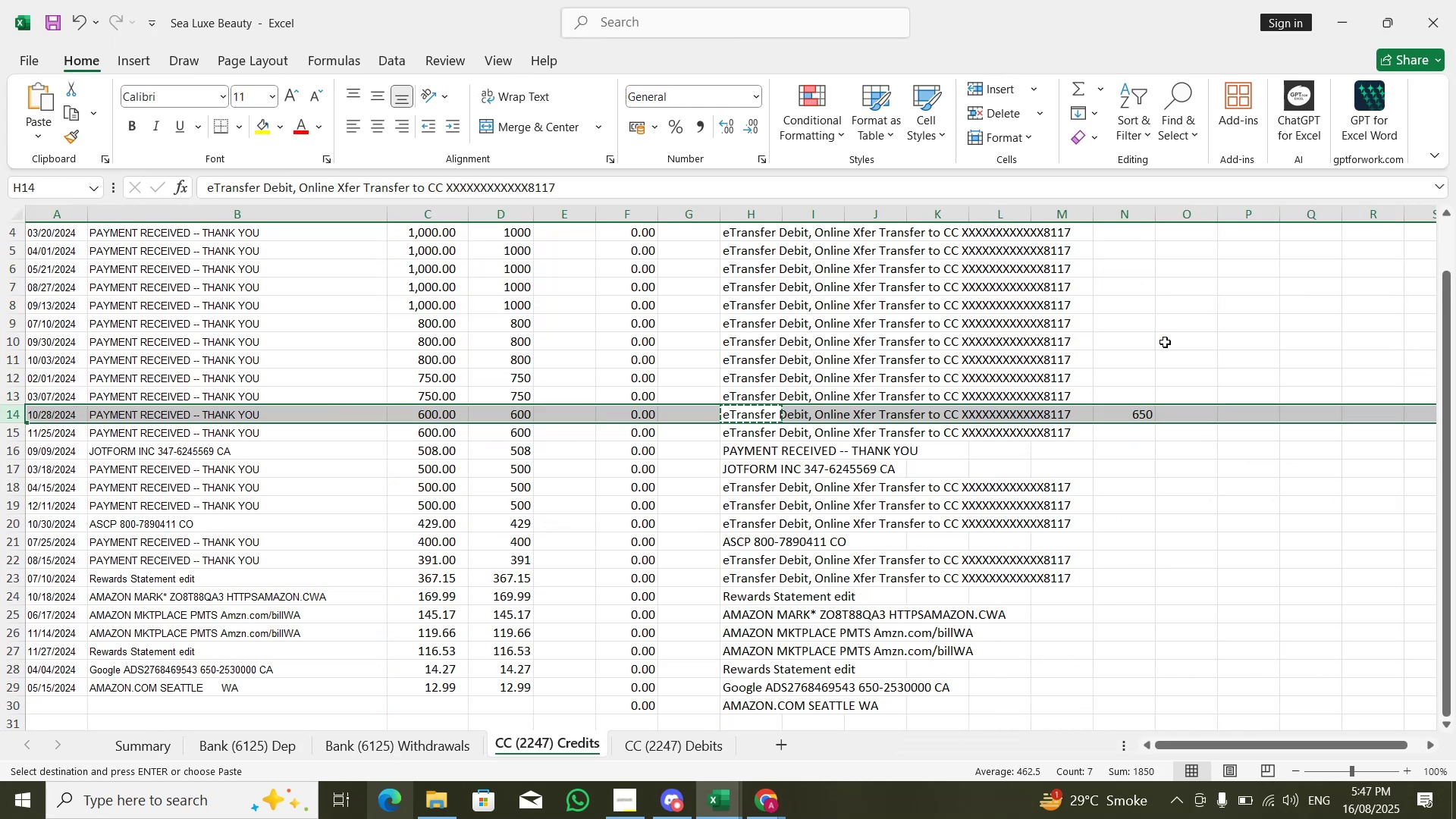 
key(Alt+Tab)
 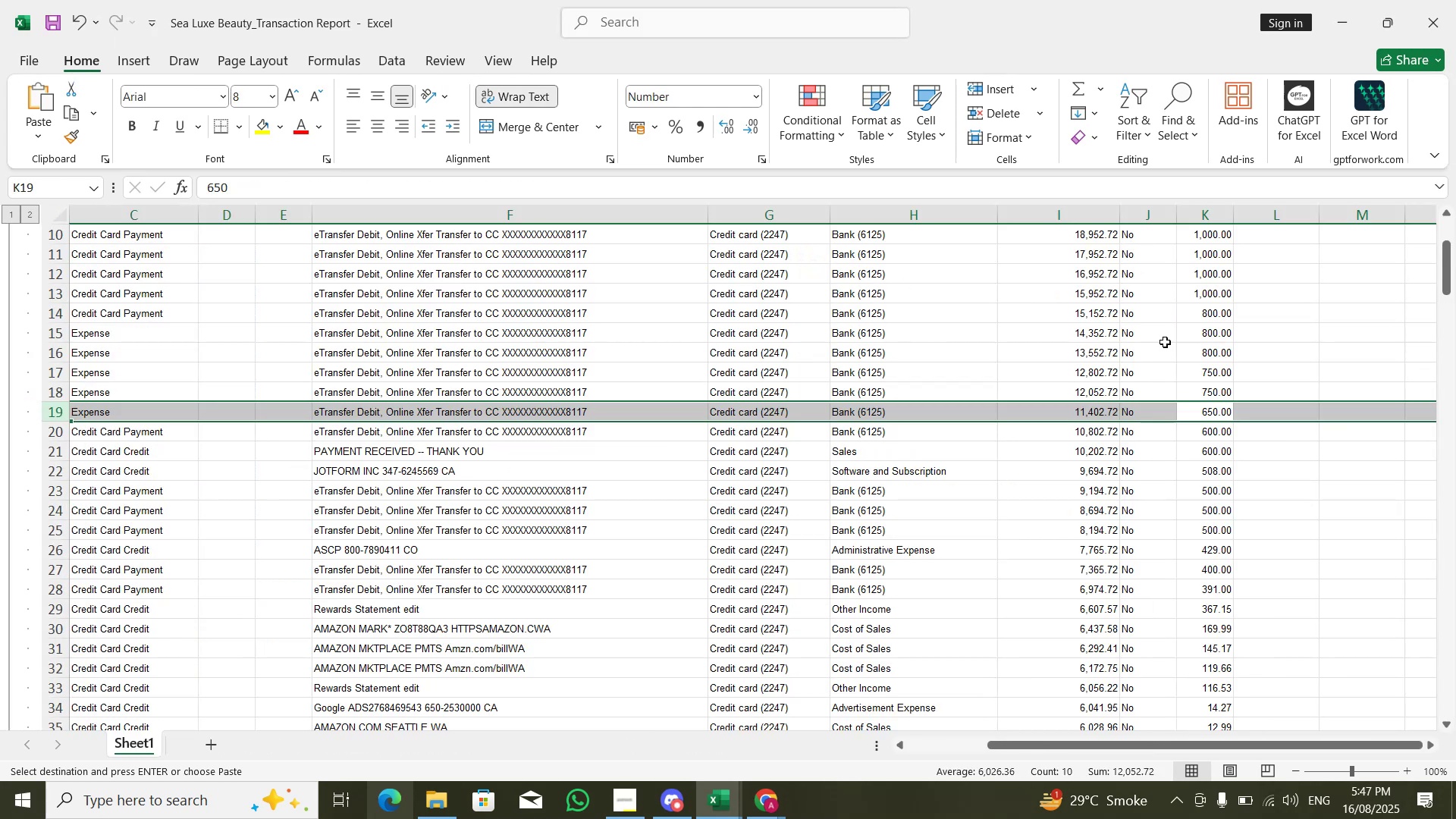 
hold_key(key=ArrowLeft, duration=1.01)
 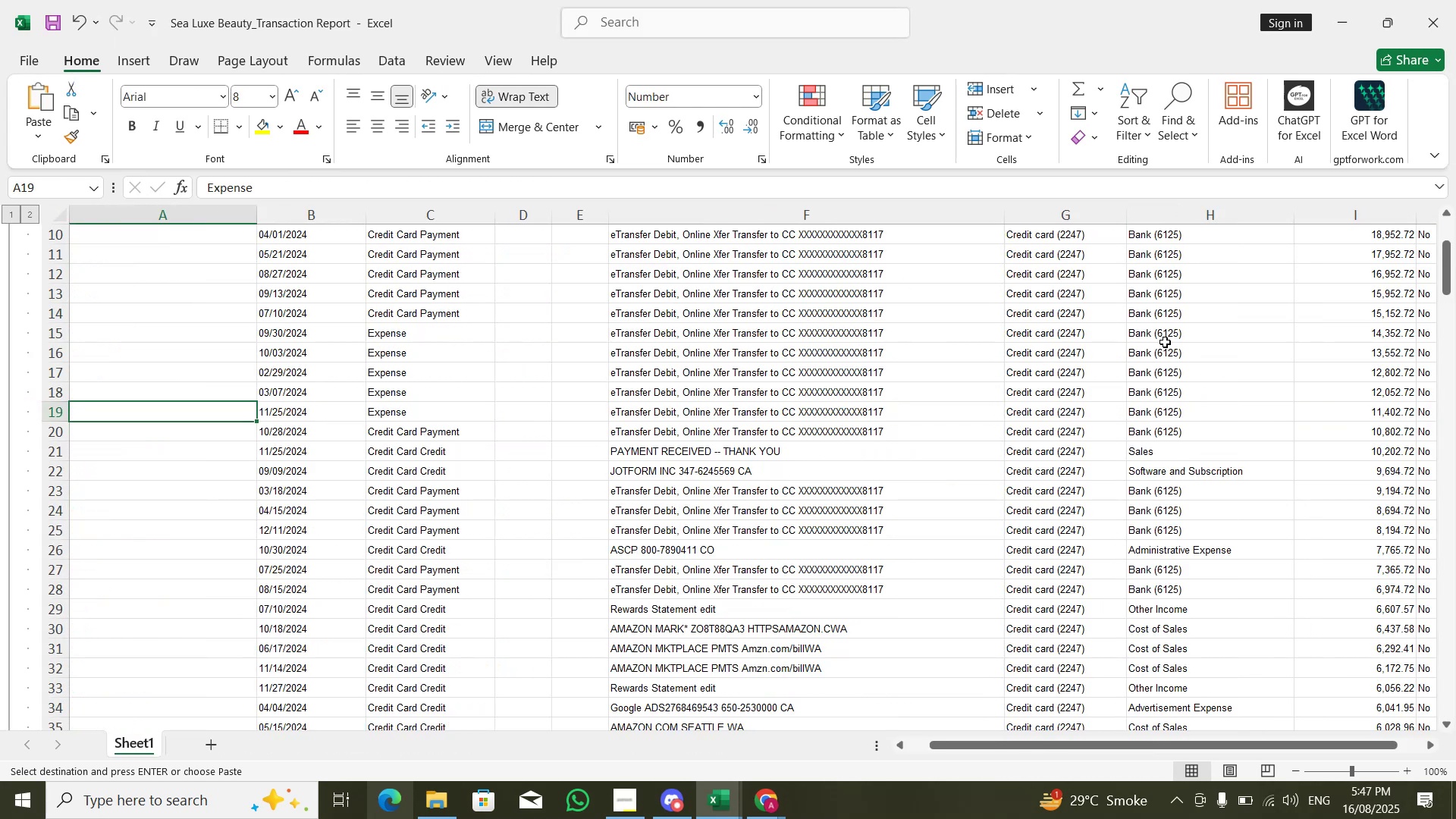 
key(ArrowRight)
 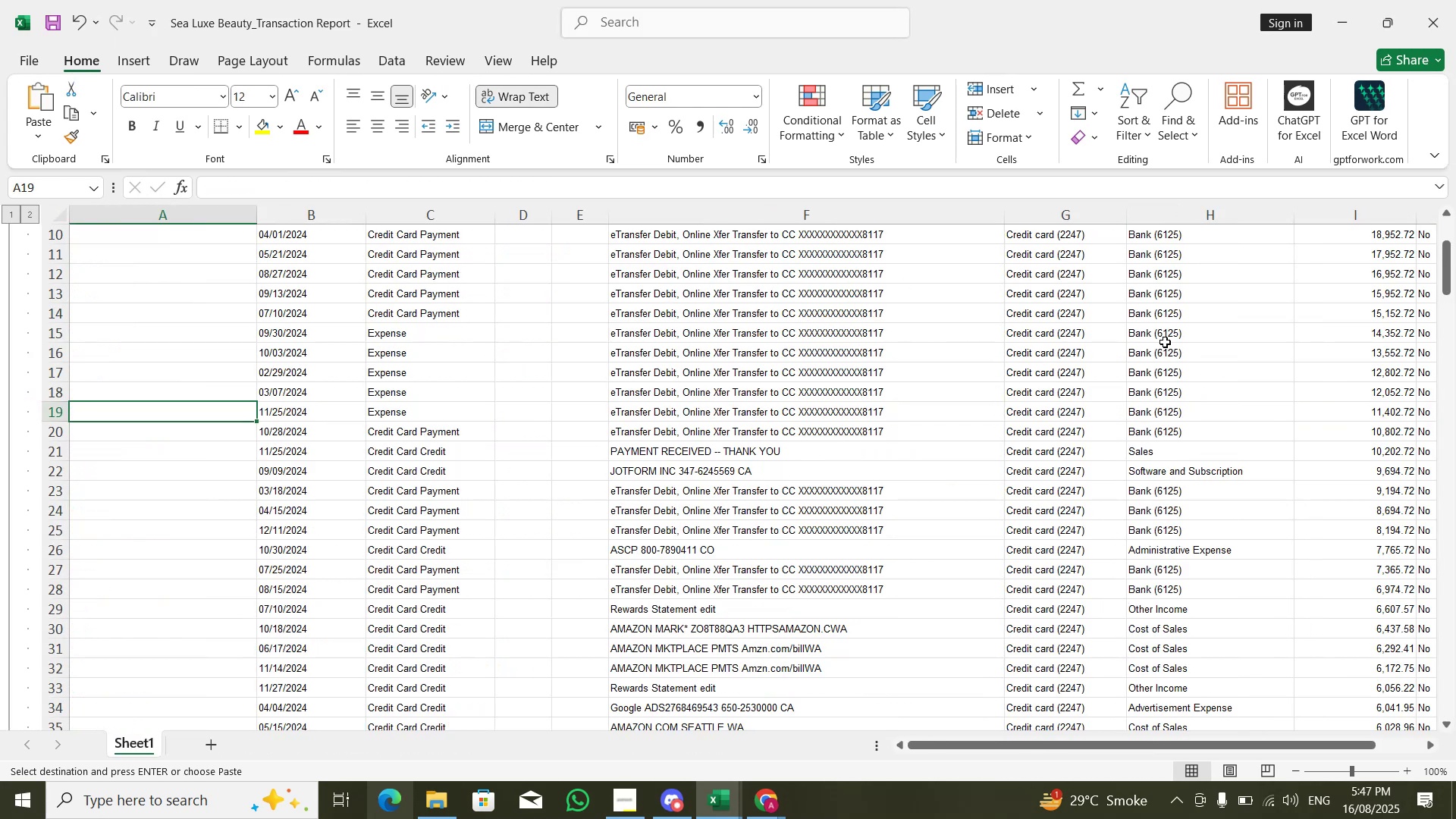 
key(Control+C)
 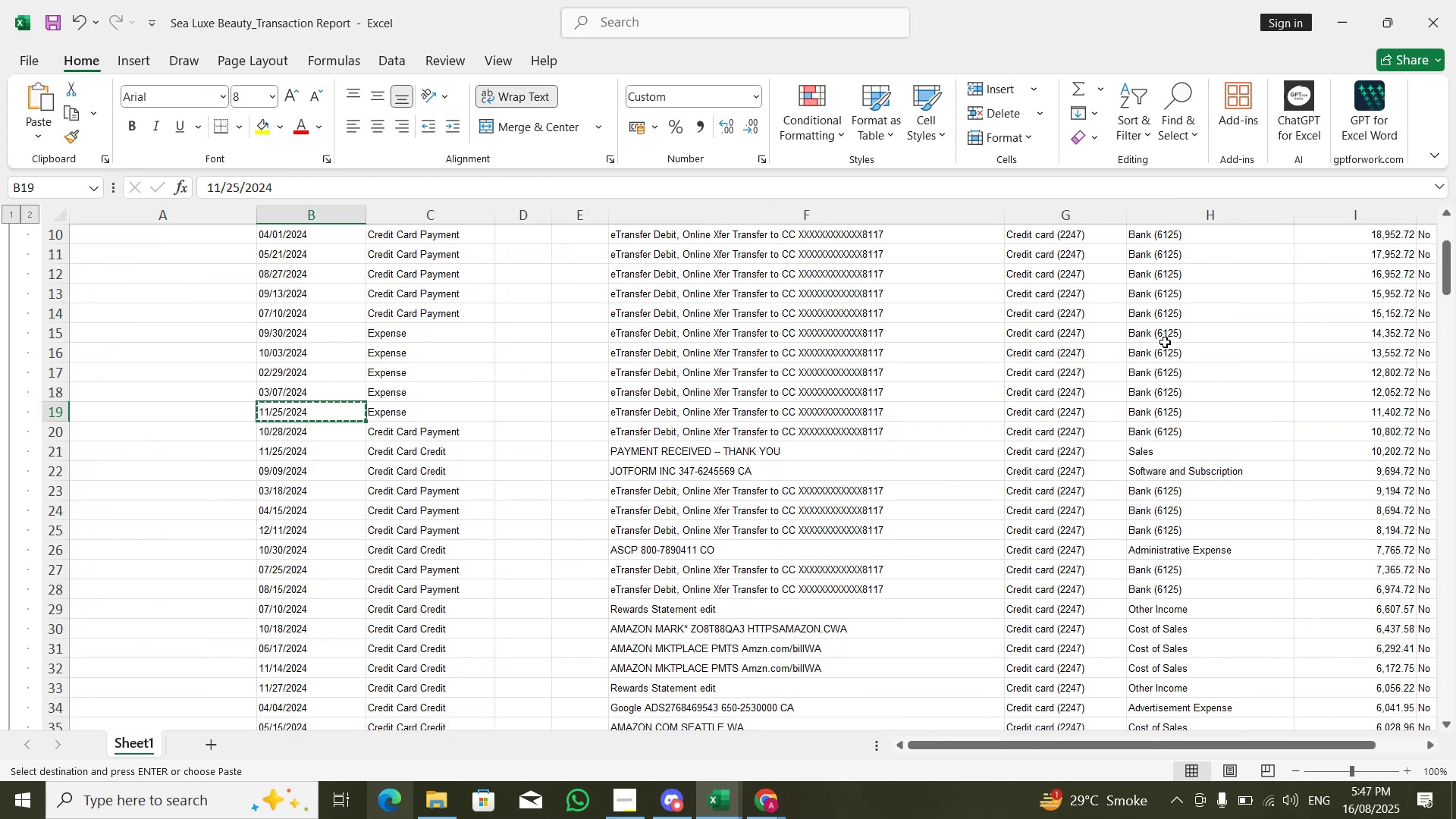 
key(Alt+AltLeft)
 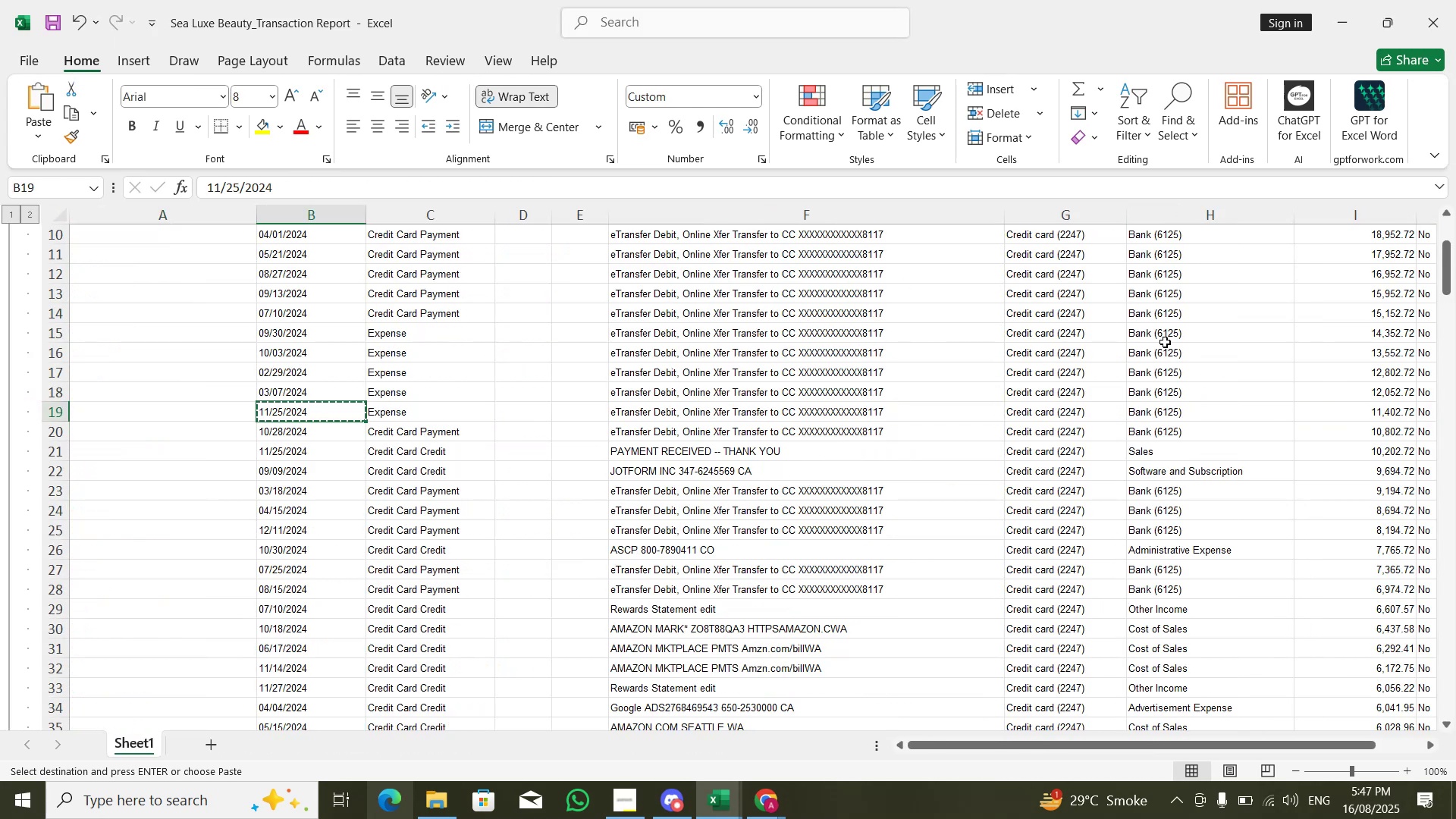 
key(Alt+Tab)
 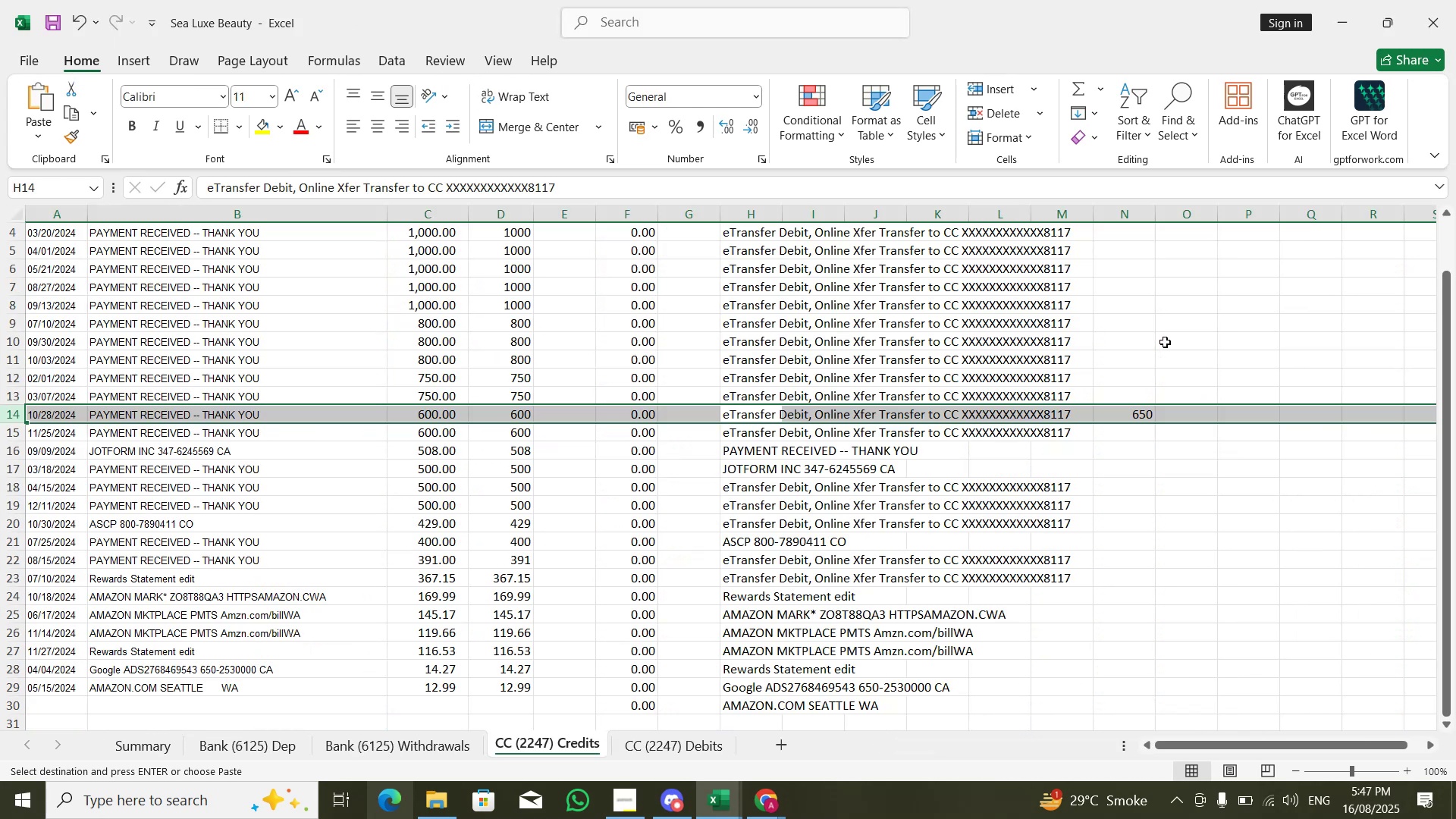 
key(Alt+Tab)
 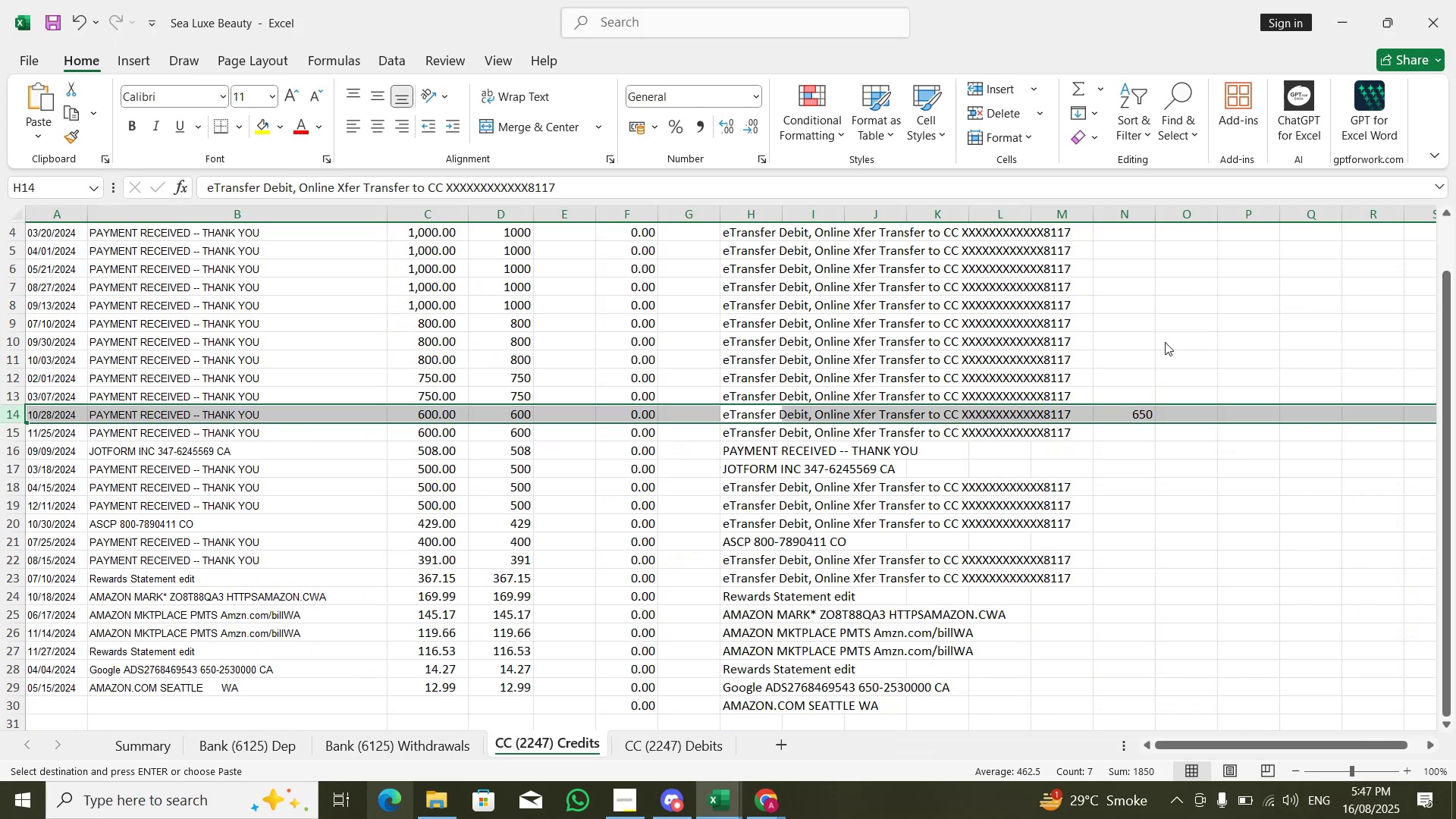 
key(Alt+Tab)
 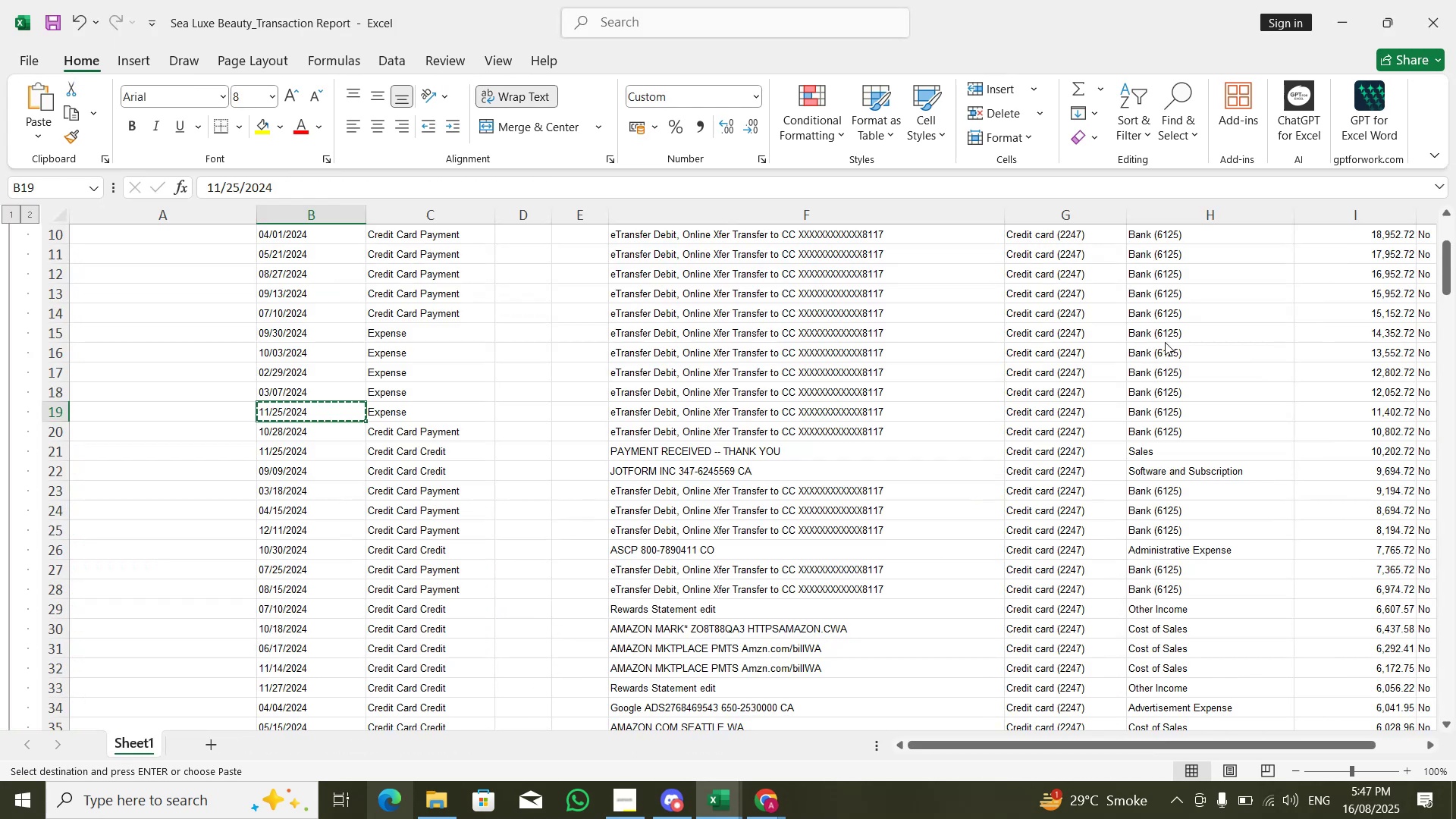 
key(Alt+Tab)
 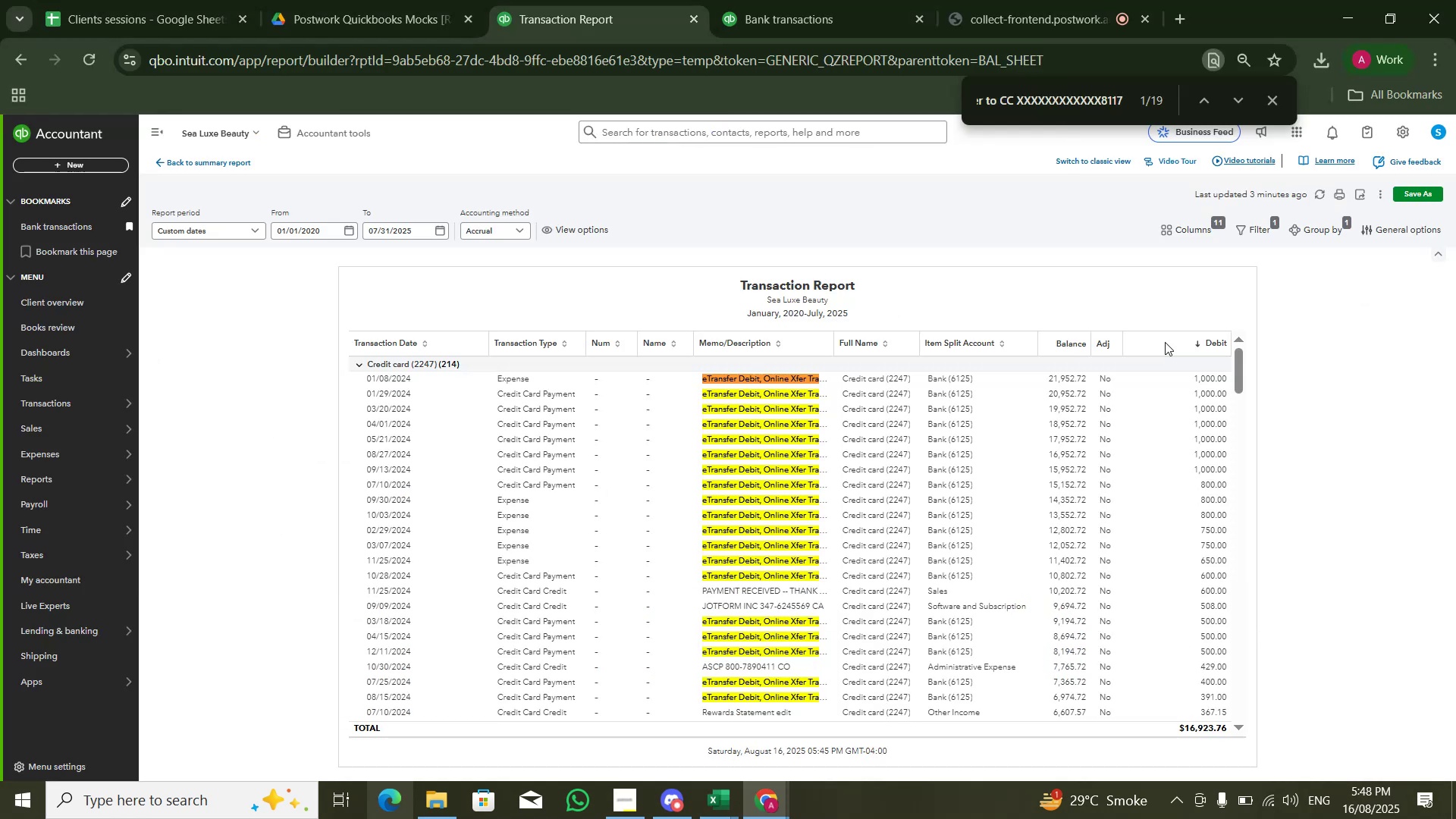 
key(Control+F)
 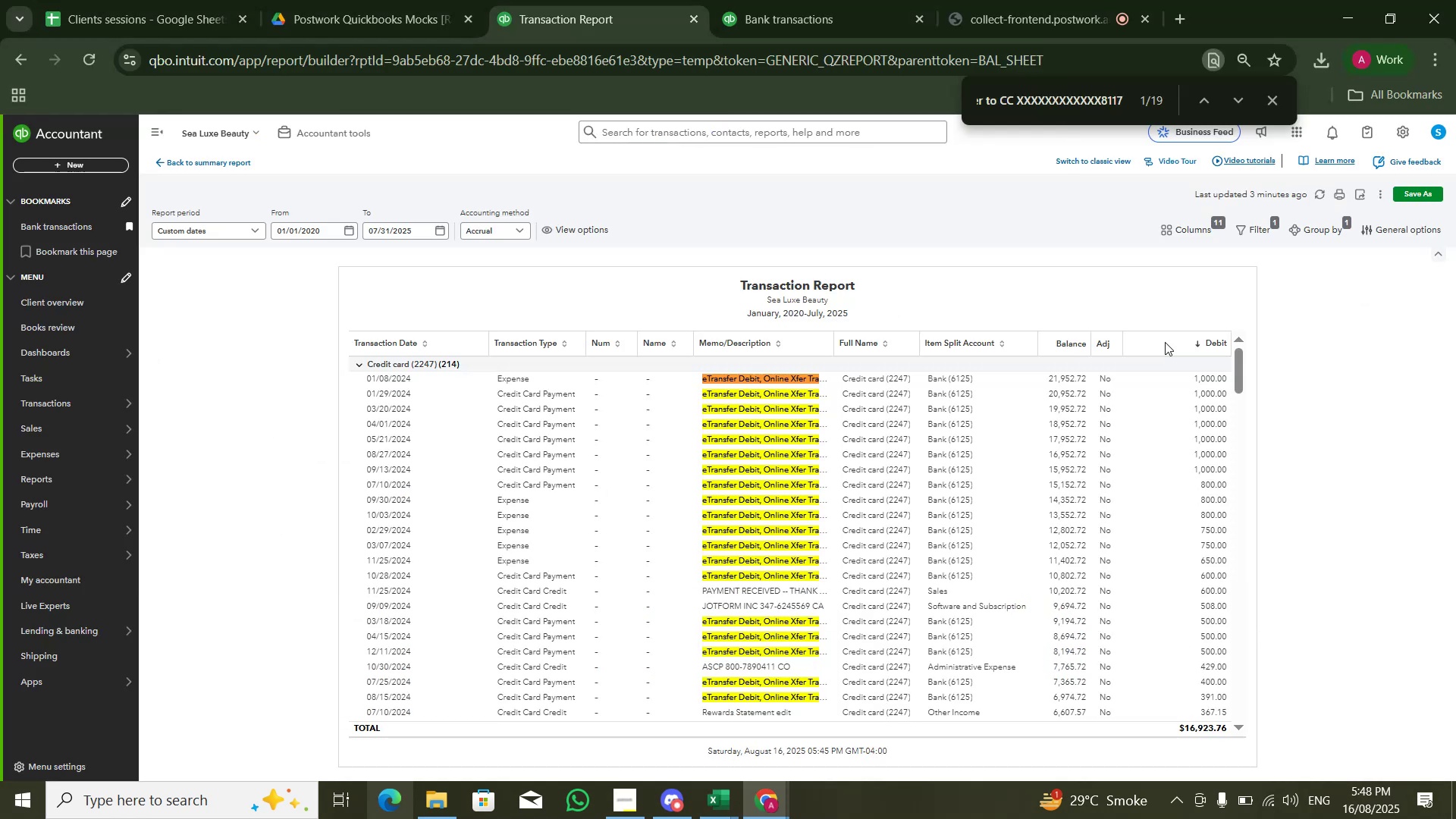 
key(Control+V)
 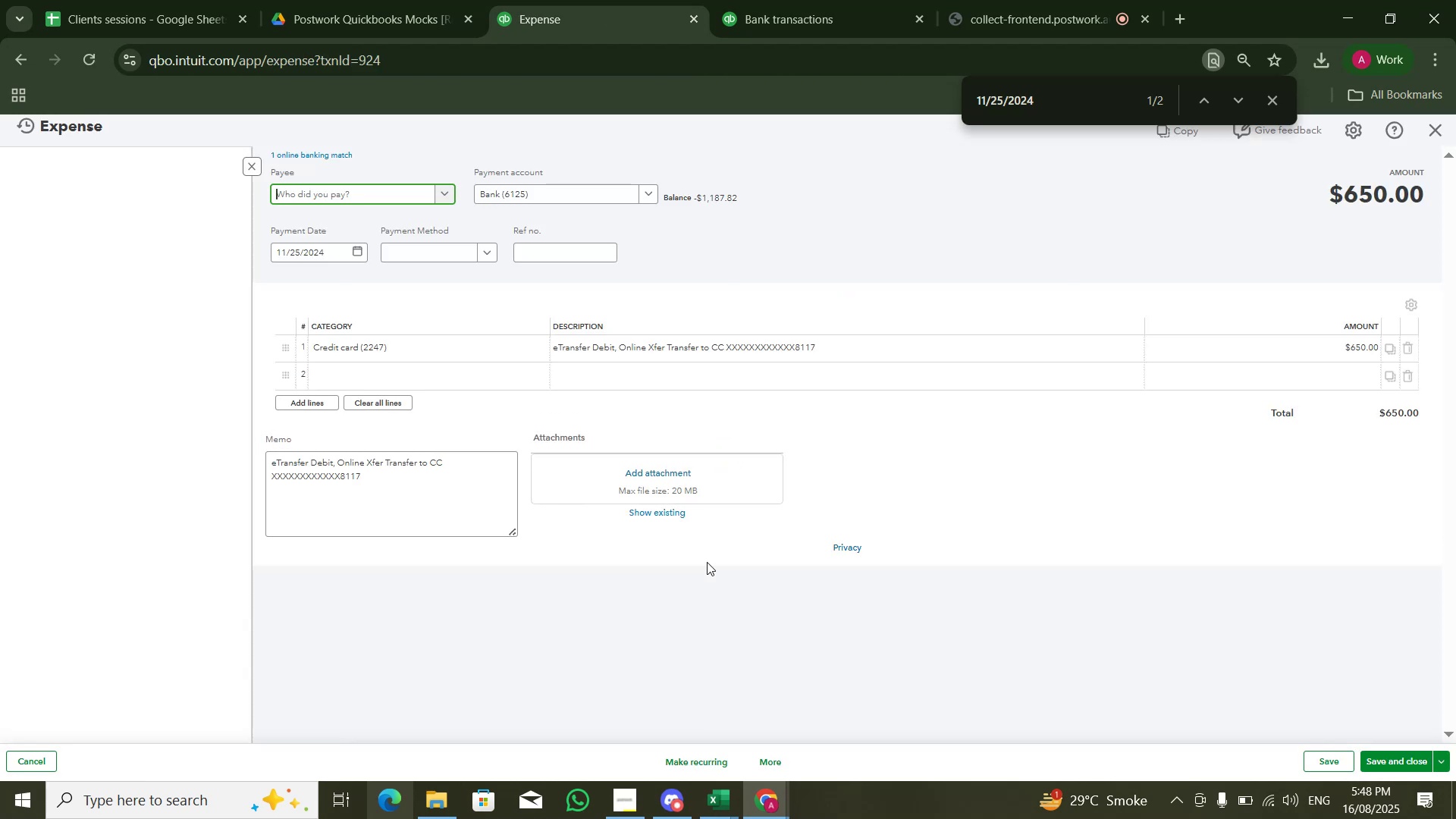 
wait(20.94)
 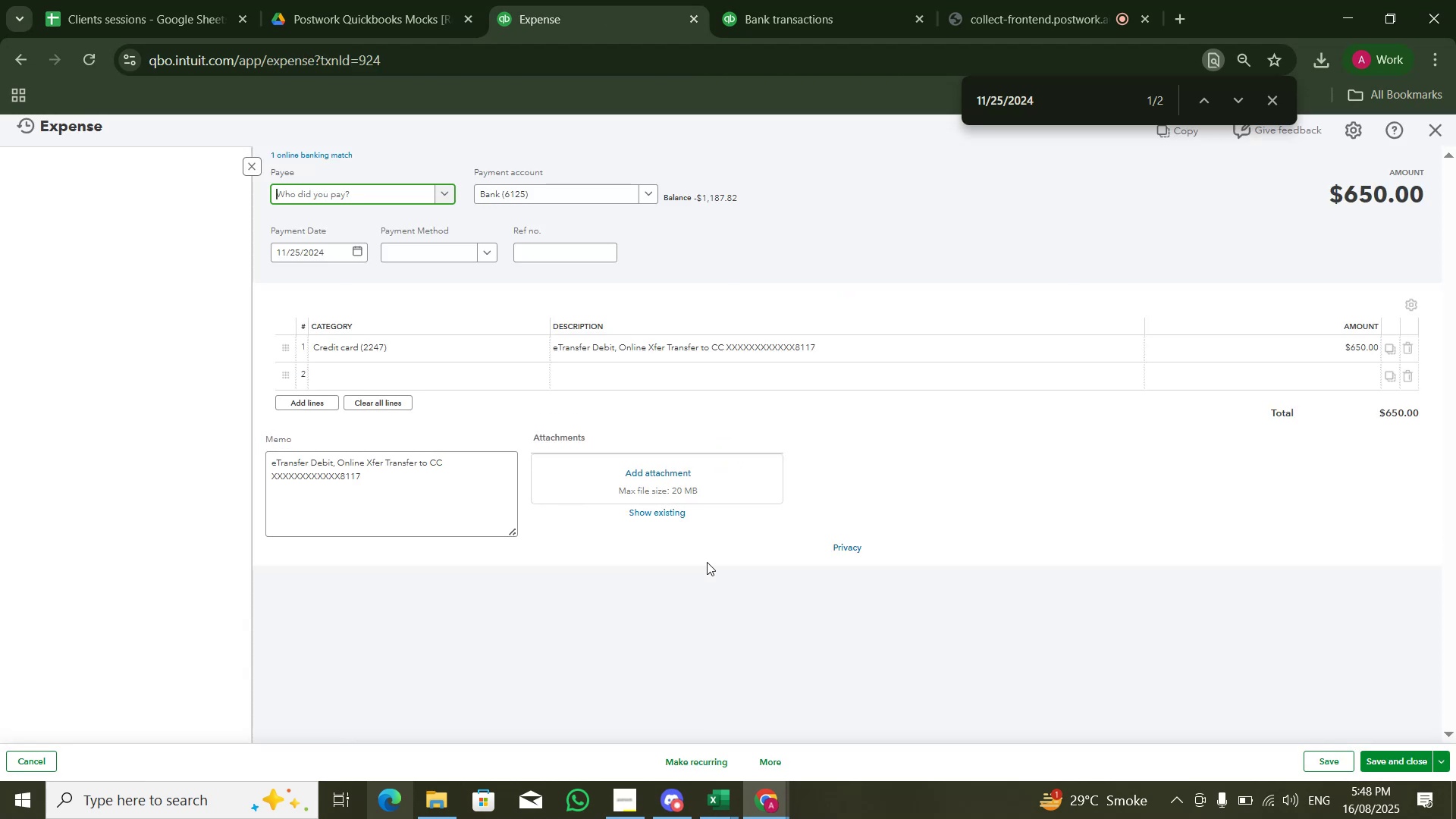 
key(Alt+Tab)
 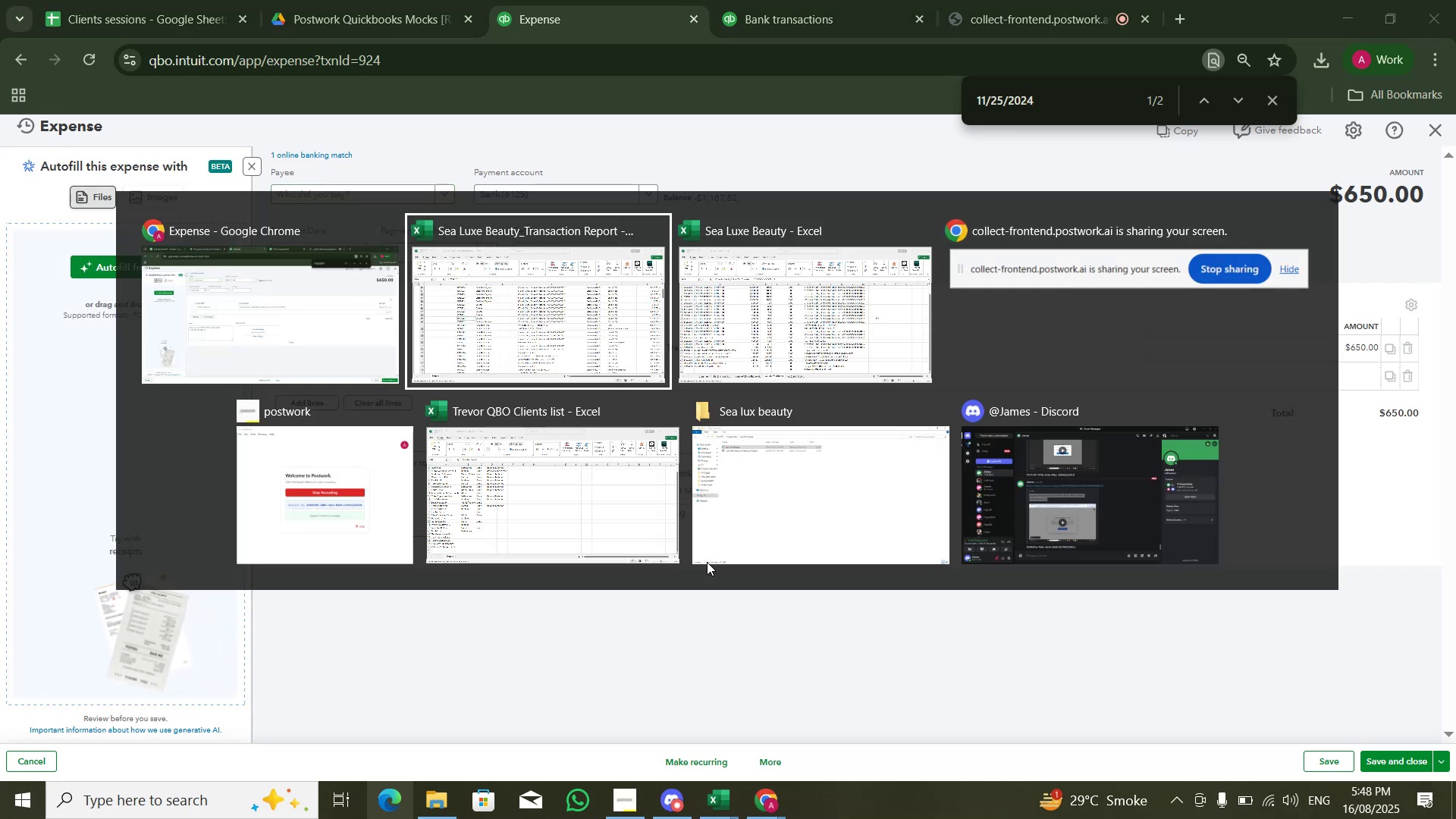 
key(Alt+ArrowRight)
 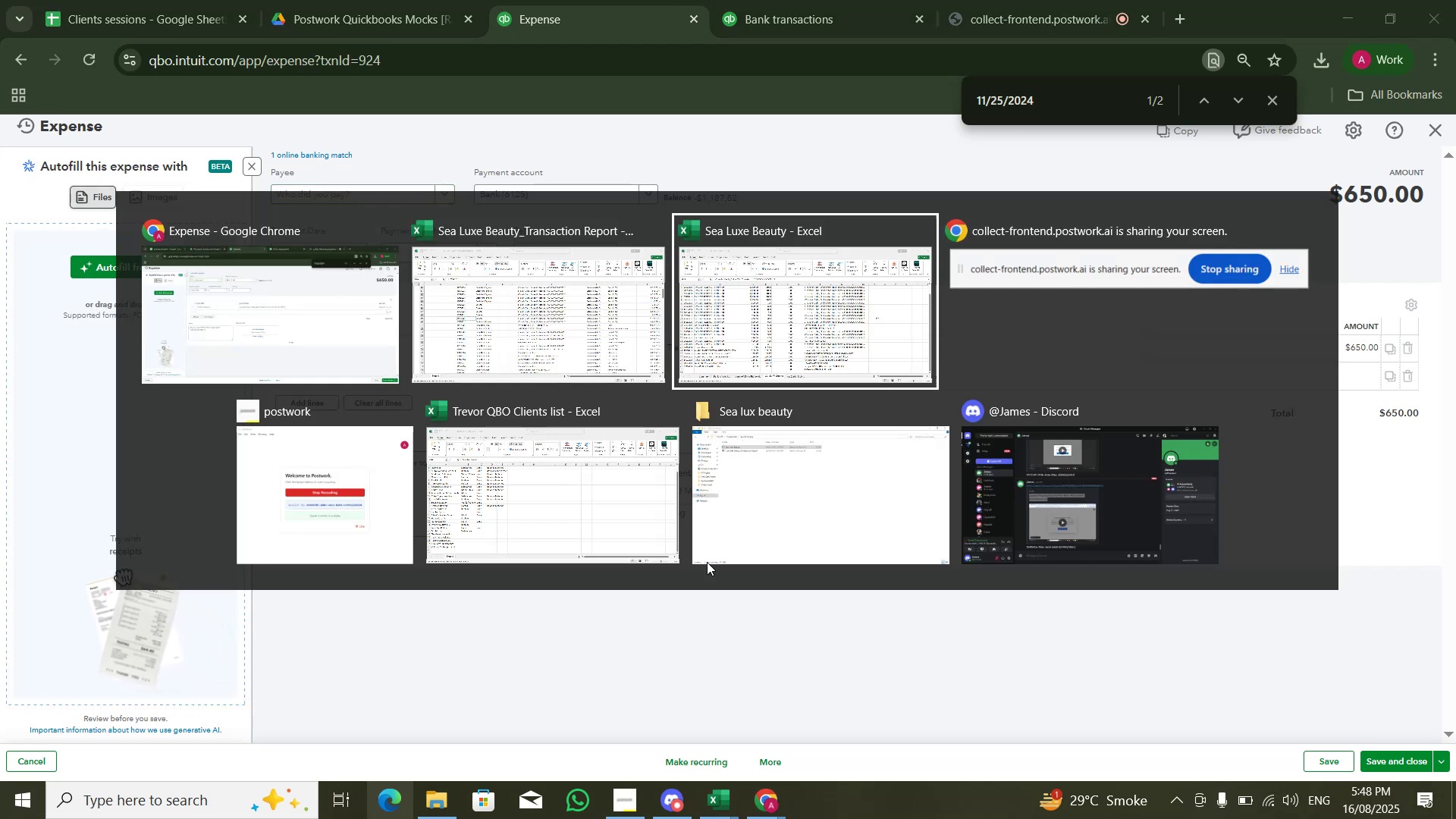 
key(Alt+ArrowLeft)
 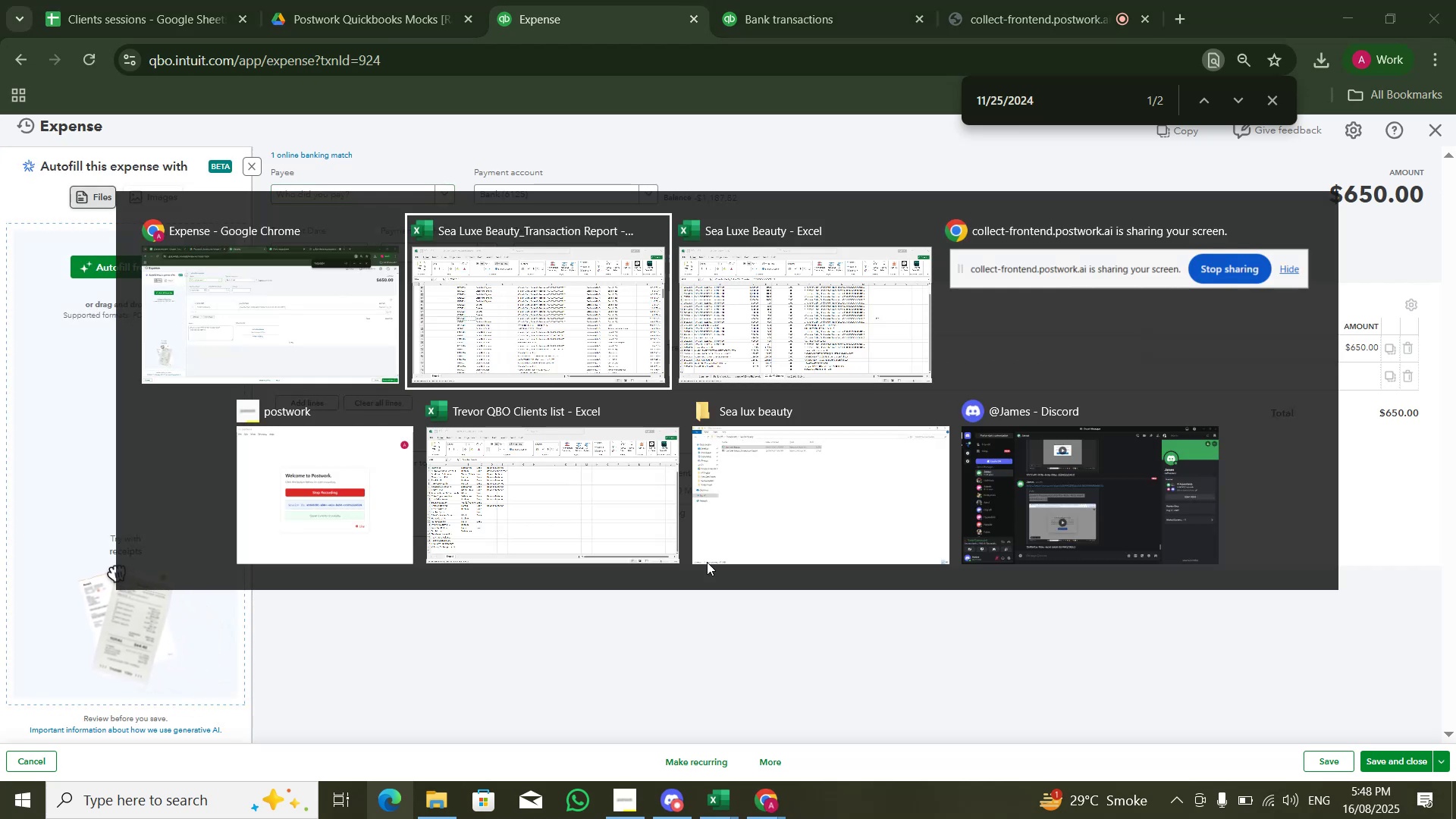 
key(Alt+ArrowRight)
 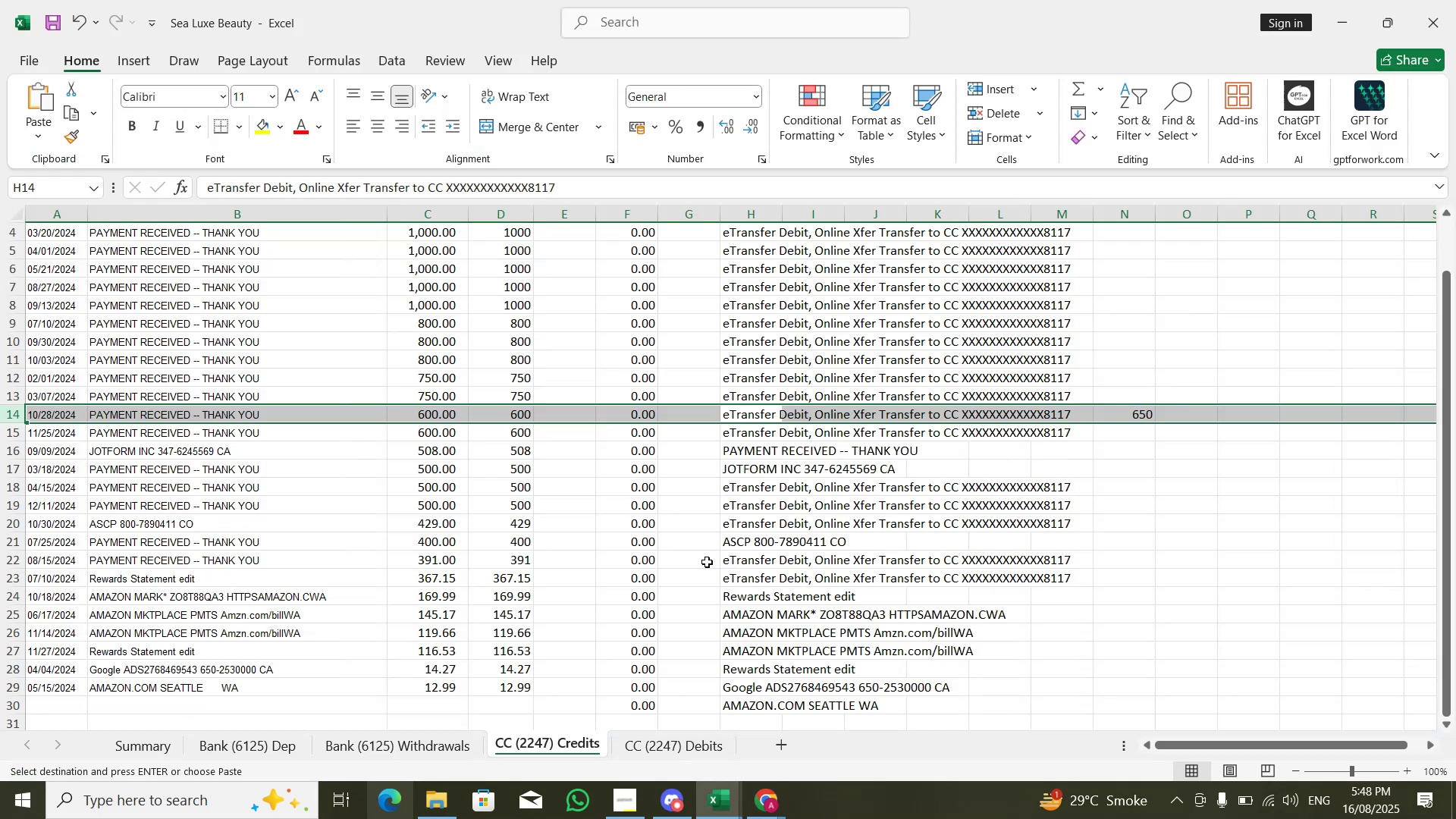 
key(ArrowLeft)
 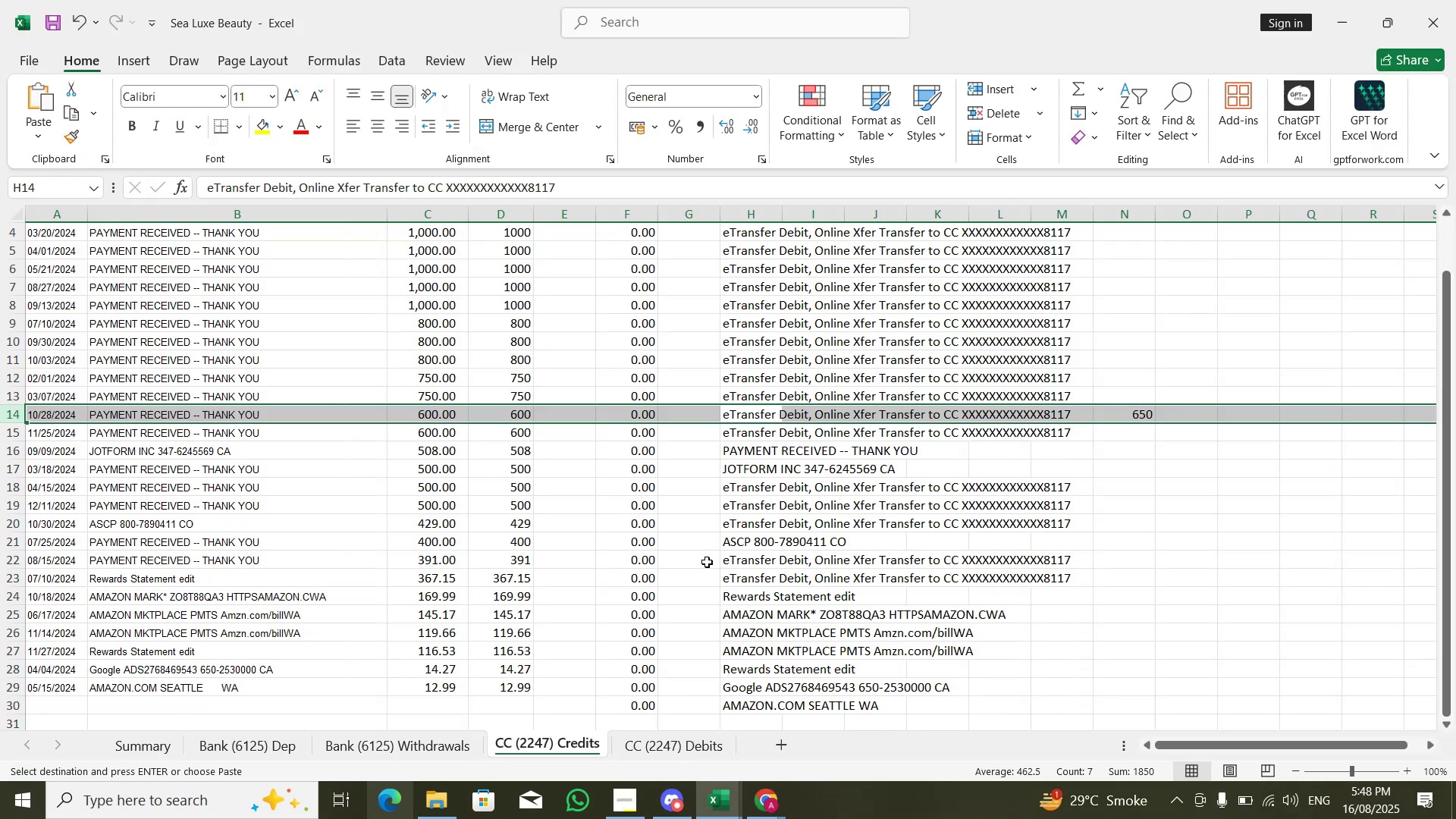 
key(ArrowLeft)
 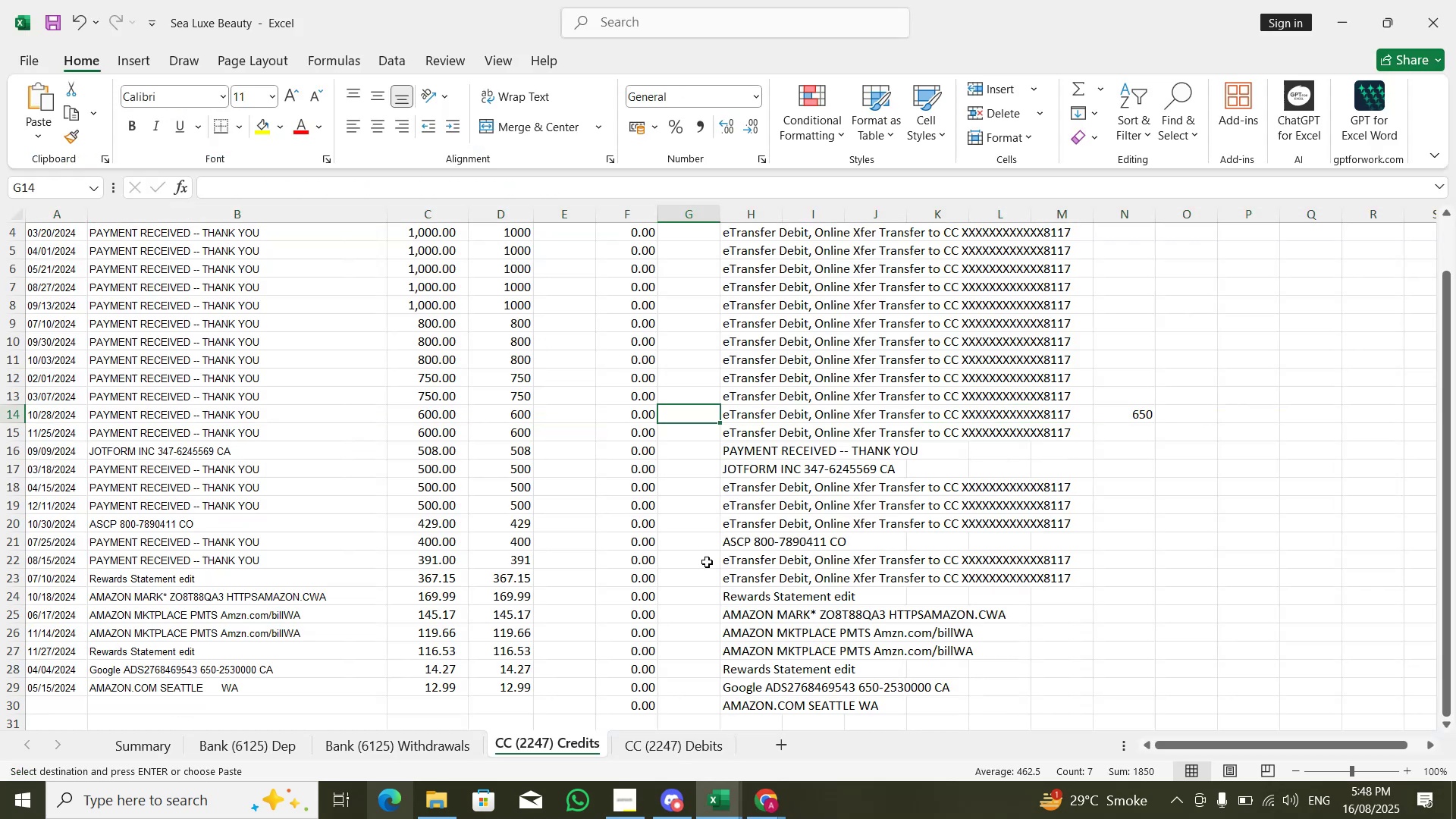 
key(Control+Space)
 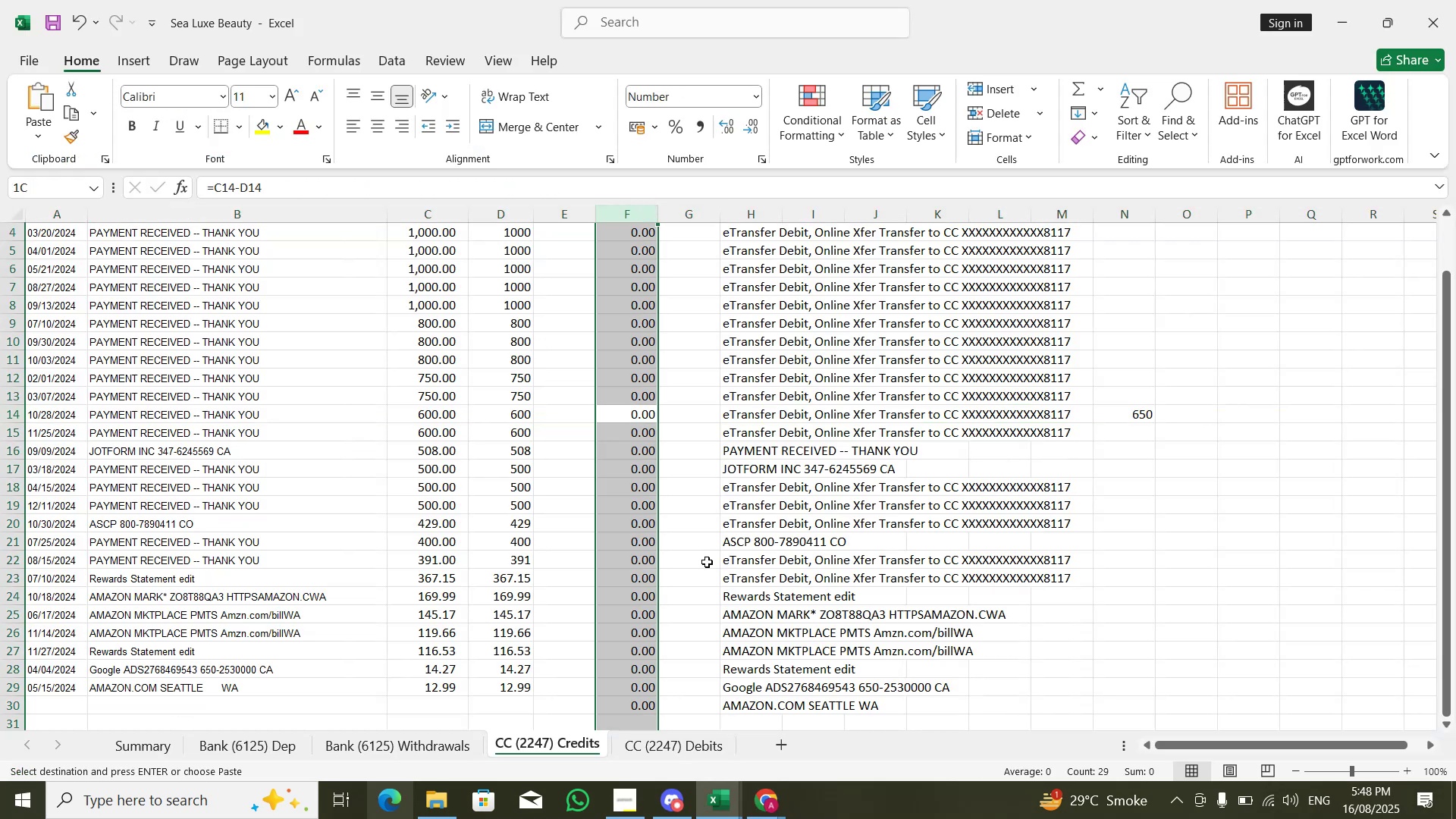 
key(Control+Shift+ShiftLeft)
 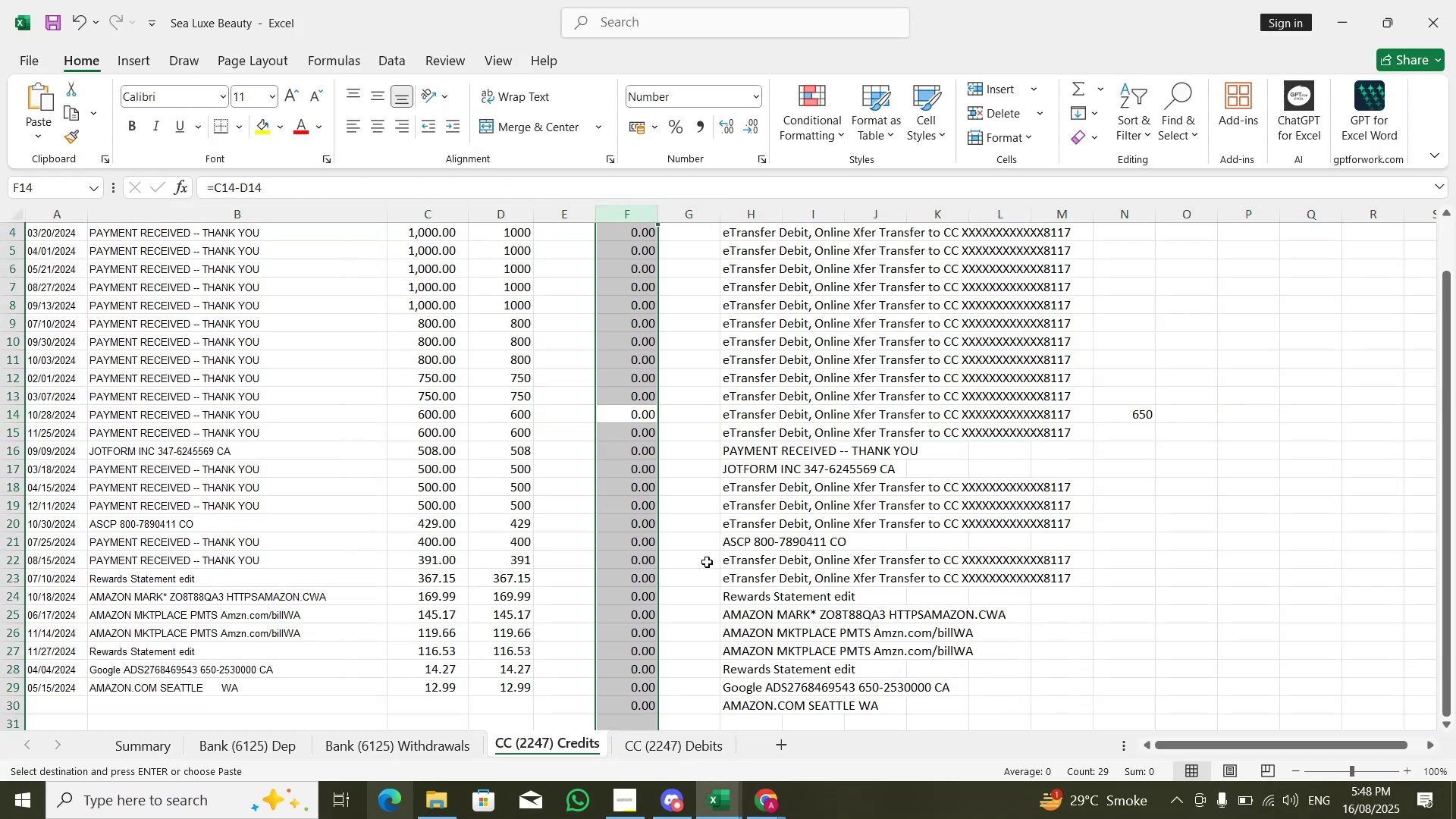 
key(ArrowLeft)
 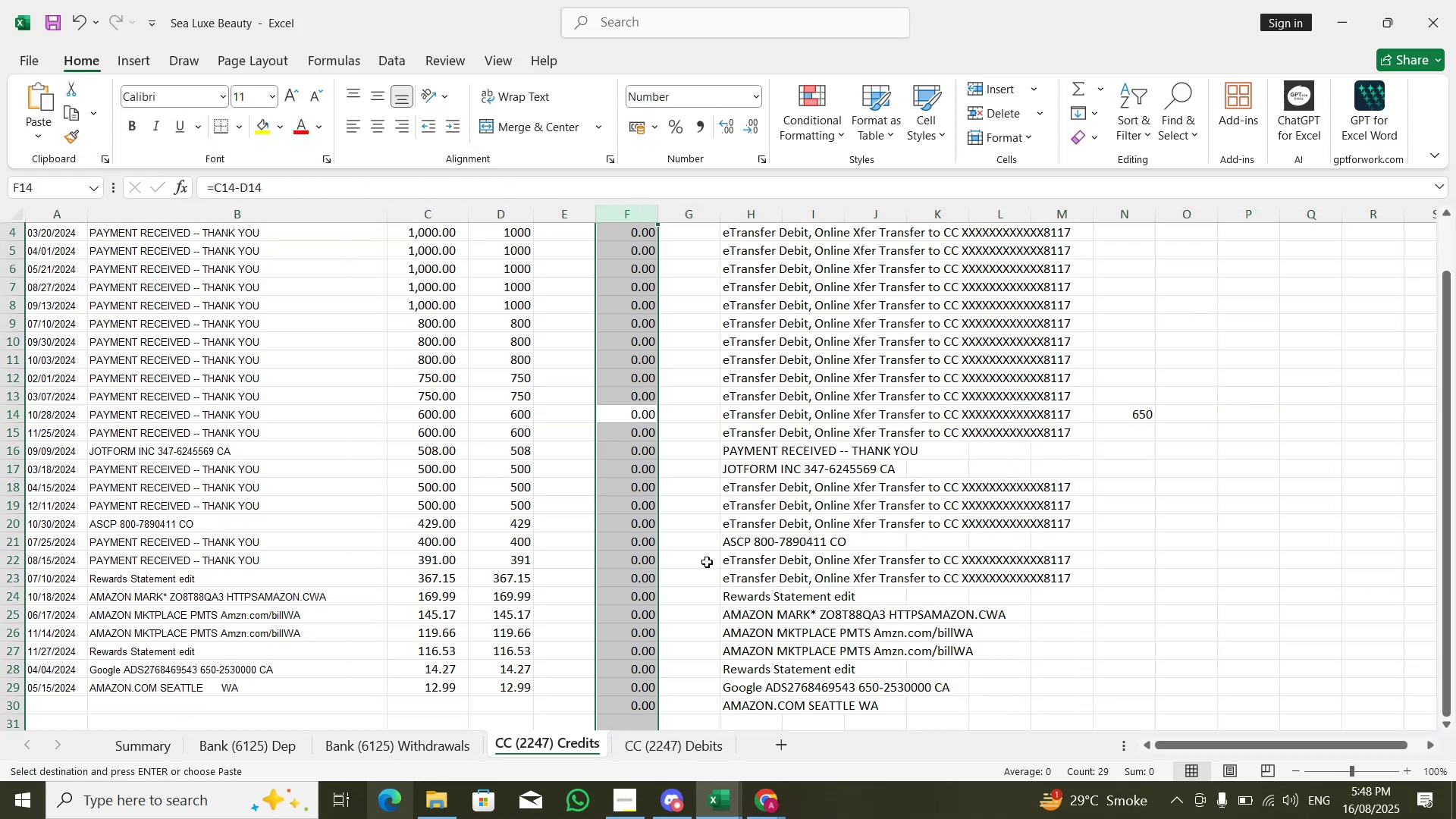 
key(ArrowLeft)
 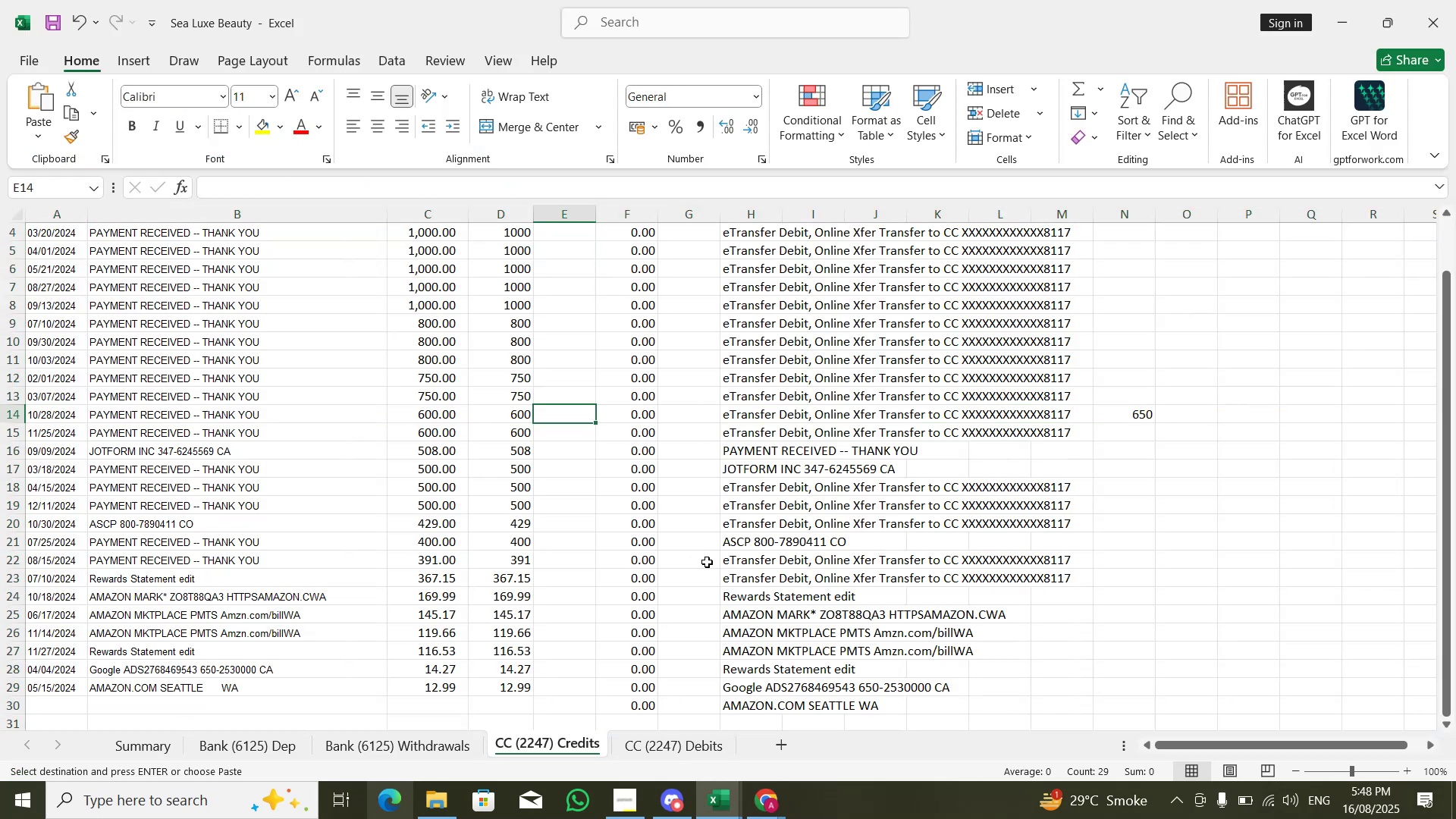 
key(Control+Space)
 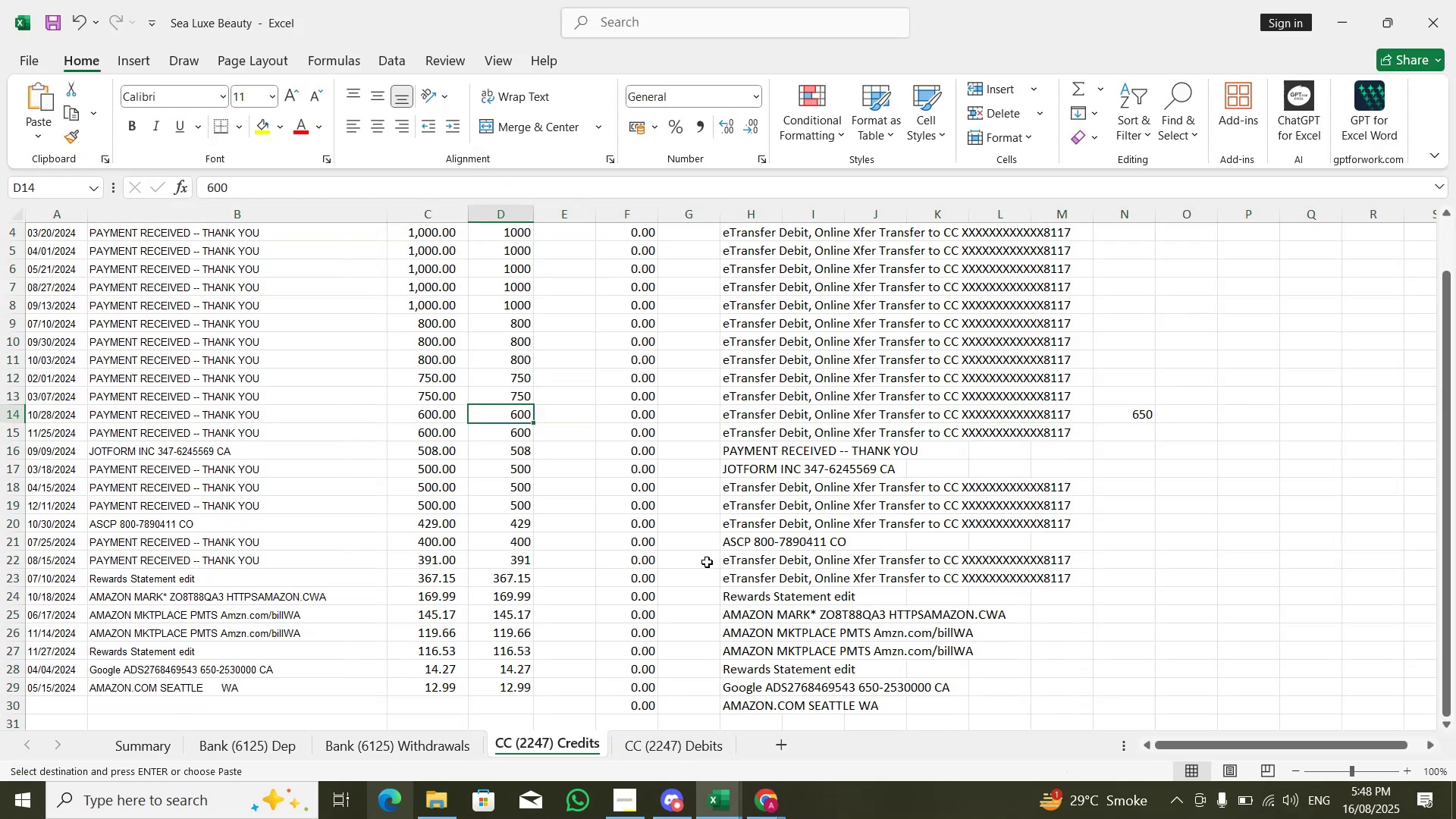 
key(Shift+ArrowRight)
 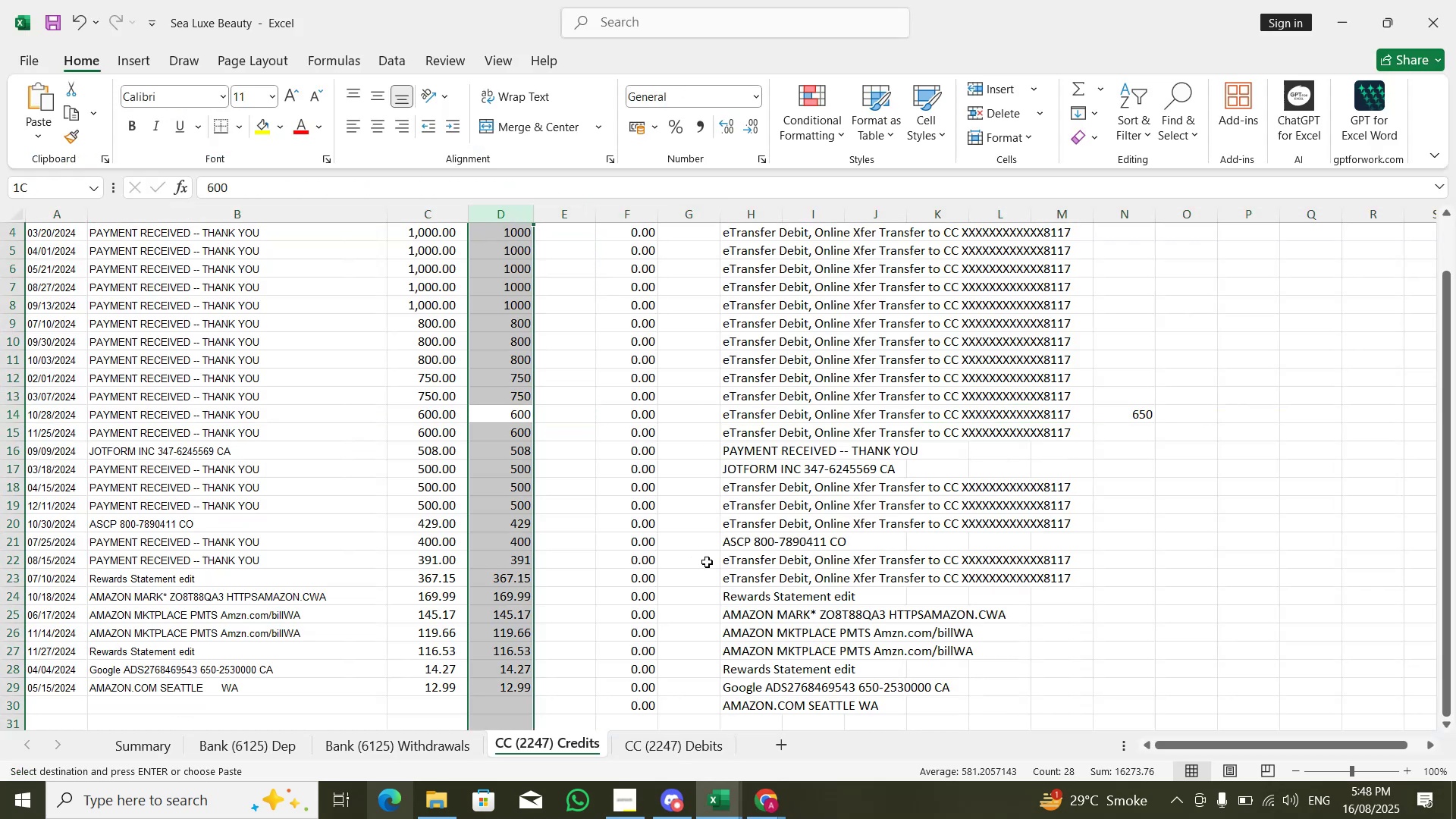 
key(Shift+ArrowRight)
 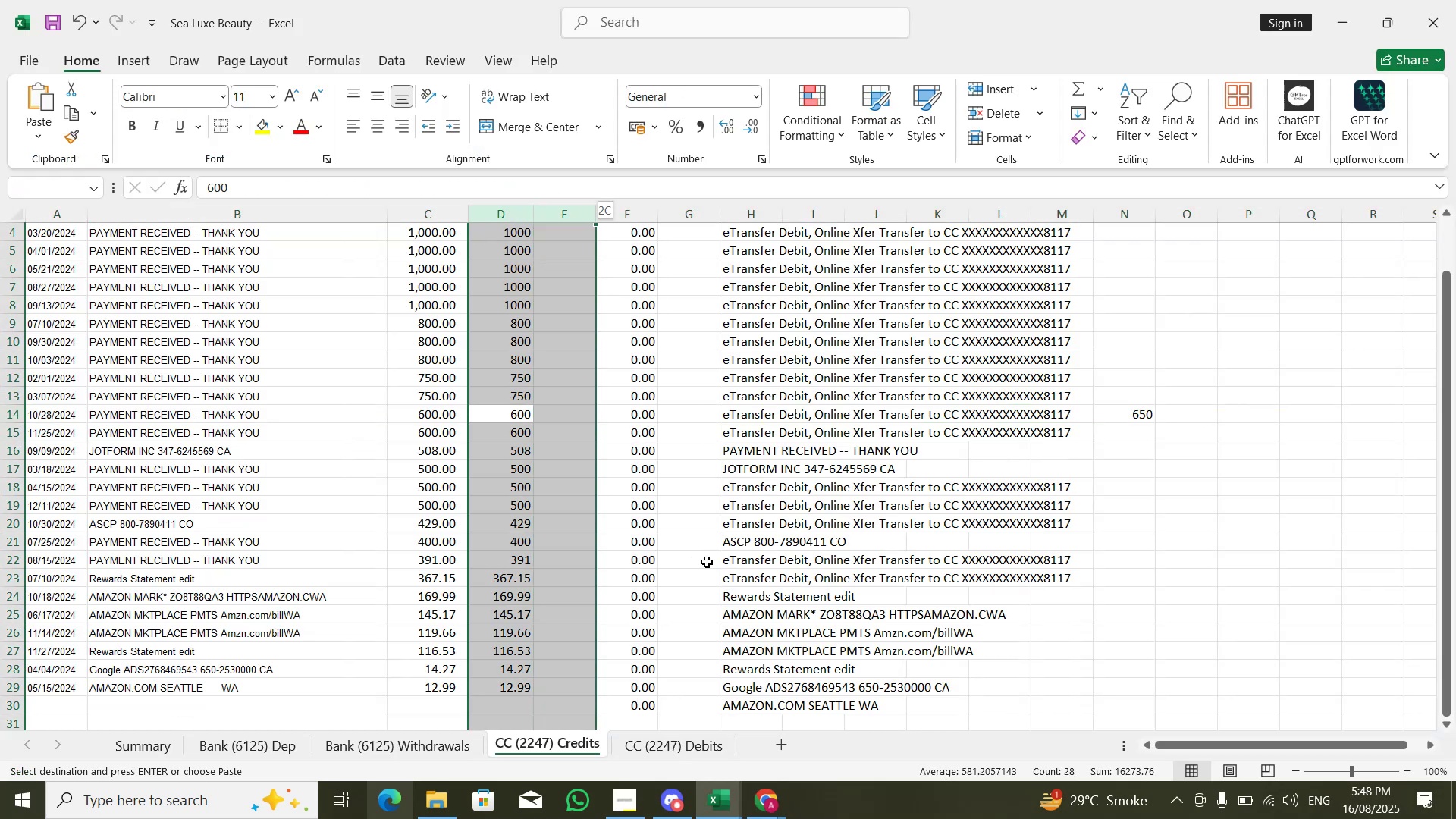 
key(Shift+ArrowRight)
 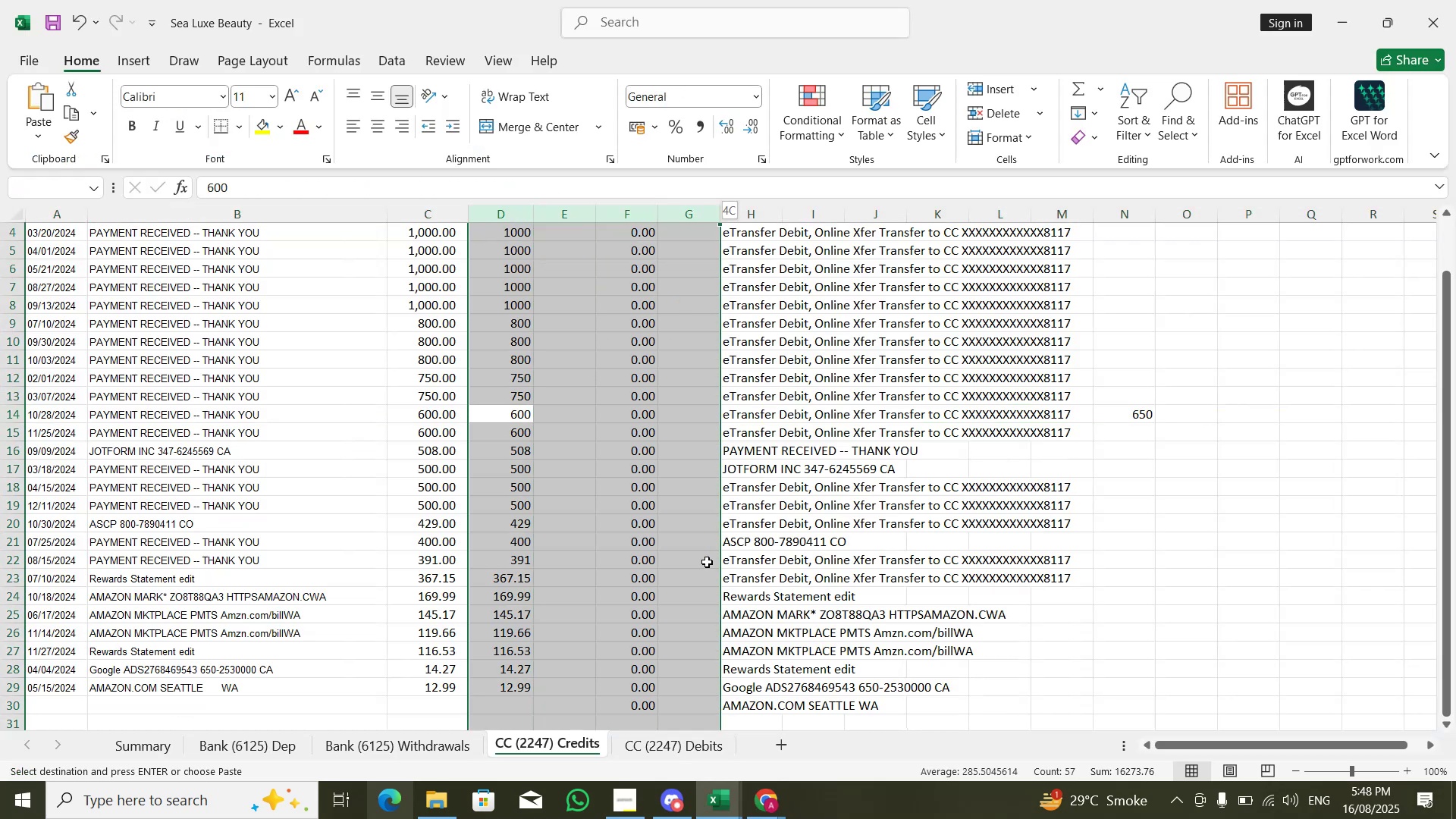 
key(Shift+ArrowRight)
 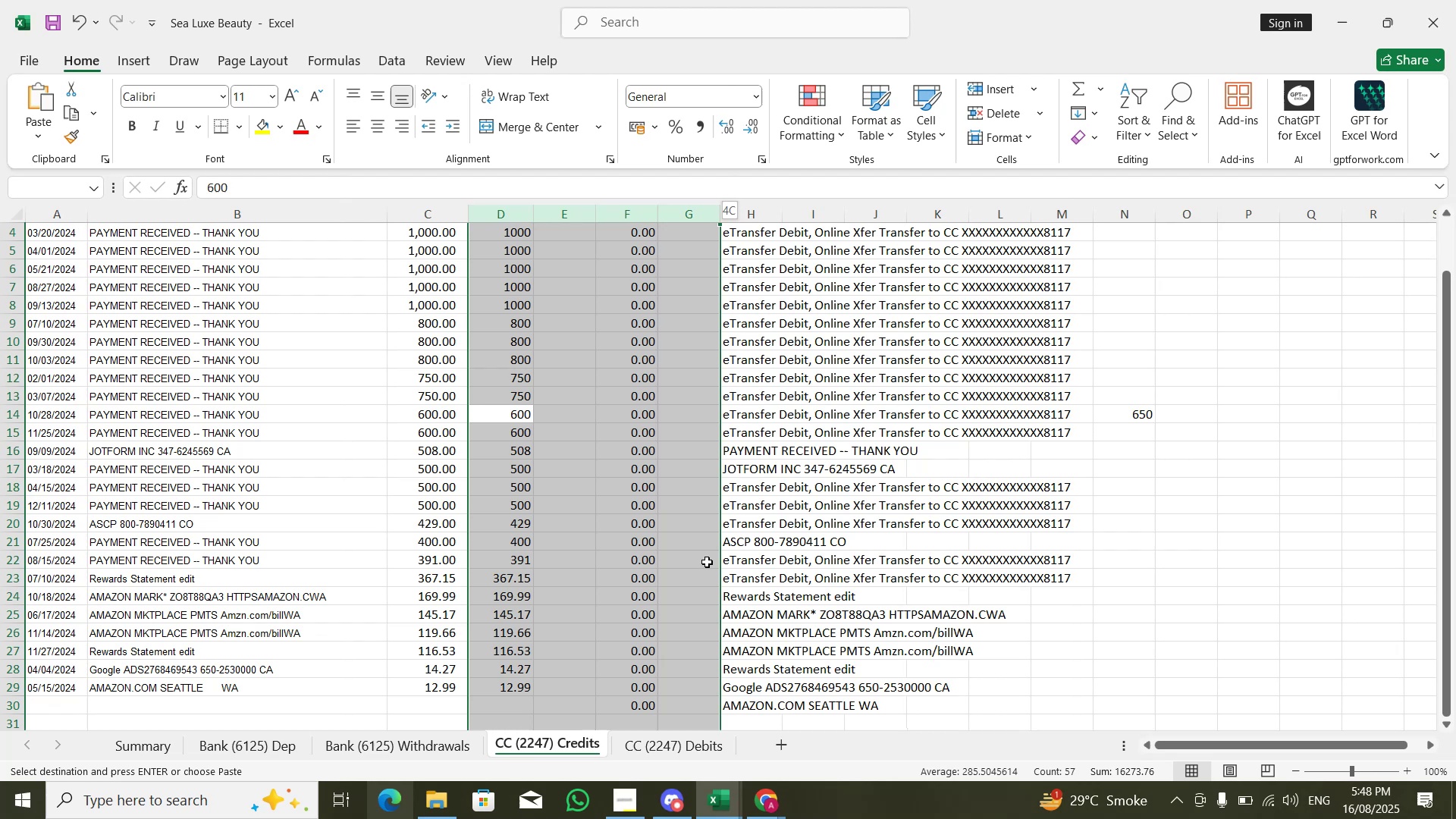 
key(Shift+ArrowRight)
 